 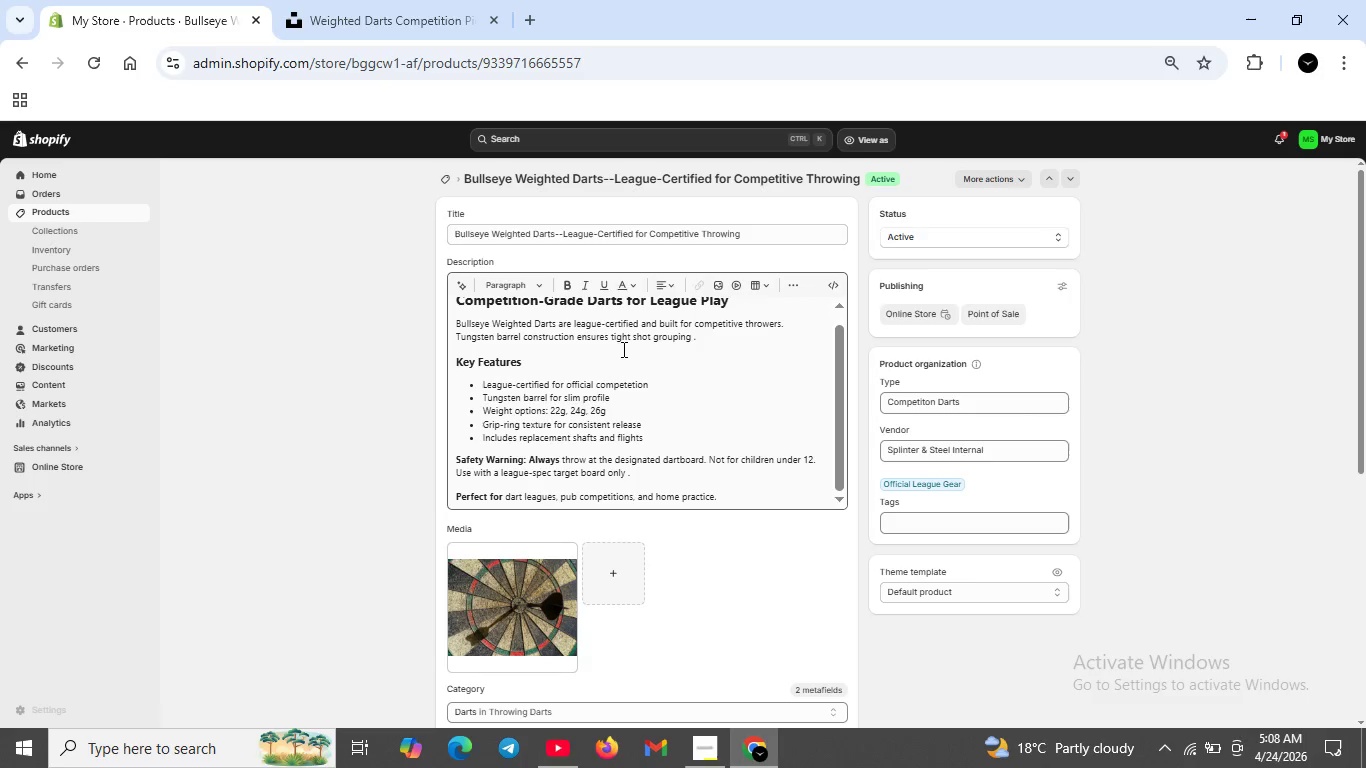 
scroll: coordinate [637, 360], scroll_direction: down, amount: 2.0
 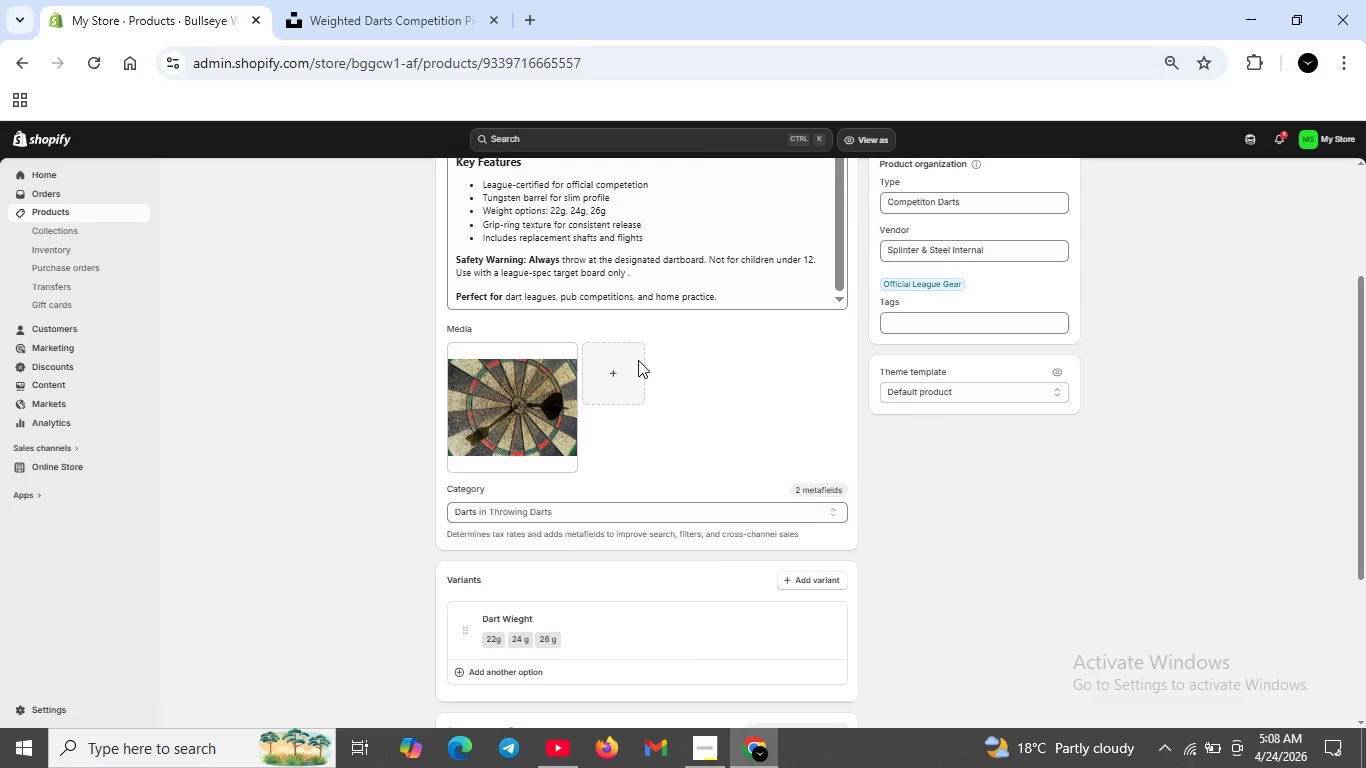 
scroll: coordinate [680, 350], scroll_direction: up, amount: 6.0
 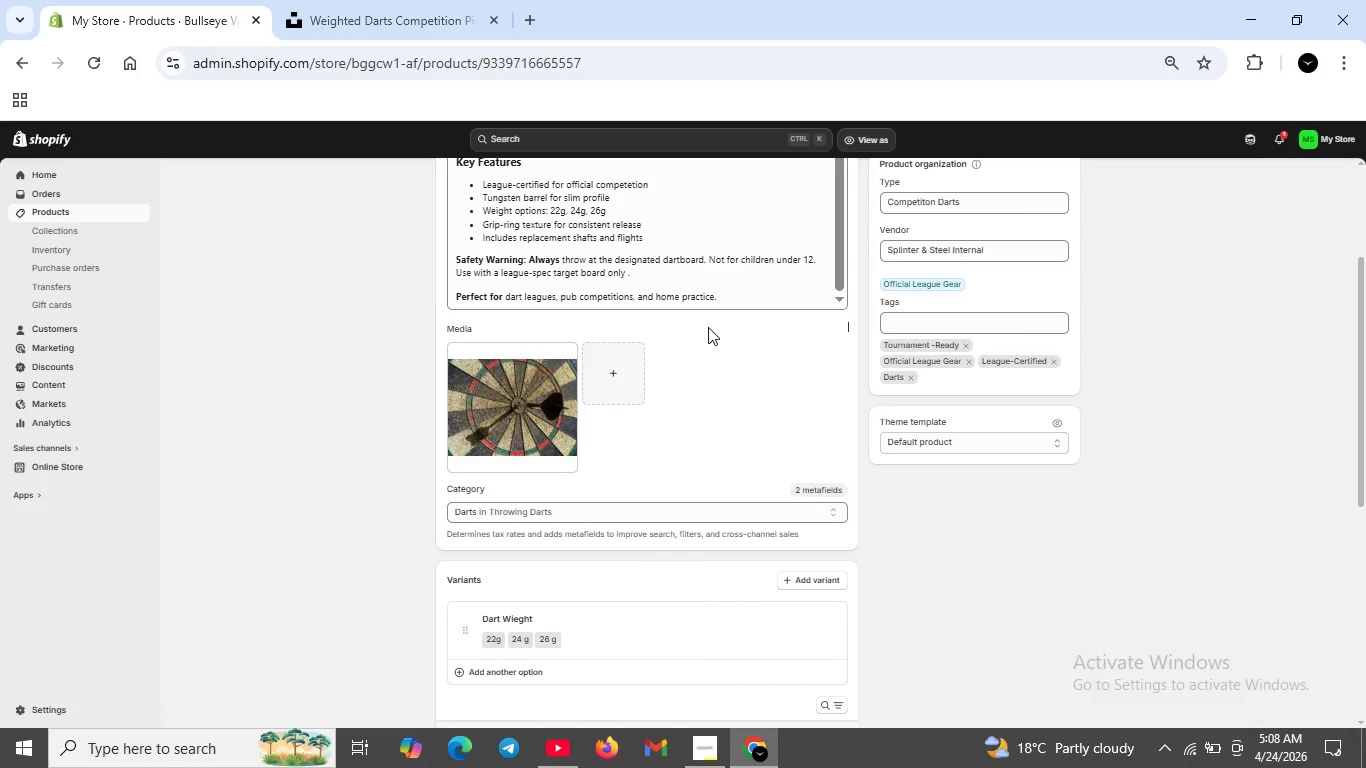 
left_click([708, 327])
 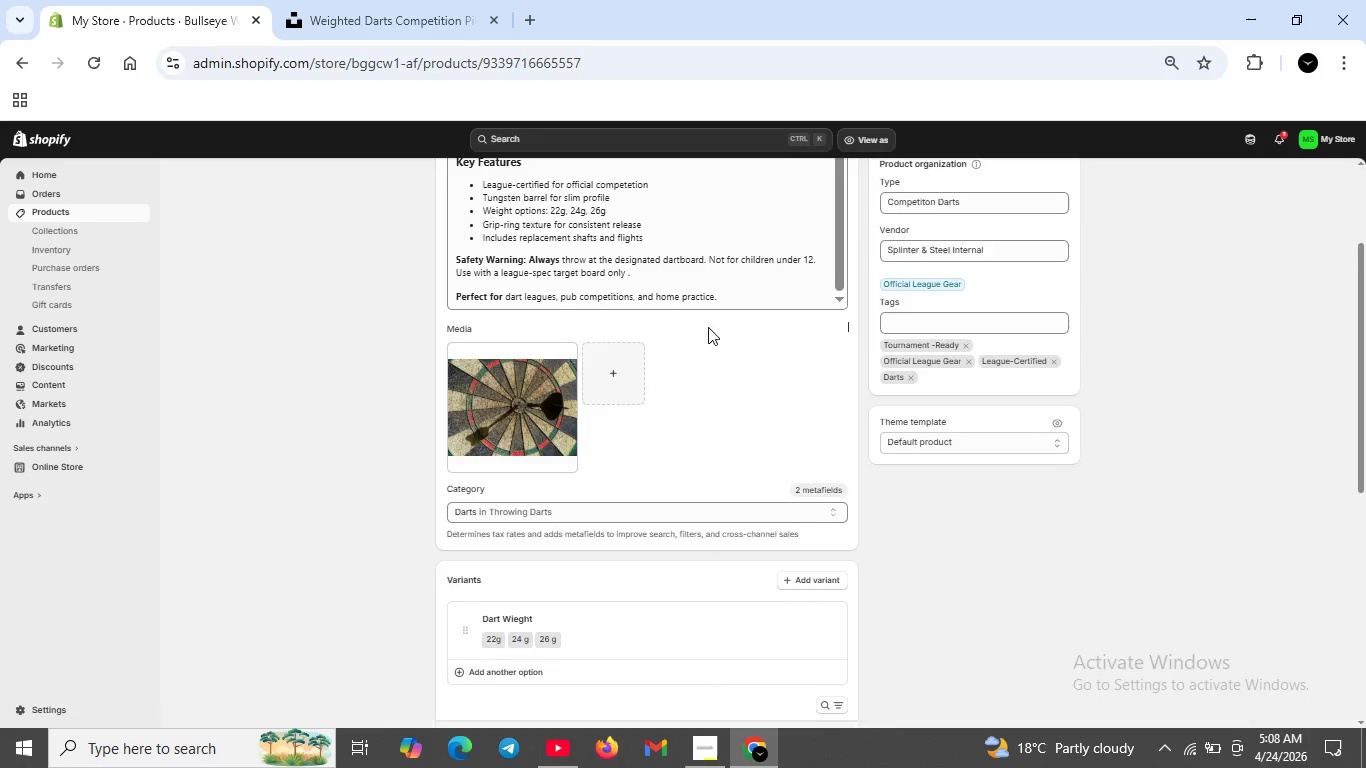 
scroll: coordinate [708, 327], scroll_direction: up, amount: 3.0
 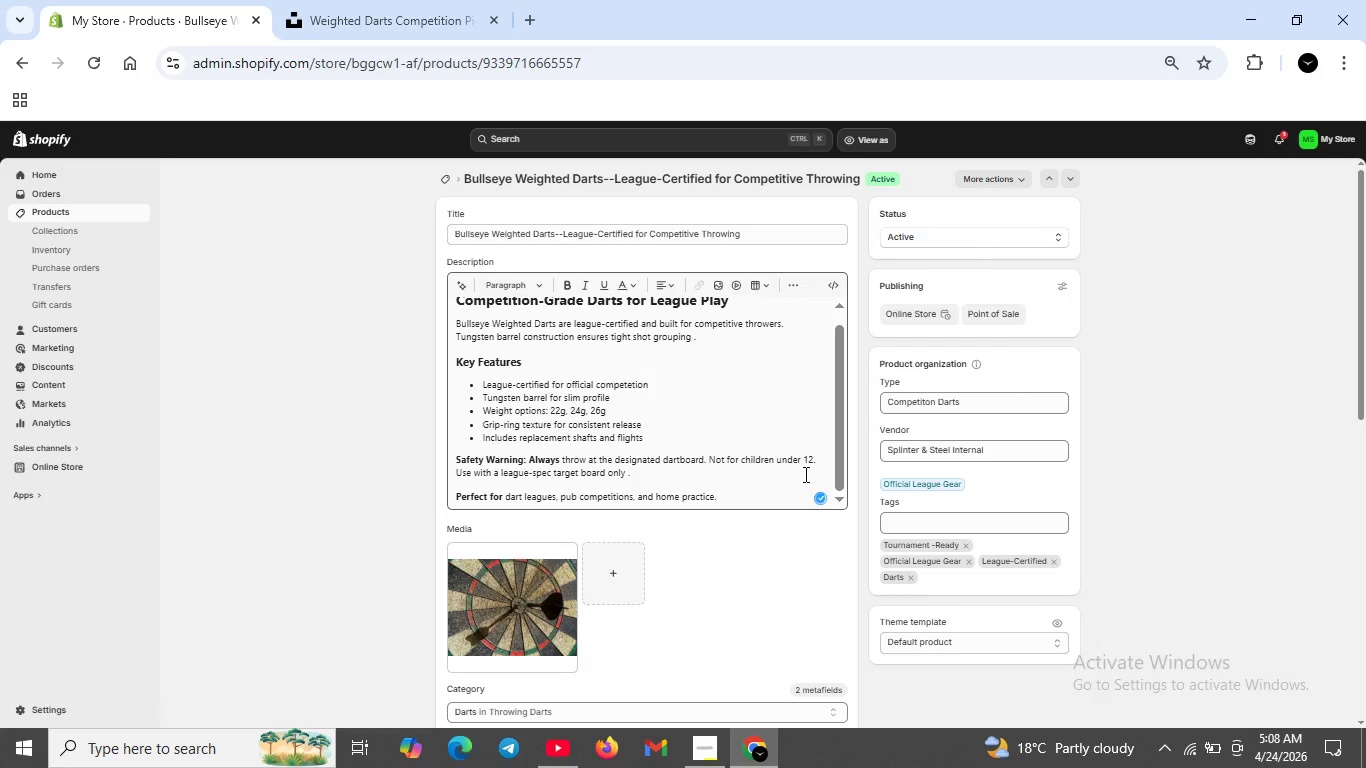 
wait(18.2)
 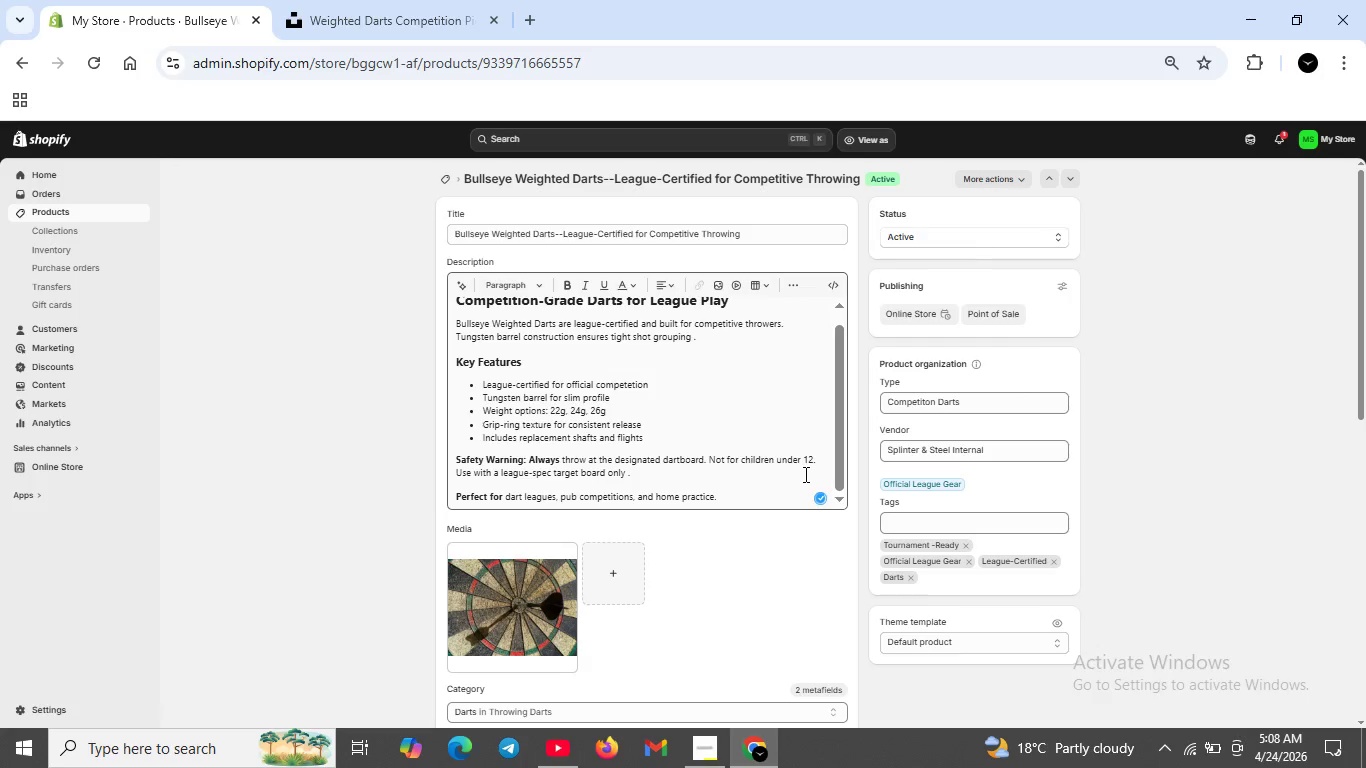 
mouse_move([450, 184])
 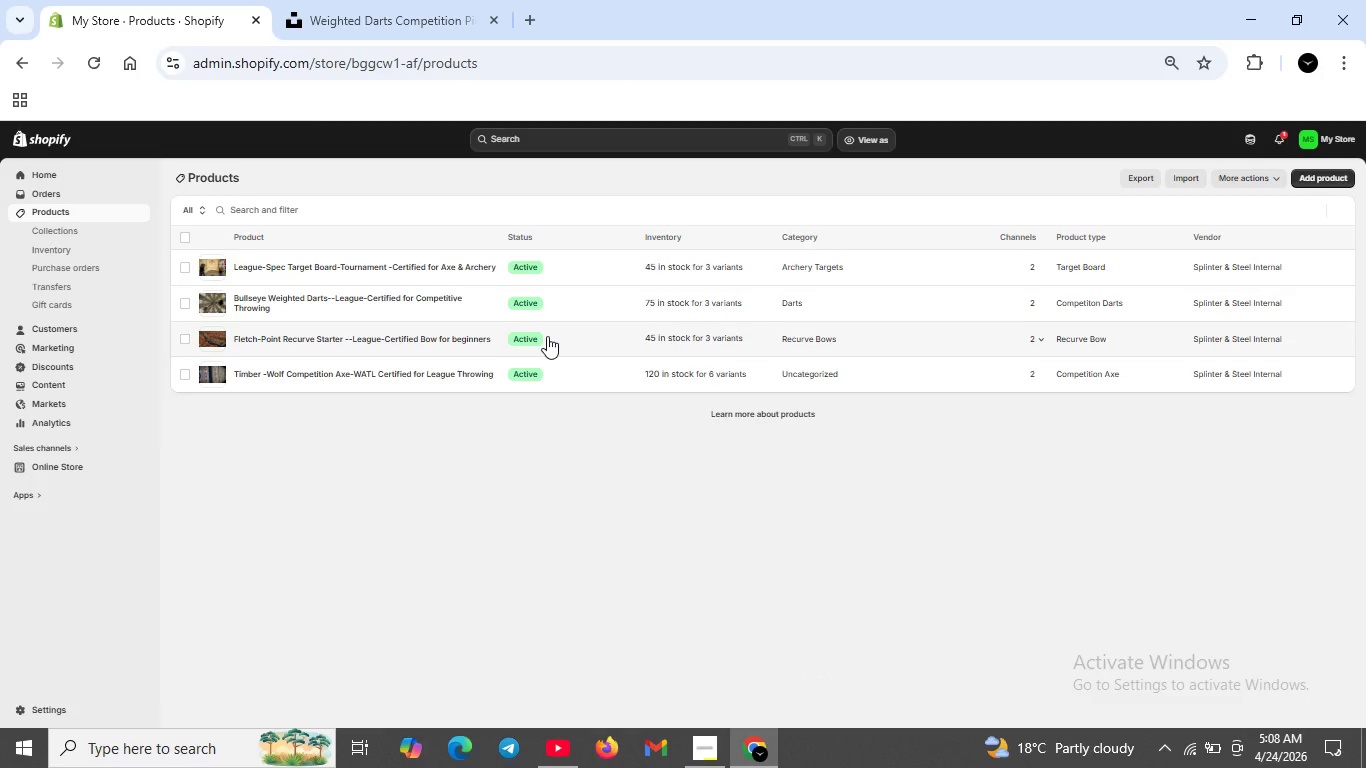 
left_click([348, 259])
 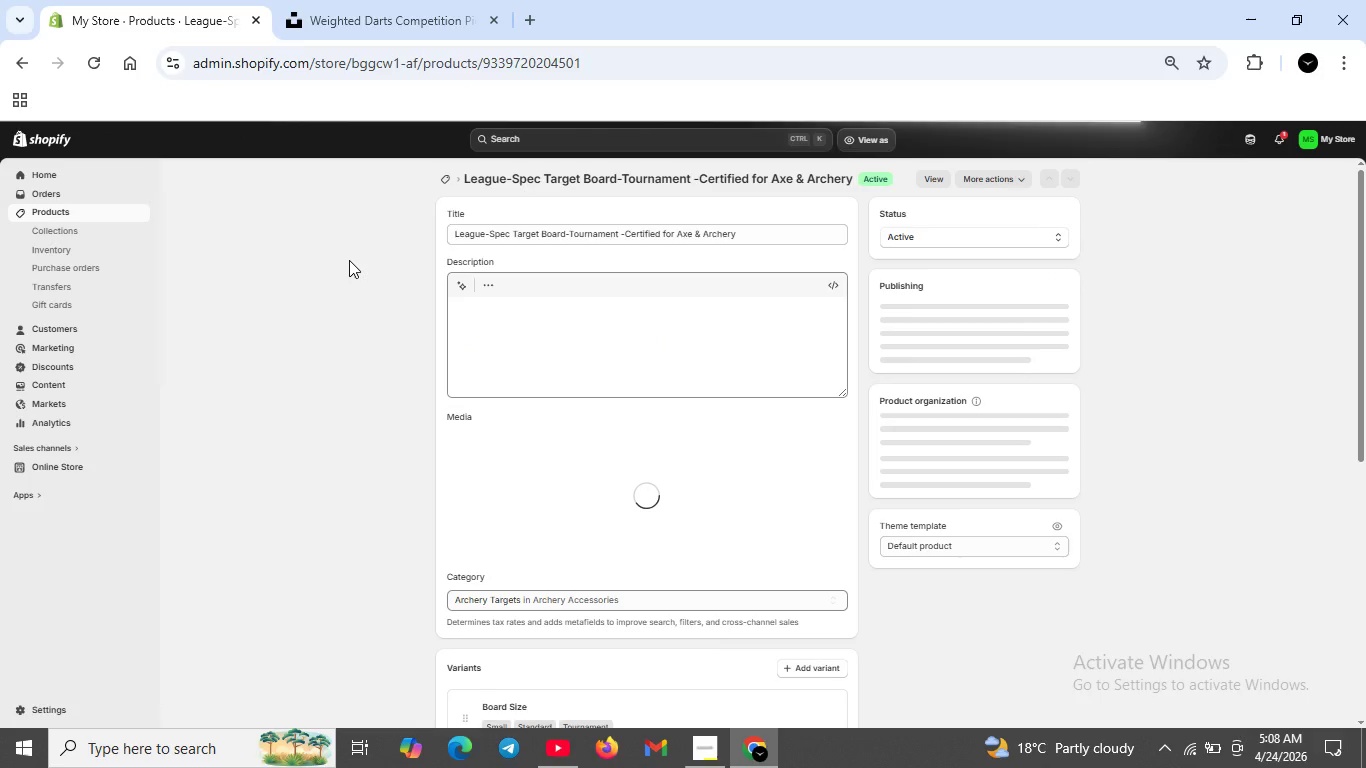 
wait(5.38)
 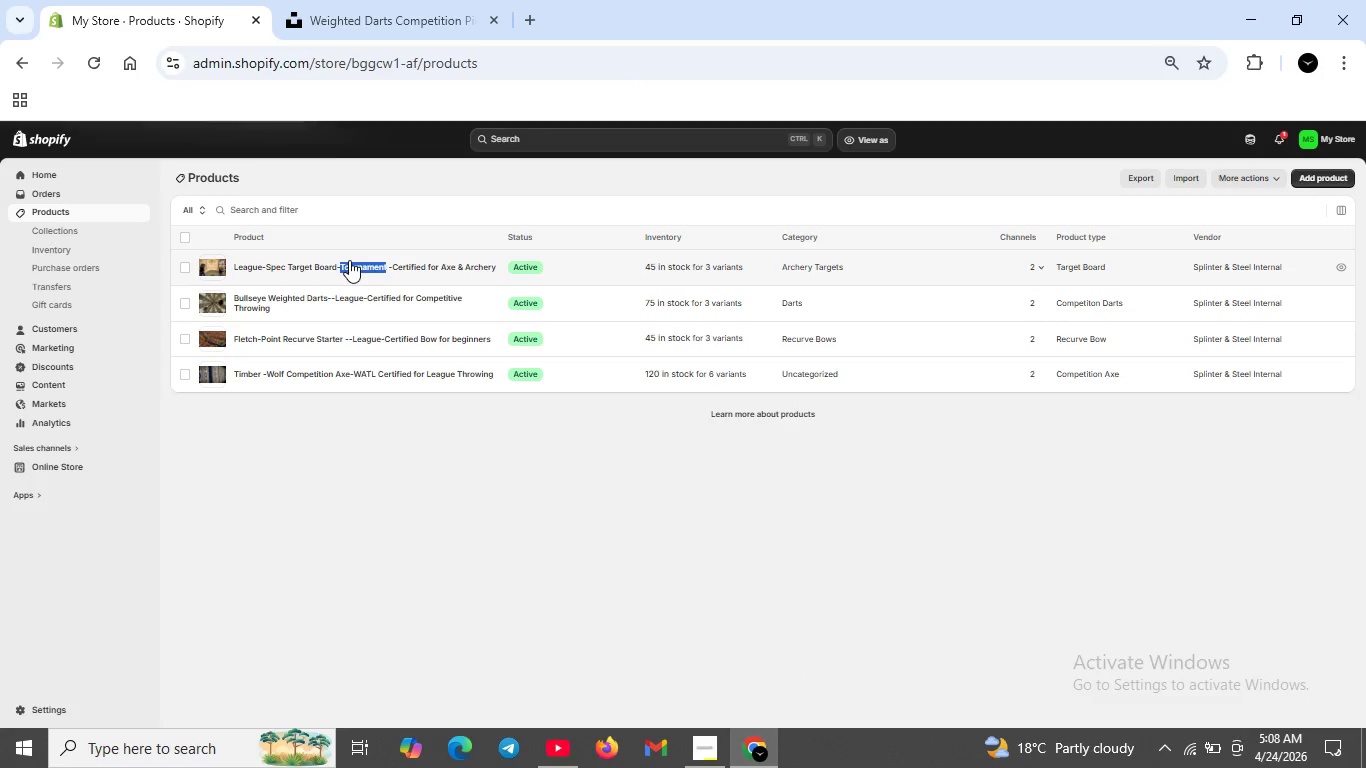 
mouse_move([458, 294])
 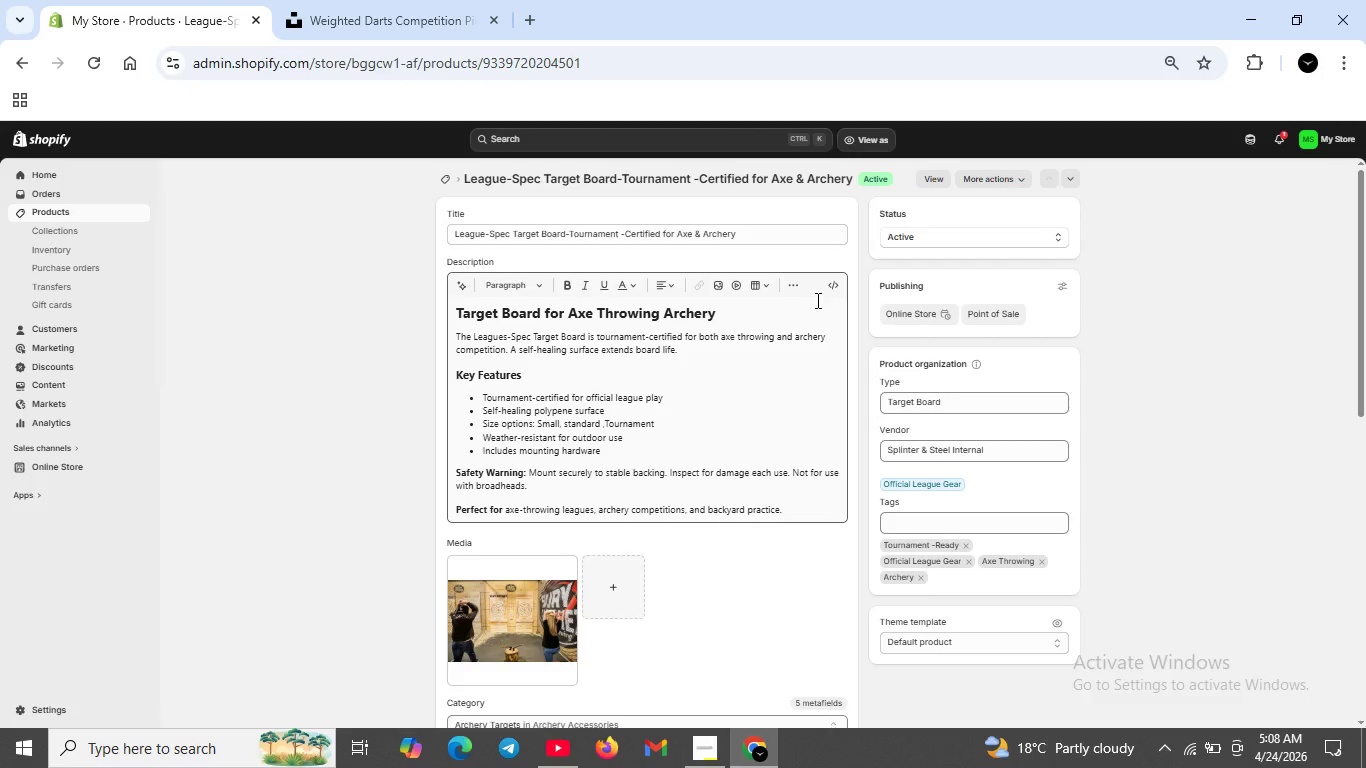 
left_click([832, 287])
 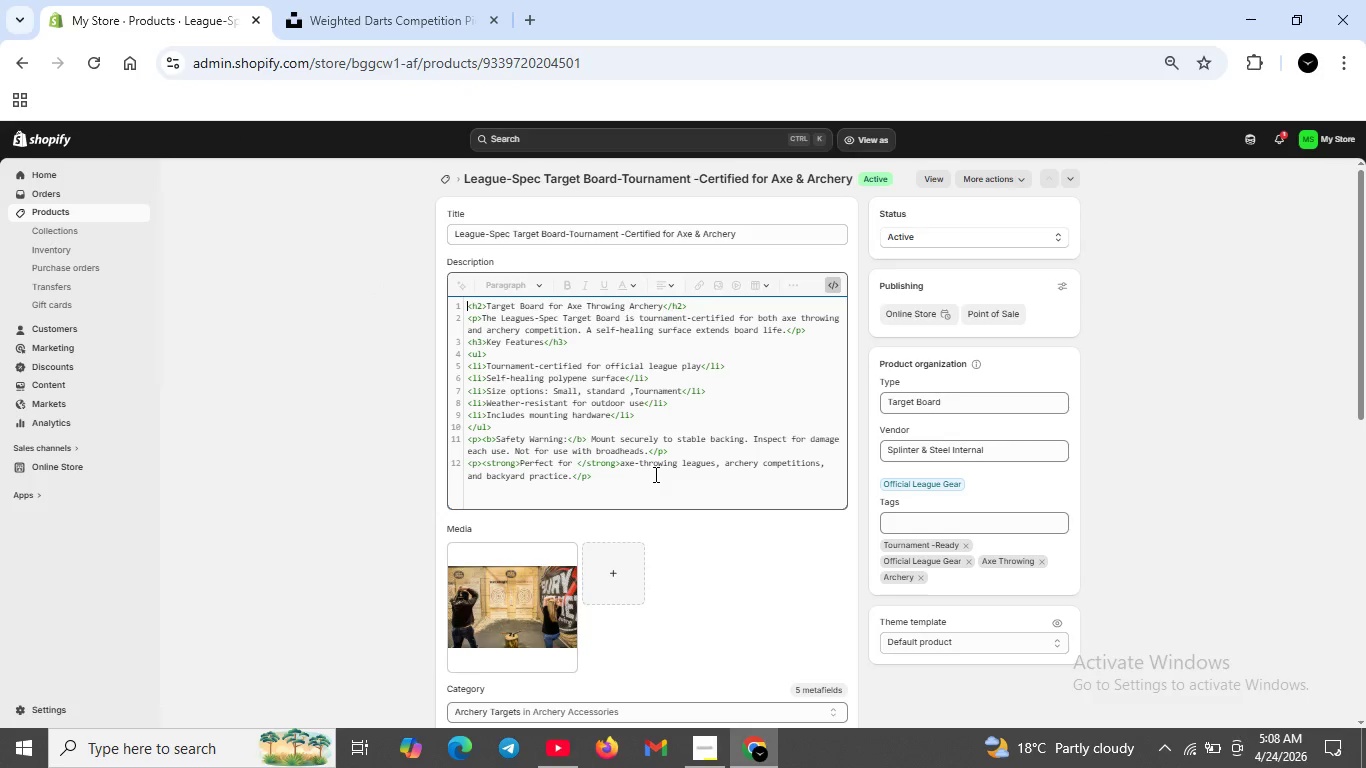 
left_click([626, 481])
 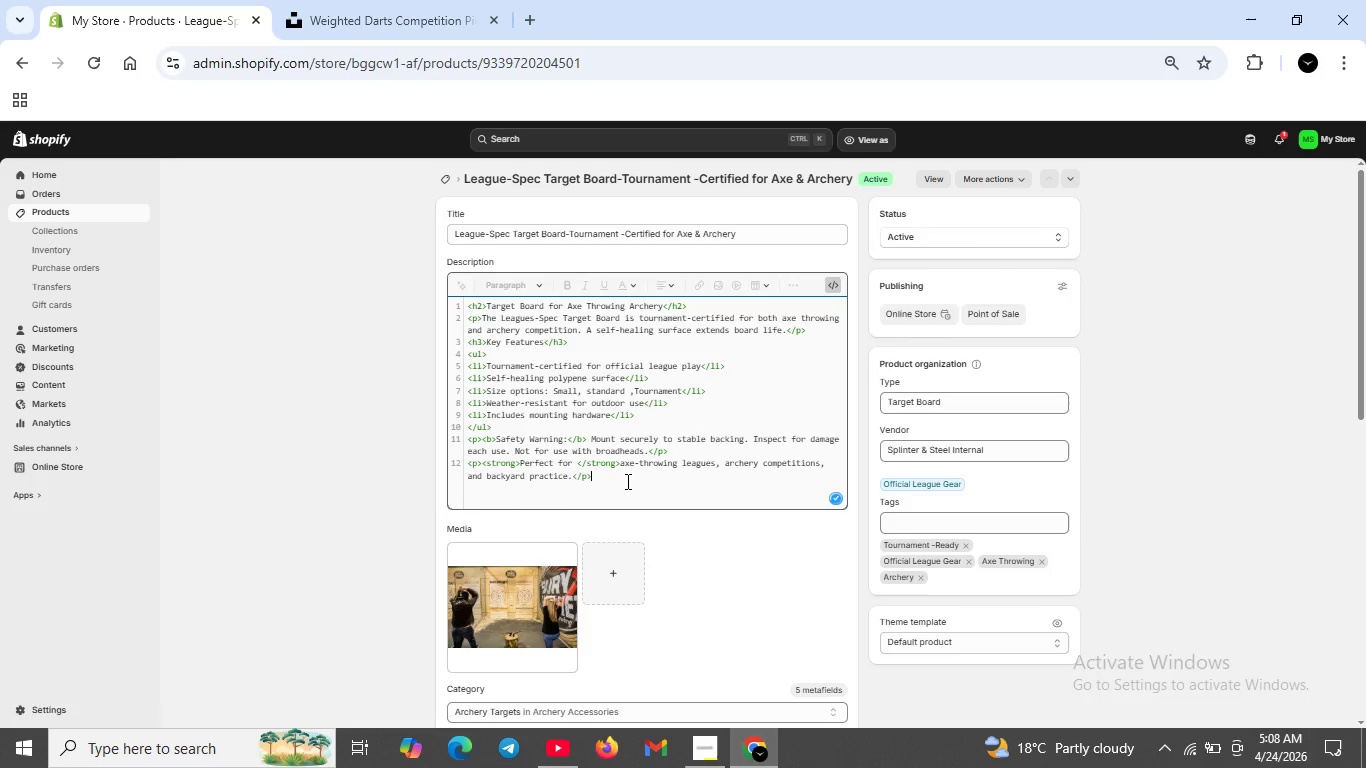 
key(Shift+ShiftRight)
 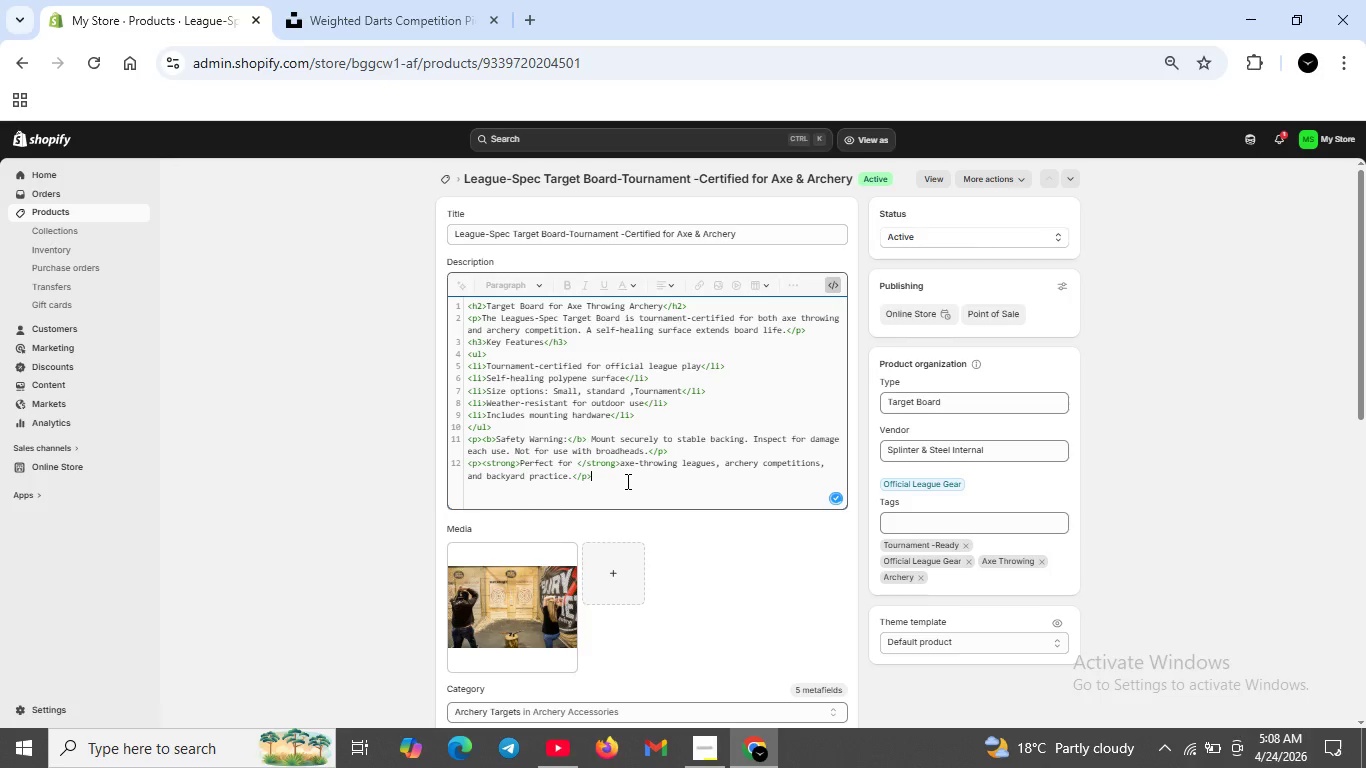 
key(Shift+Enter)
 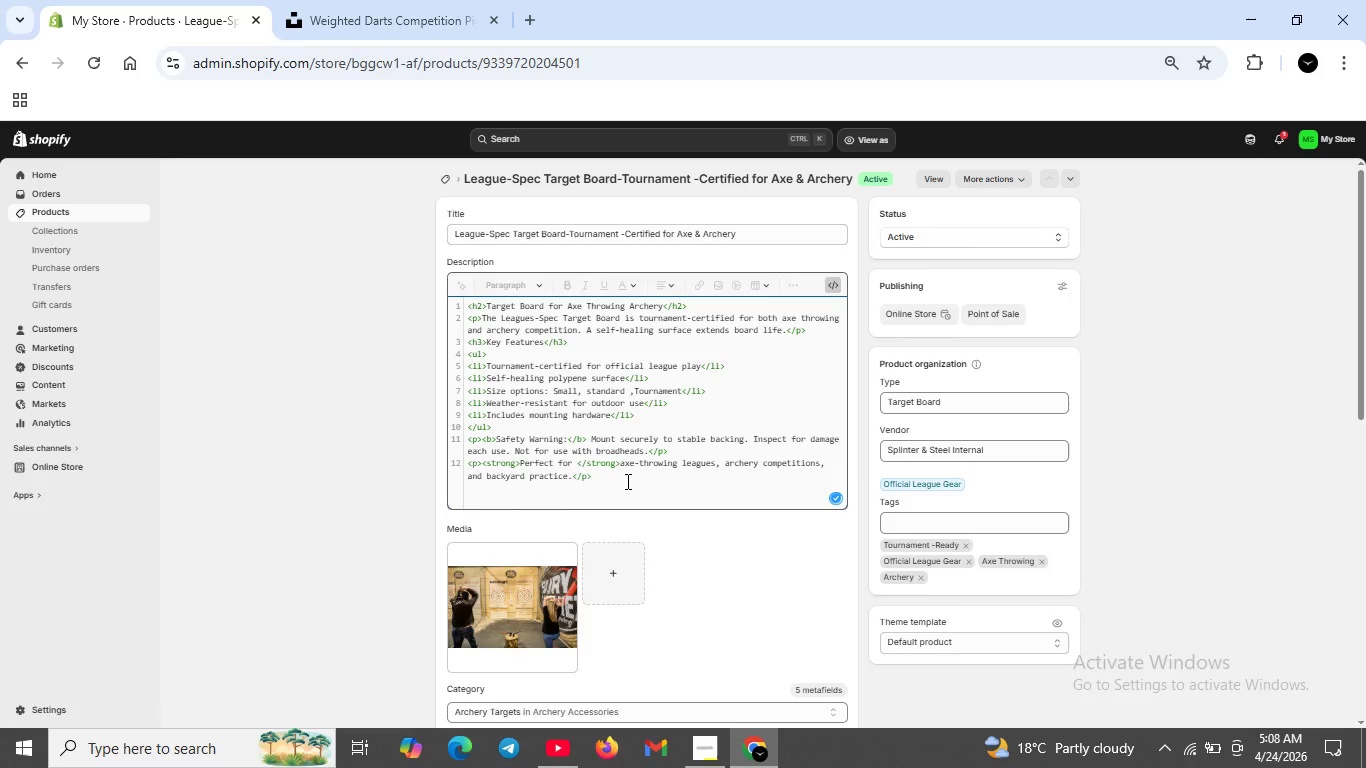 
type(<p><strong>)
key(Backspace)
type(dURABLE )
key(Backspace)
key(Backspace)
key(Backspace)
key(Backspace)
key(Backspace)
key(Backspace)
key(Backspace)
key(Backspace)
type(>Durable Self )
key(Backspace)
type(-healing Sy)
key(Backspace)
type(urface</strong><br>)
 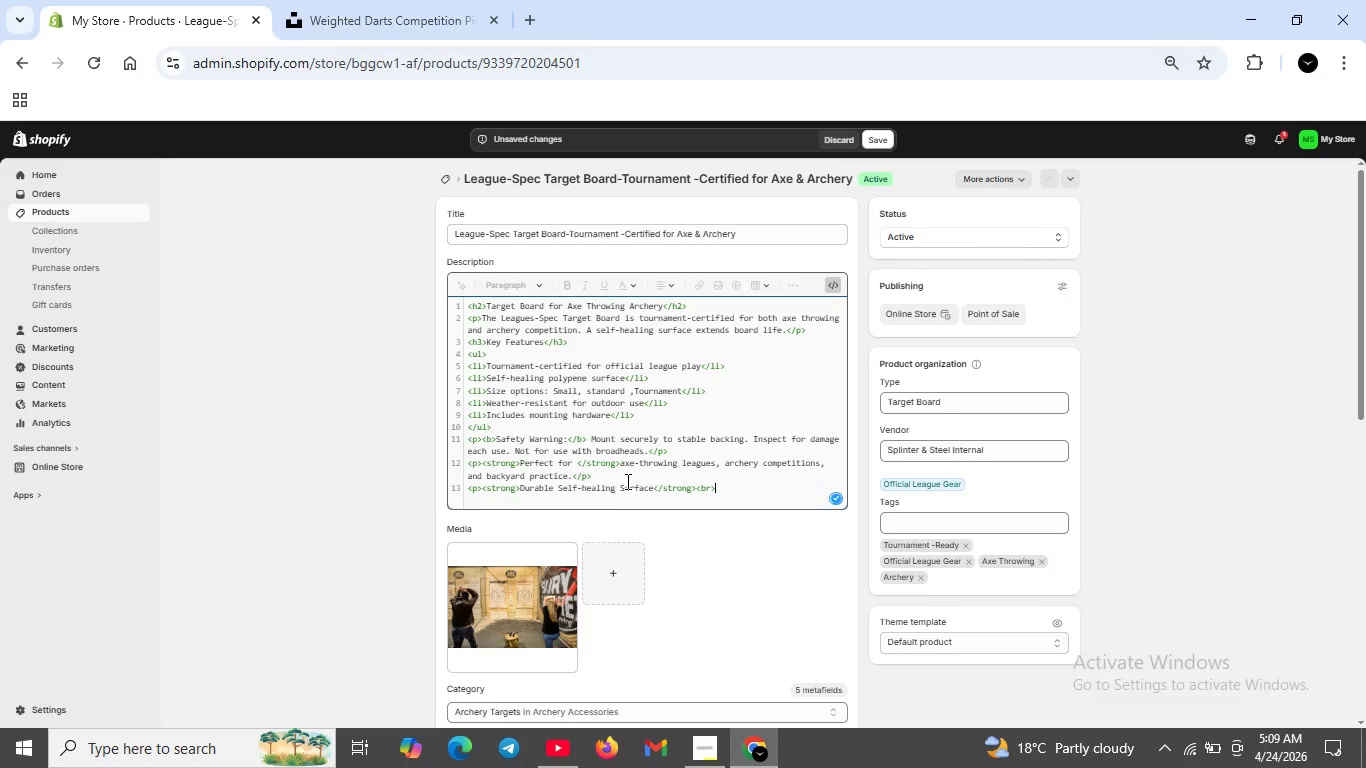 
key(Shift+ShiftRight)
 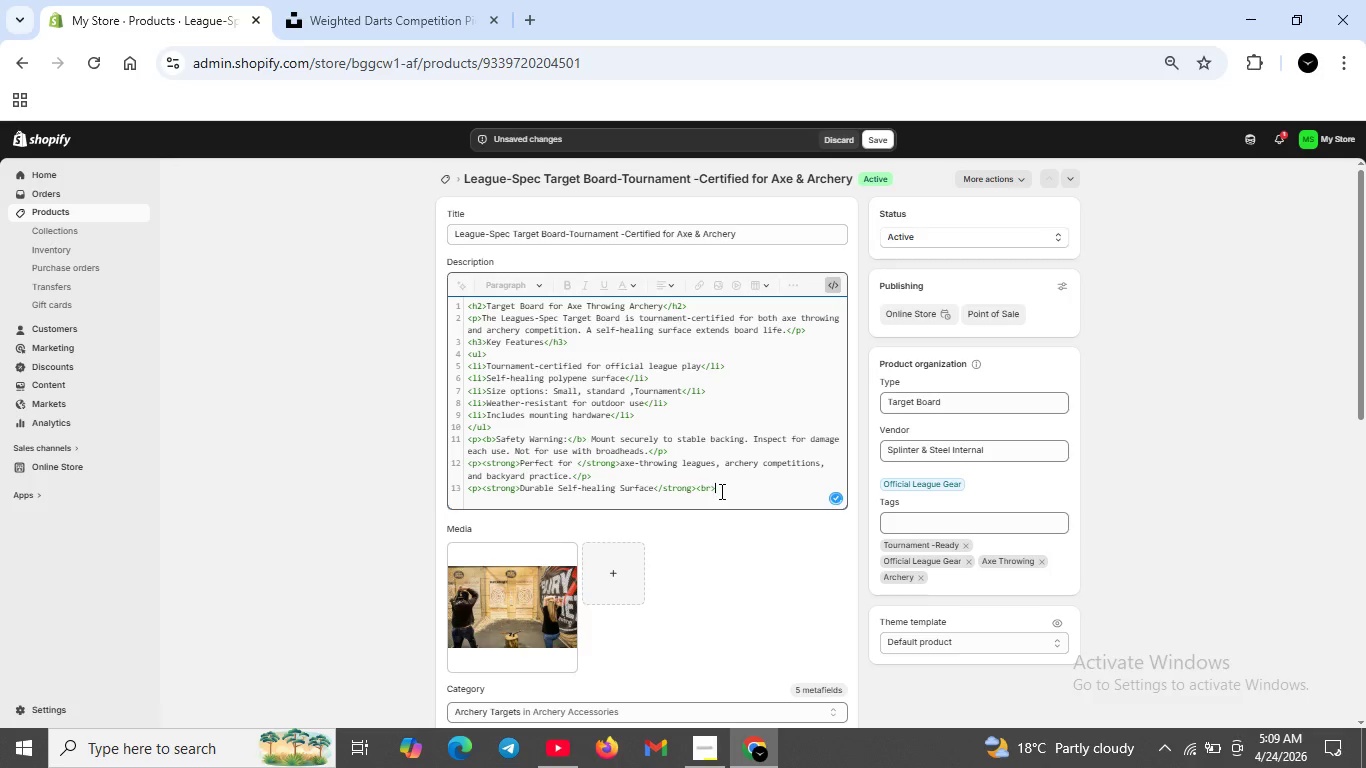 
key(Shift+Enter)
 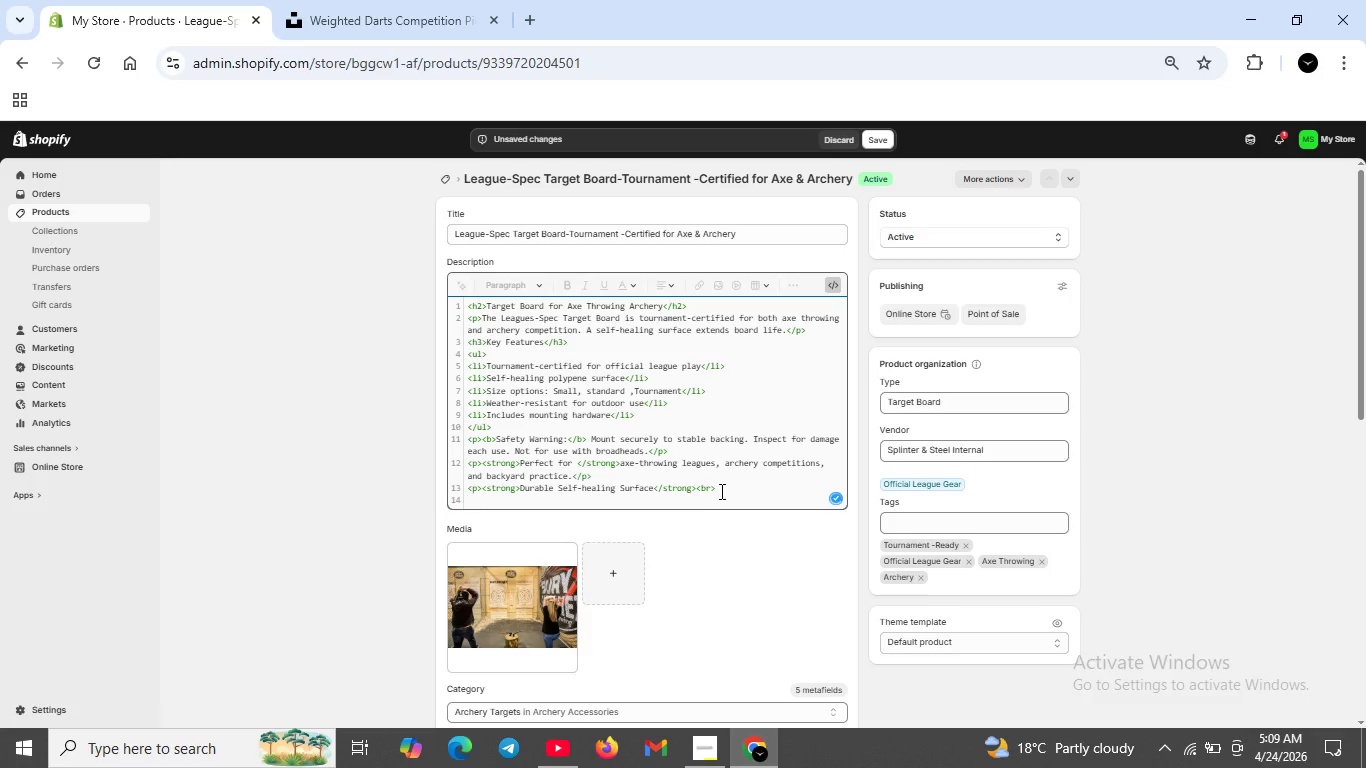 
type(The Polypropu)
key(Backspace)
type(ylene self-hating materual closes around Aaxe)
 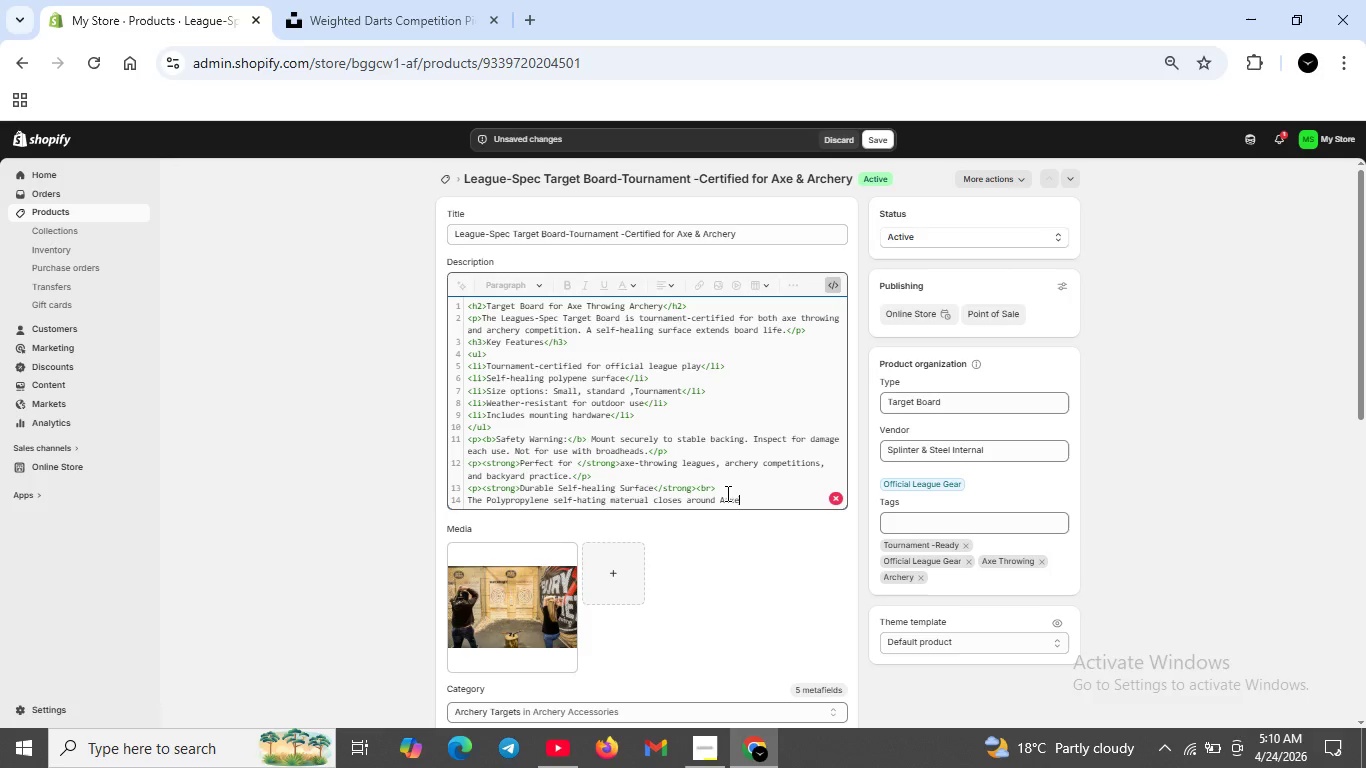 
left_click([726, 493])
 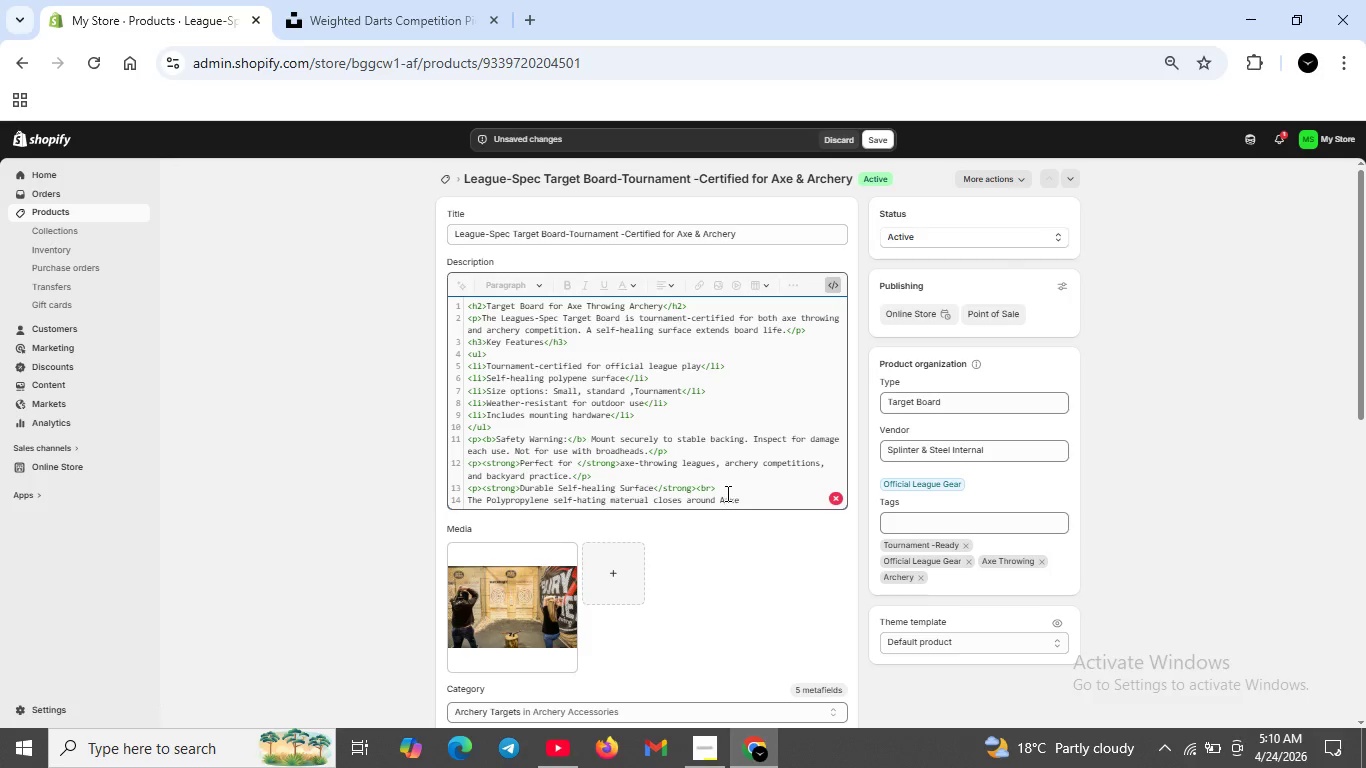 
key(Backspace)
 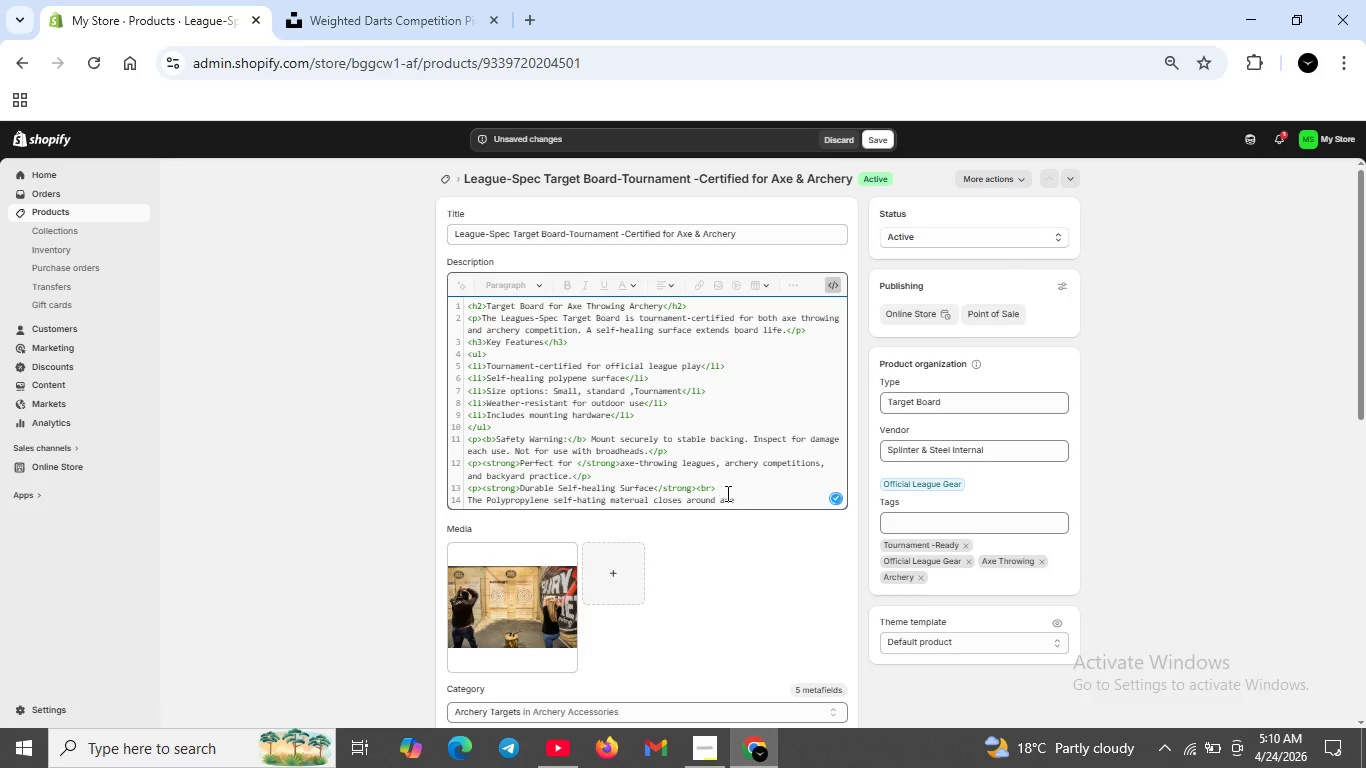 
key(ArrowRight)
 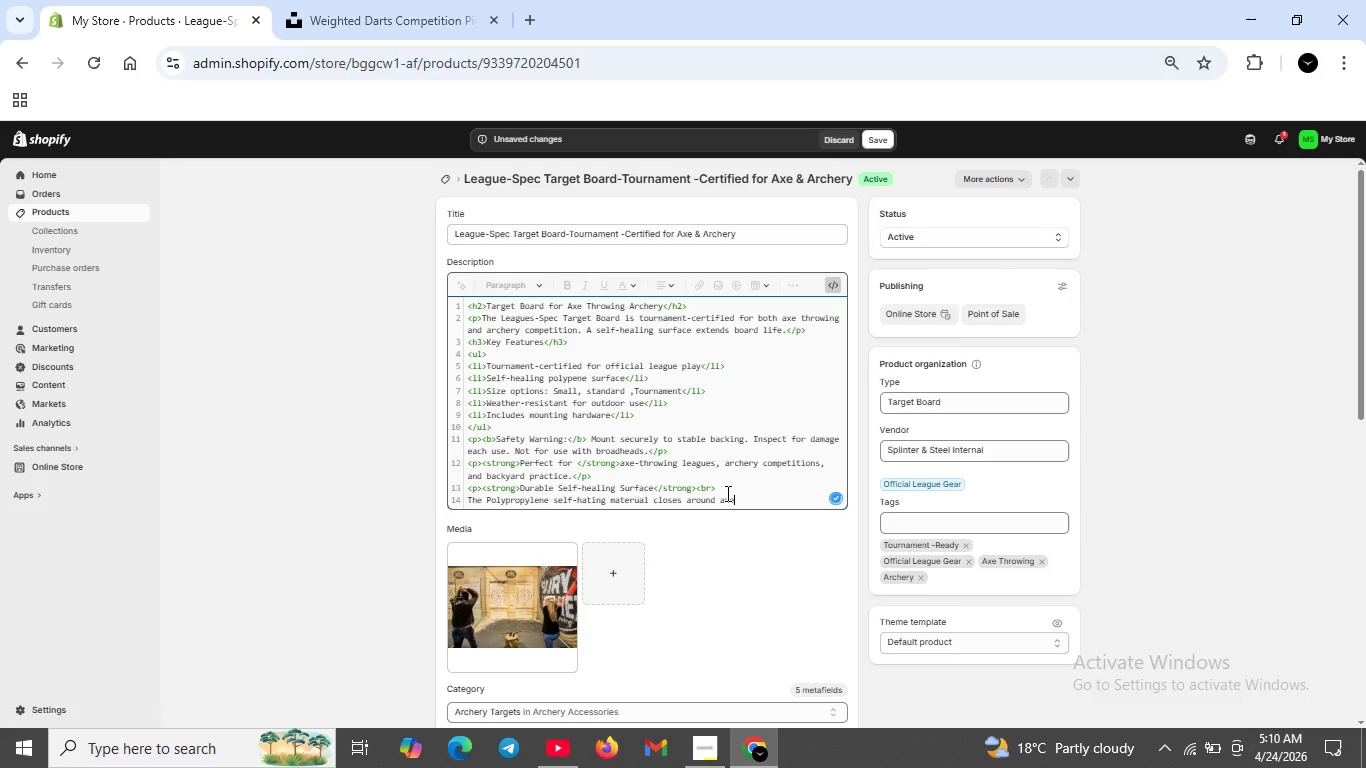 
key(ArrowRight)
 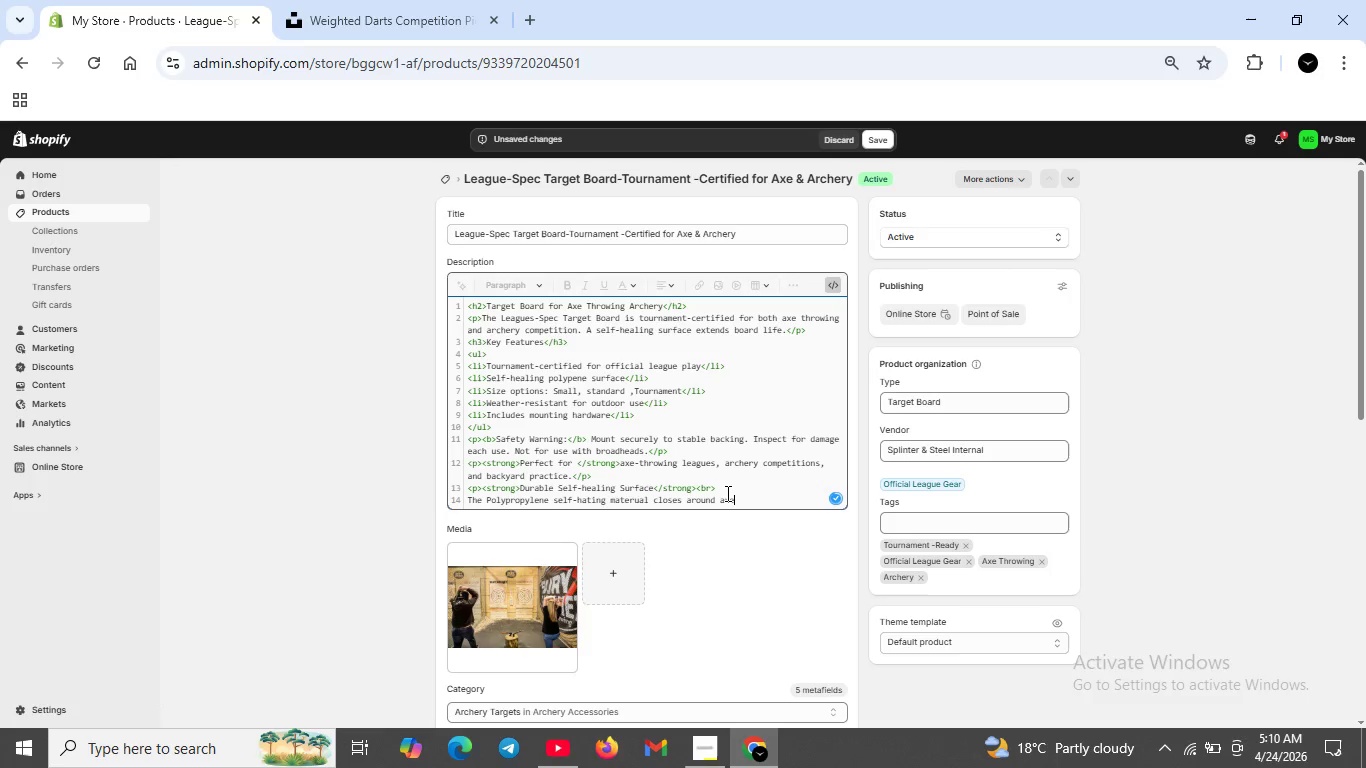 
key(ArrowRight)
 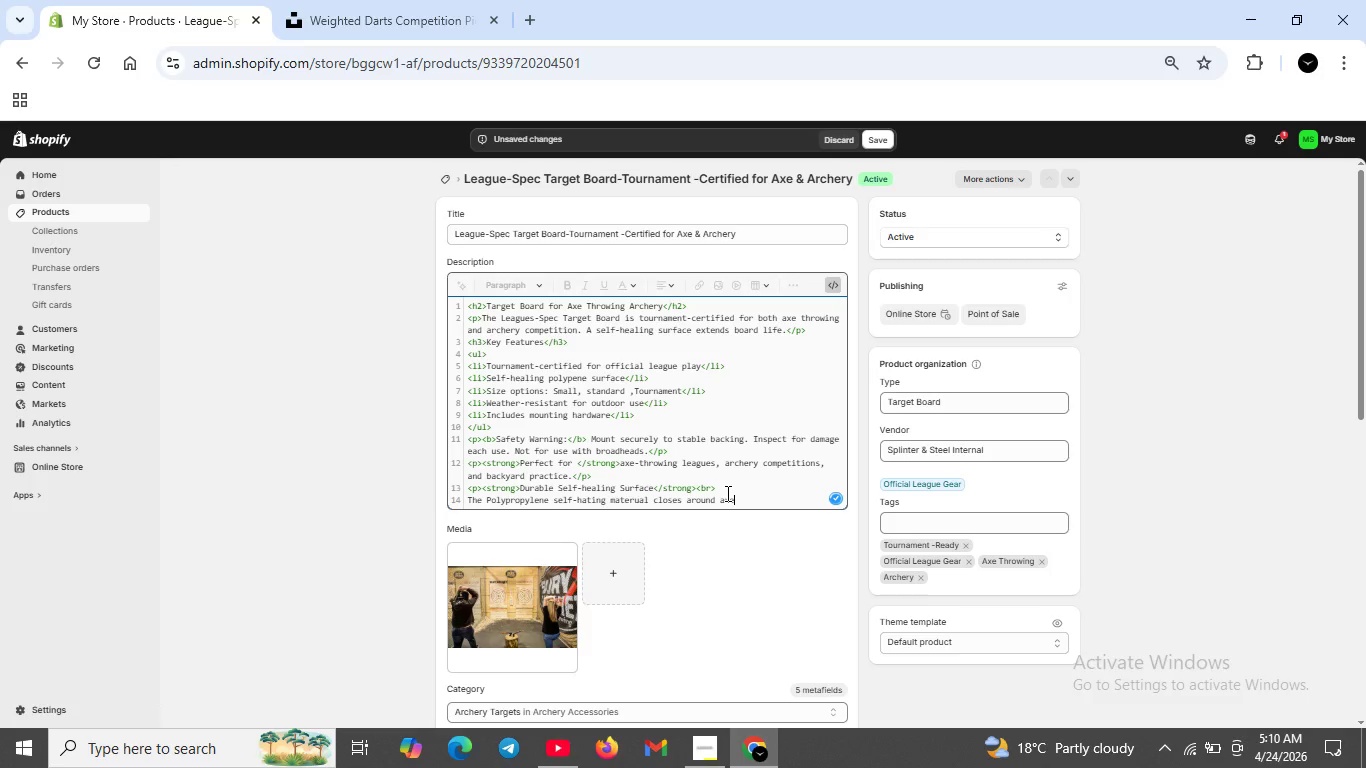 
key(ArrowRight)
 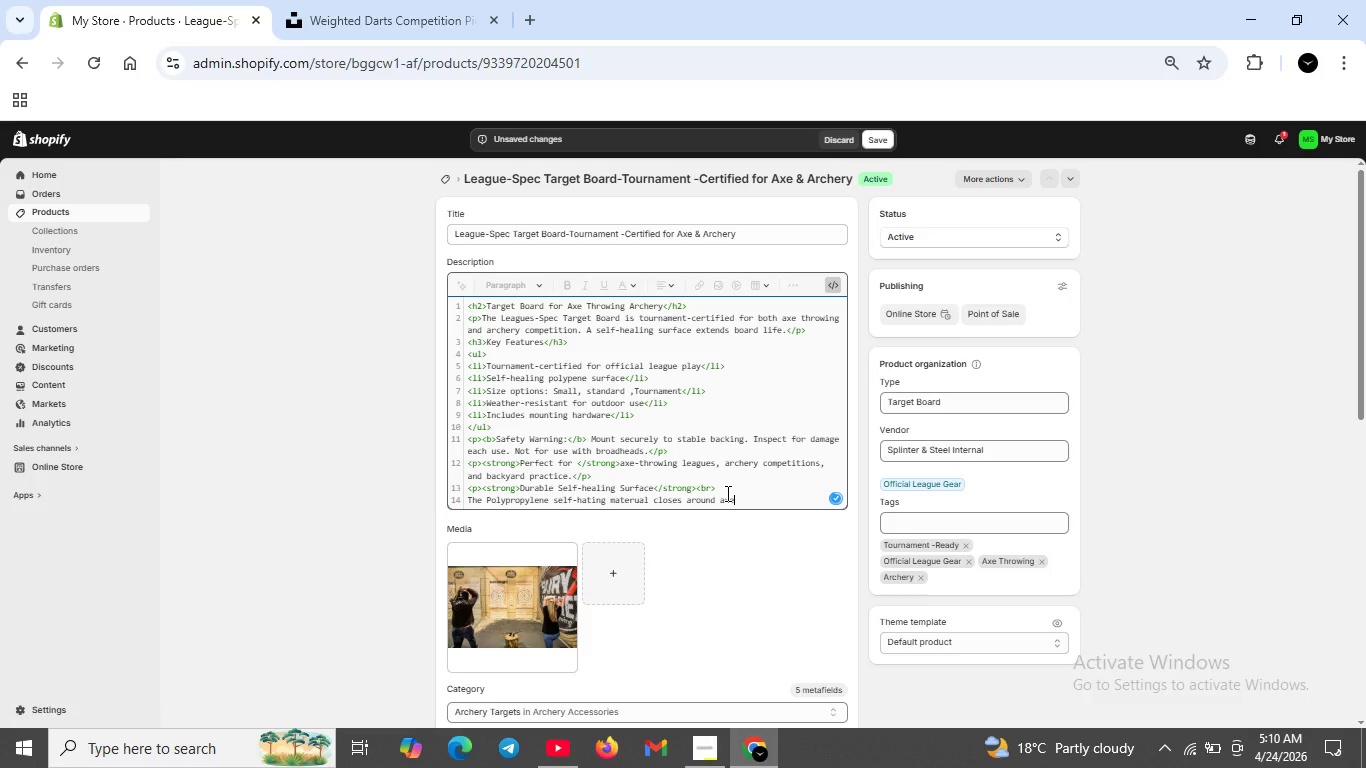 
type( and )
 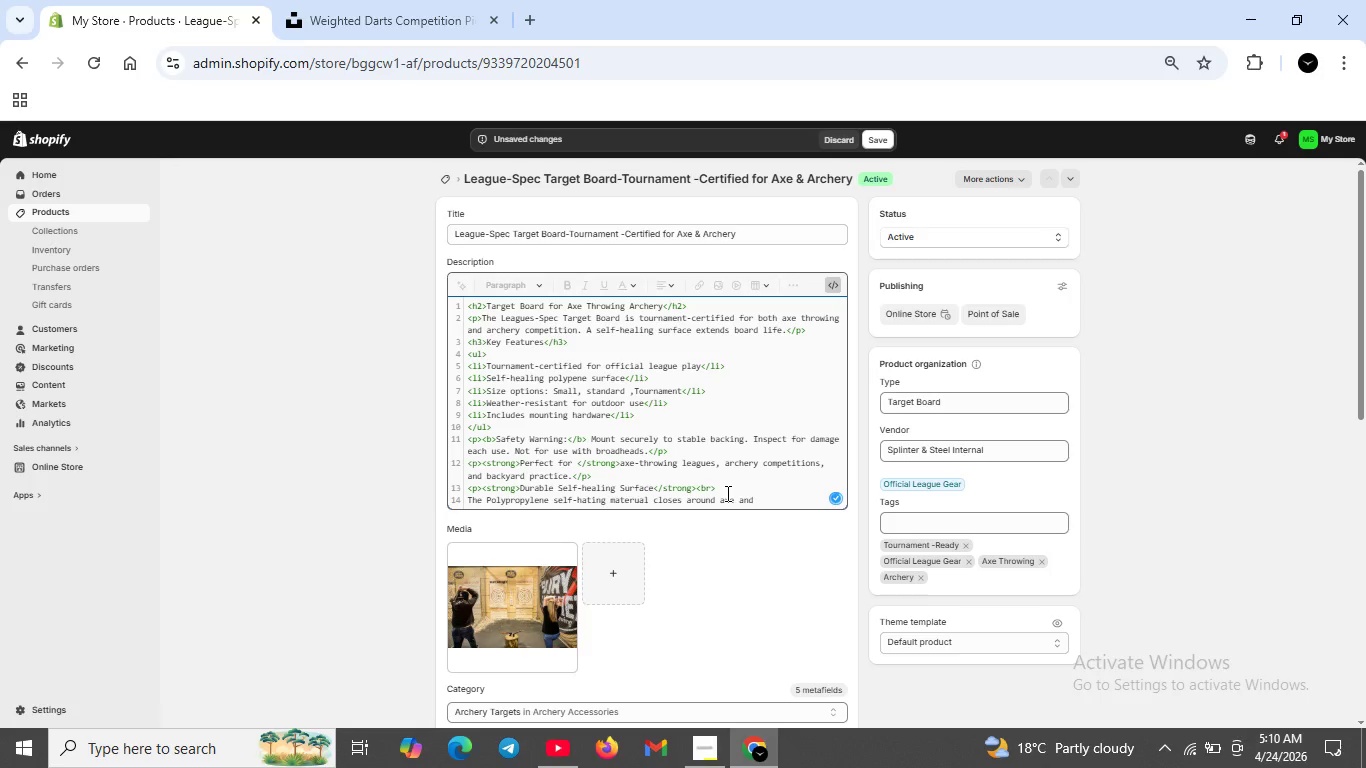 
wait(8.59)
 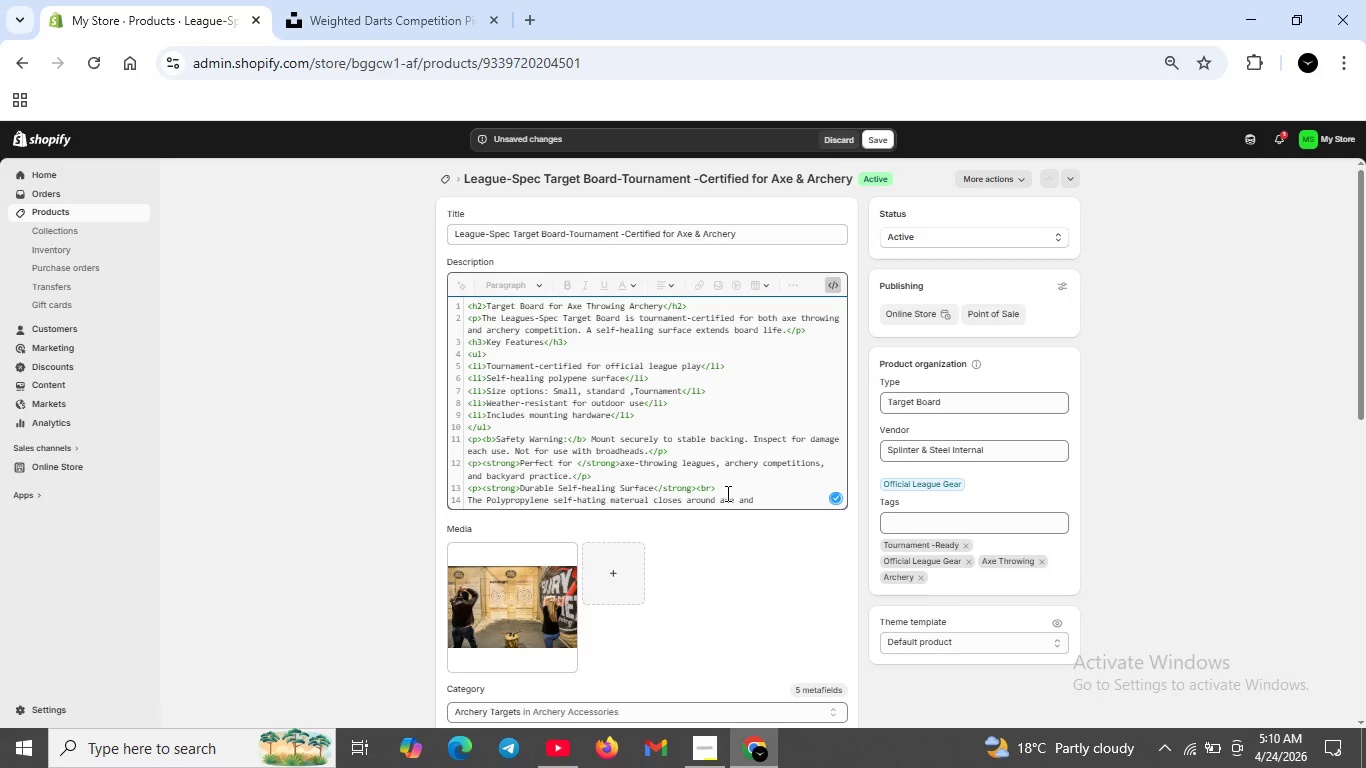 
type(arrow entry points ,e)
key(Backspace)
type(Extending board life by 3=)
key(Backspace)
type(-5x compared to traditional straw )
 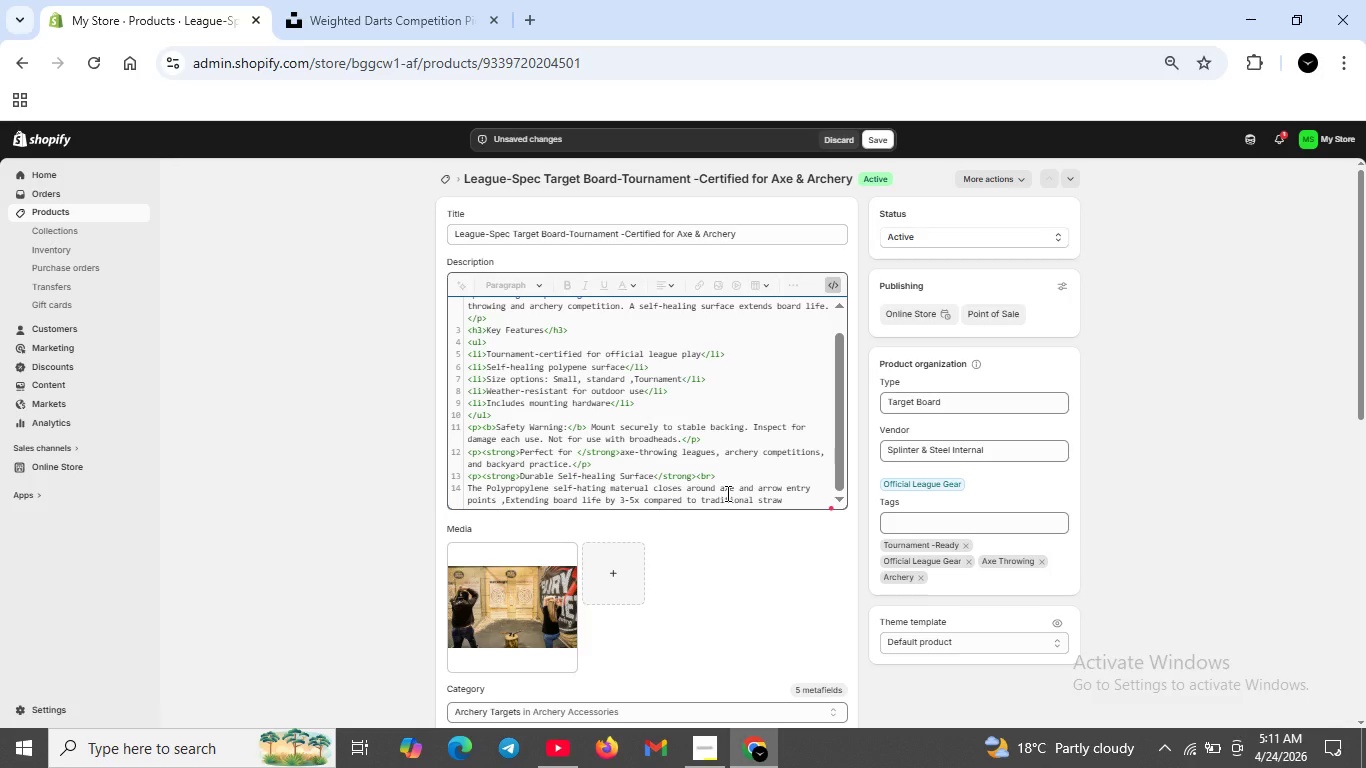 
type(to traditional straw or foam target s.weasthe)
key(Backspace)
key(Backspace)
key(Backspace)
key(Backspace)
key(Backspace)
type(ather -resists)
key(Backspace)
type(ants constr)
key(Backspace)
type(ructions aloows outor use n rain or snow without degradtion .)
key(Backspace)
key(Backspace)
type(.</p>)
 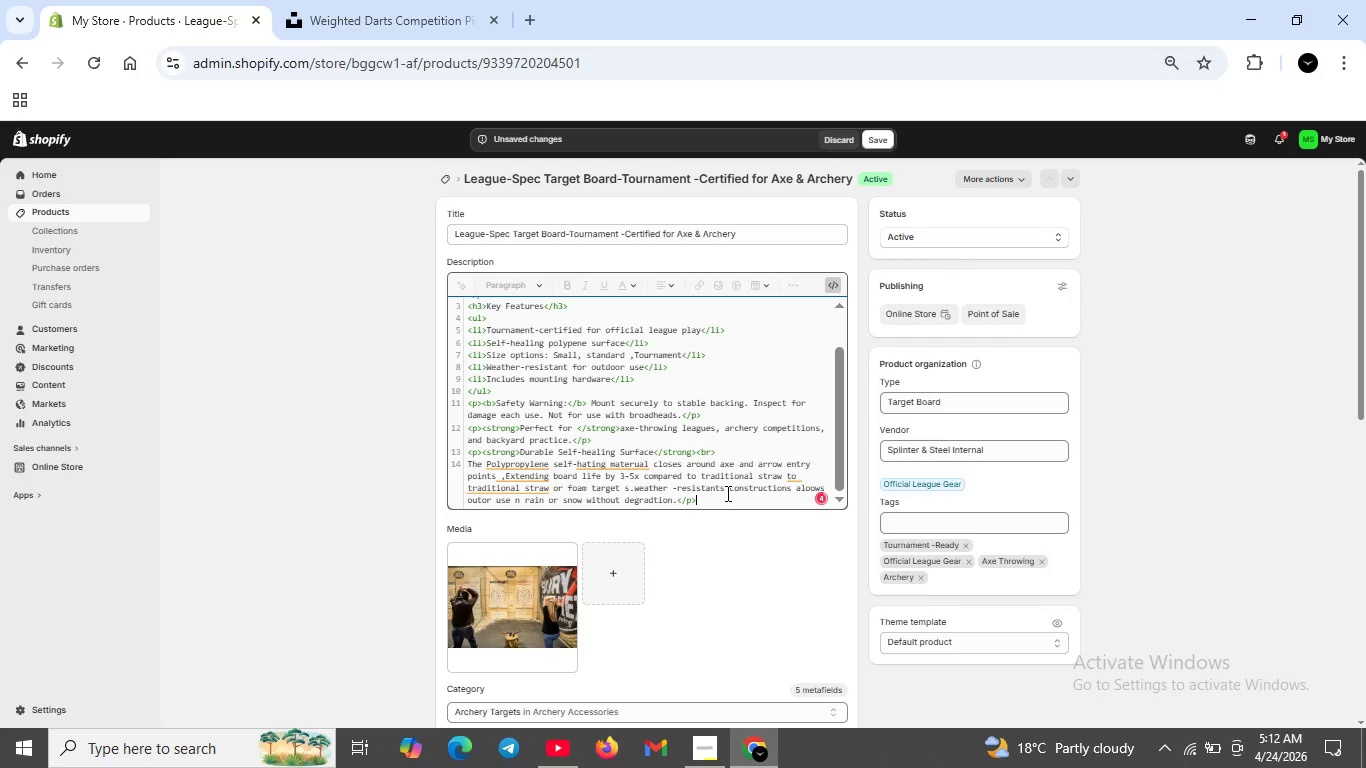 
key(Shift+ShiftRight)
 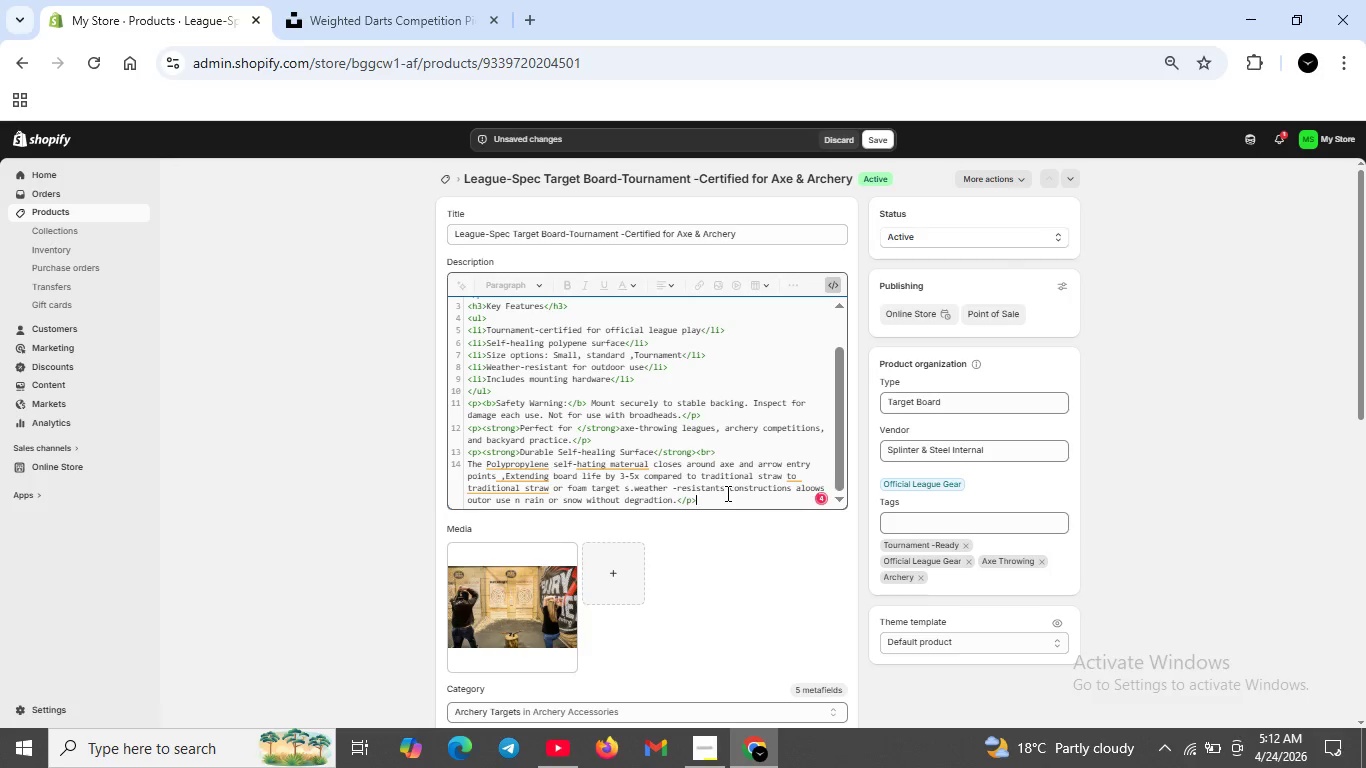 
key(Shift+Enter)
 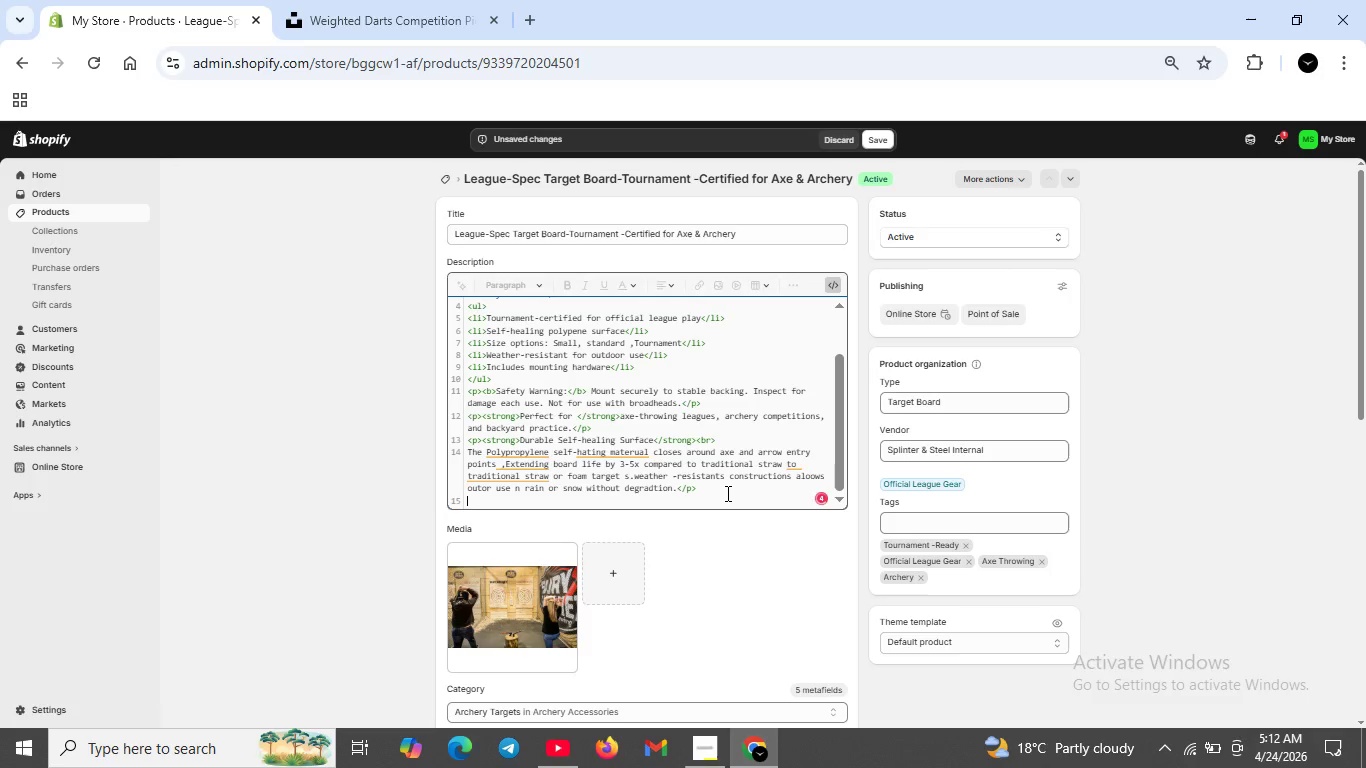 
type(<p><strong>)
 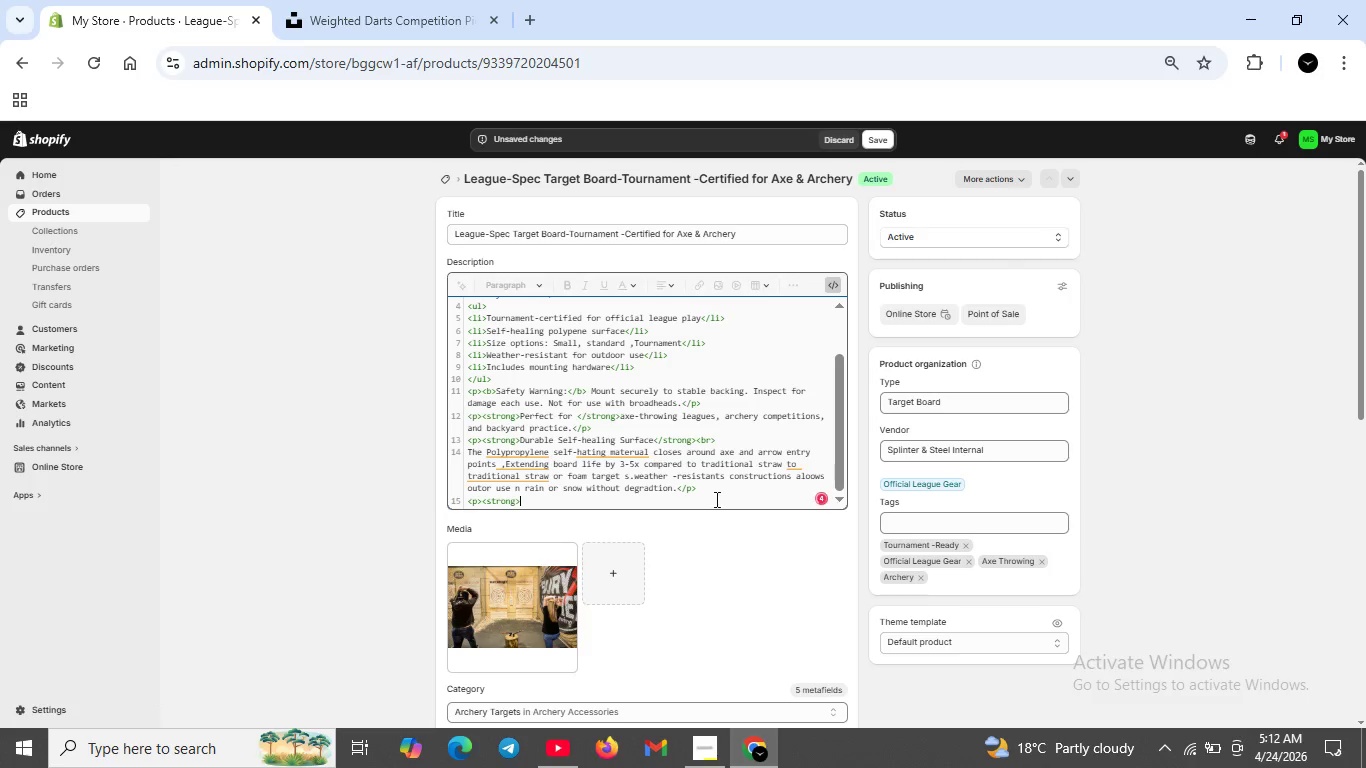 
mouse_move([570, 746])
 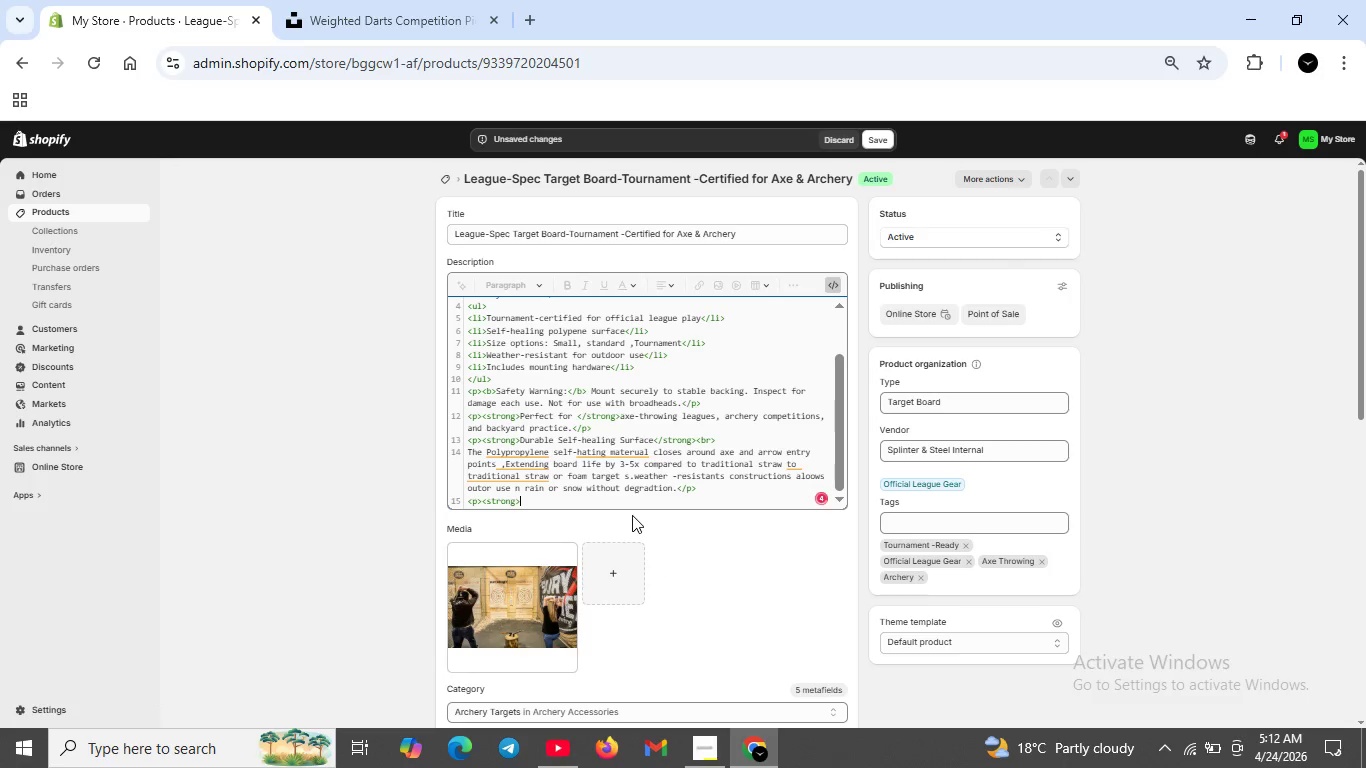 
wait(5.14)
 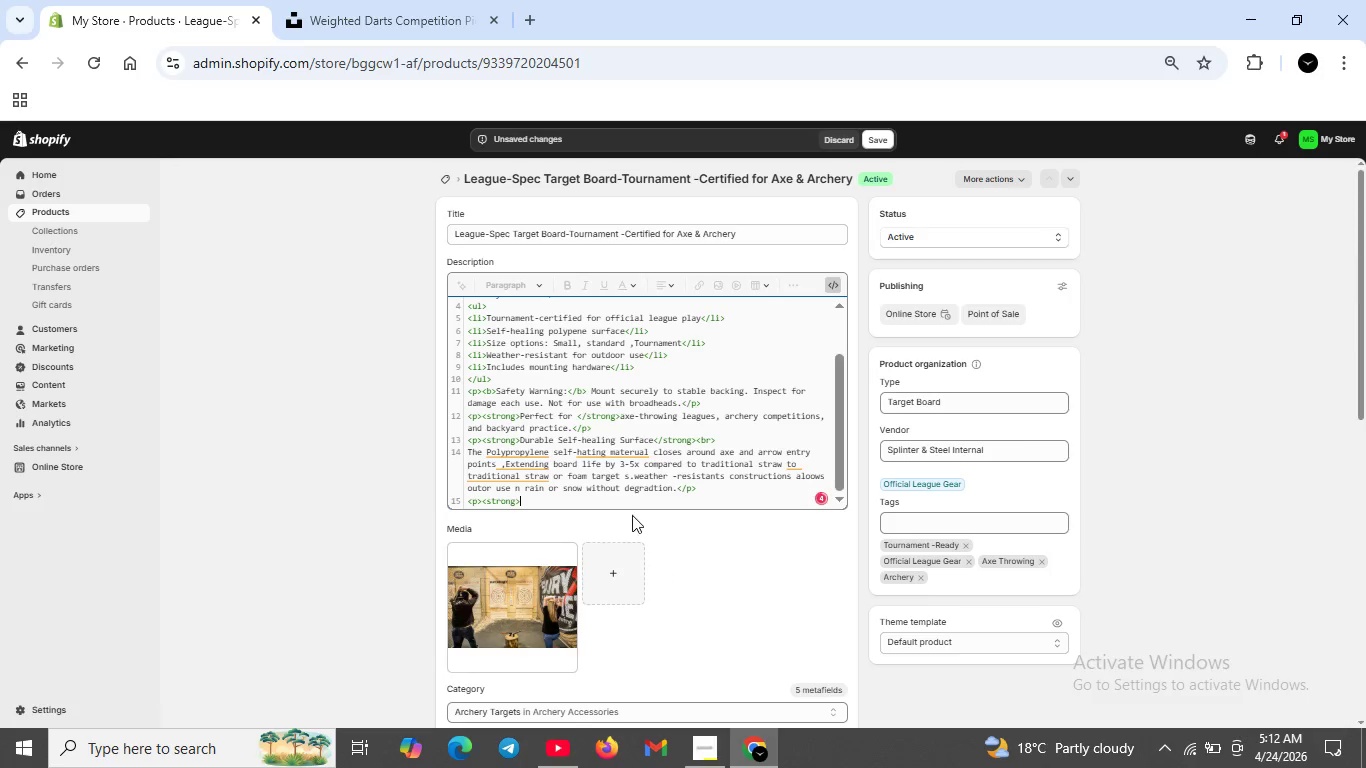 
type(What's inside)
key(Backspace)
key(Backspace)
key(Backspace)
key(Backspace)
key(Backspace)
key(Backspace)
type( in the box </strng)
 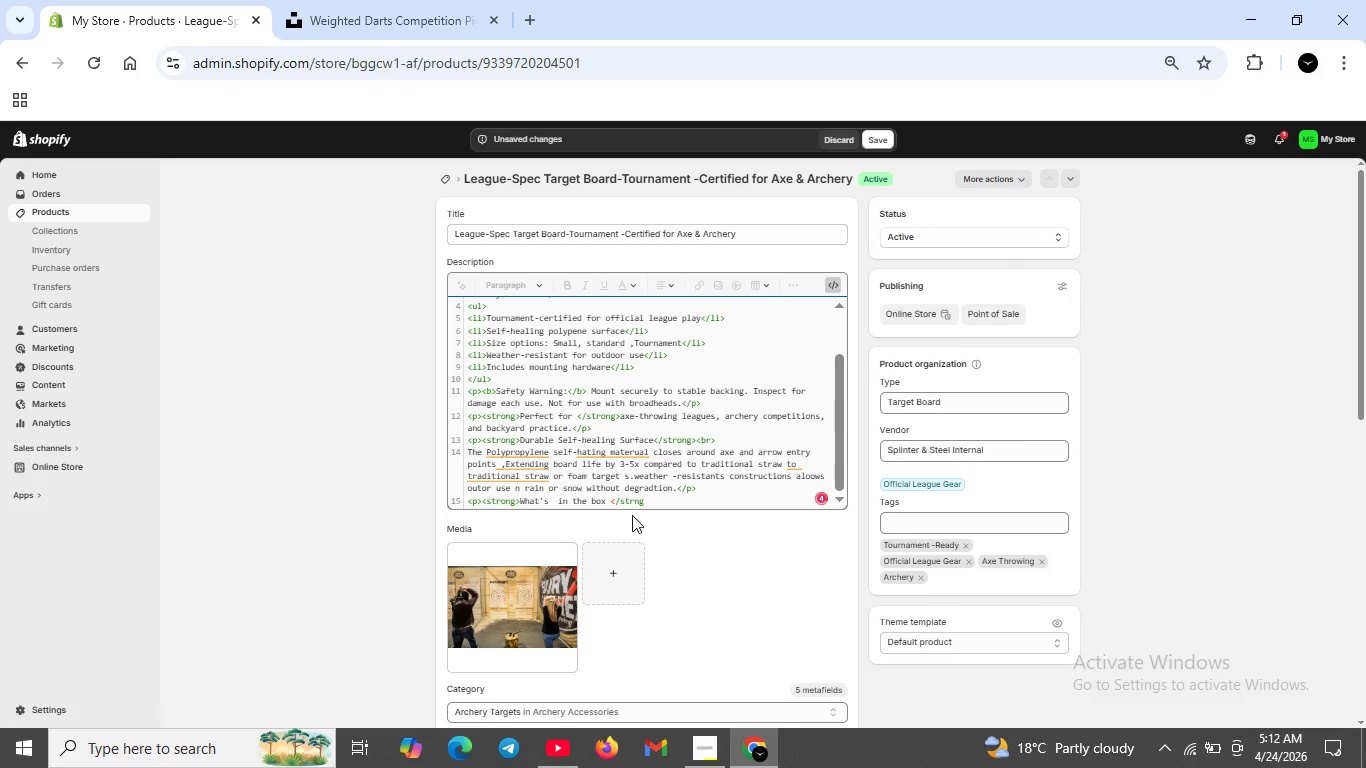 
key(ArrowLeft)
 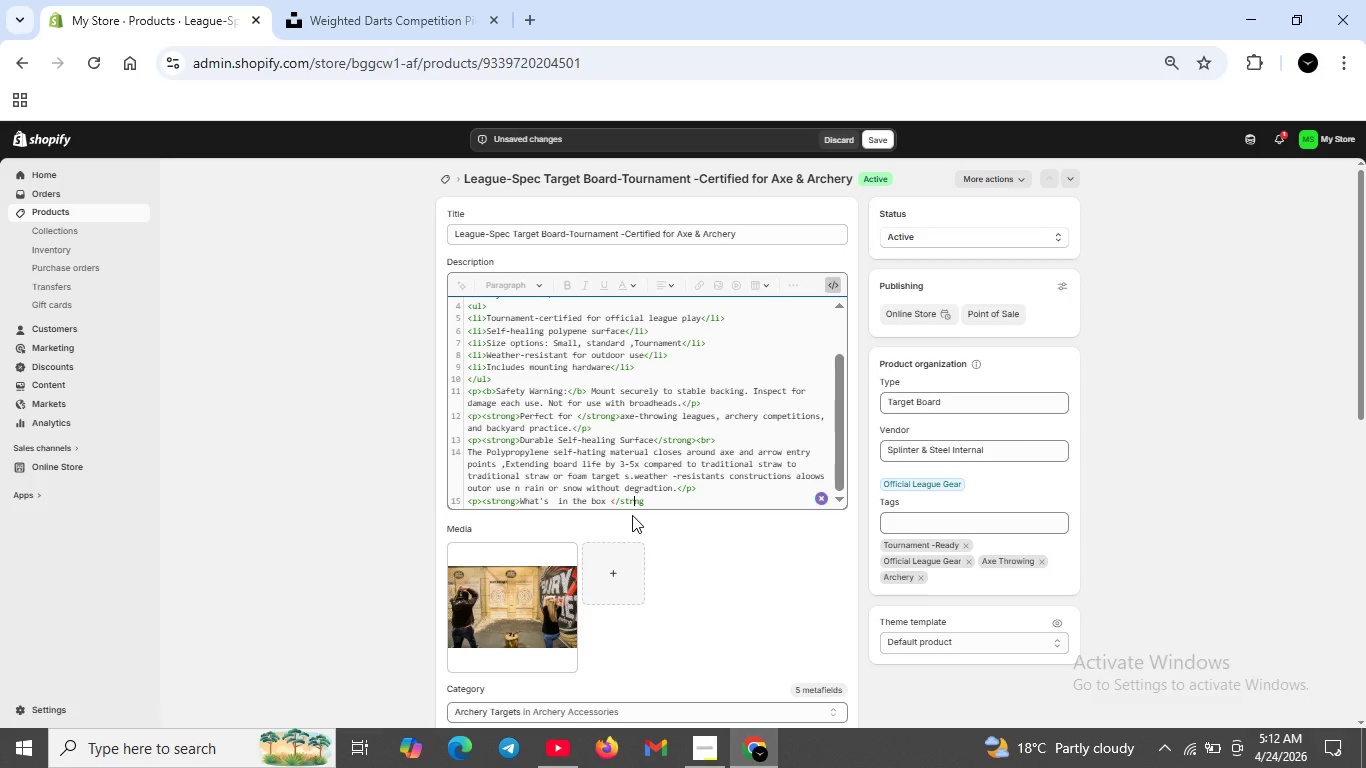 
key(ArrowLeft)
 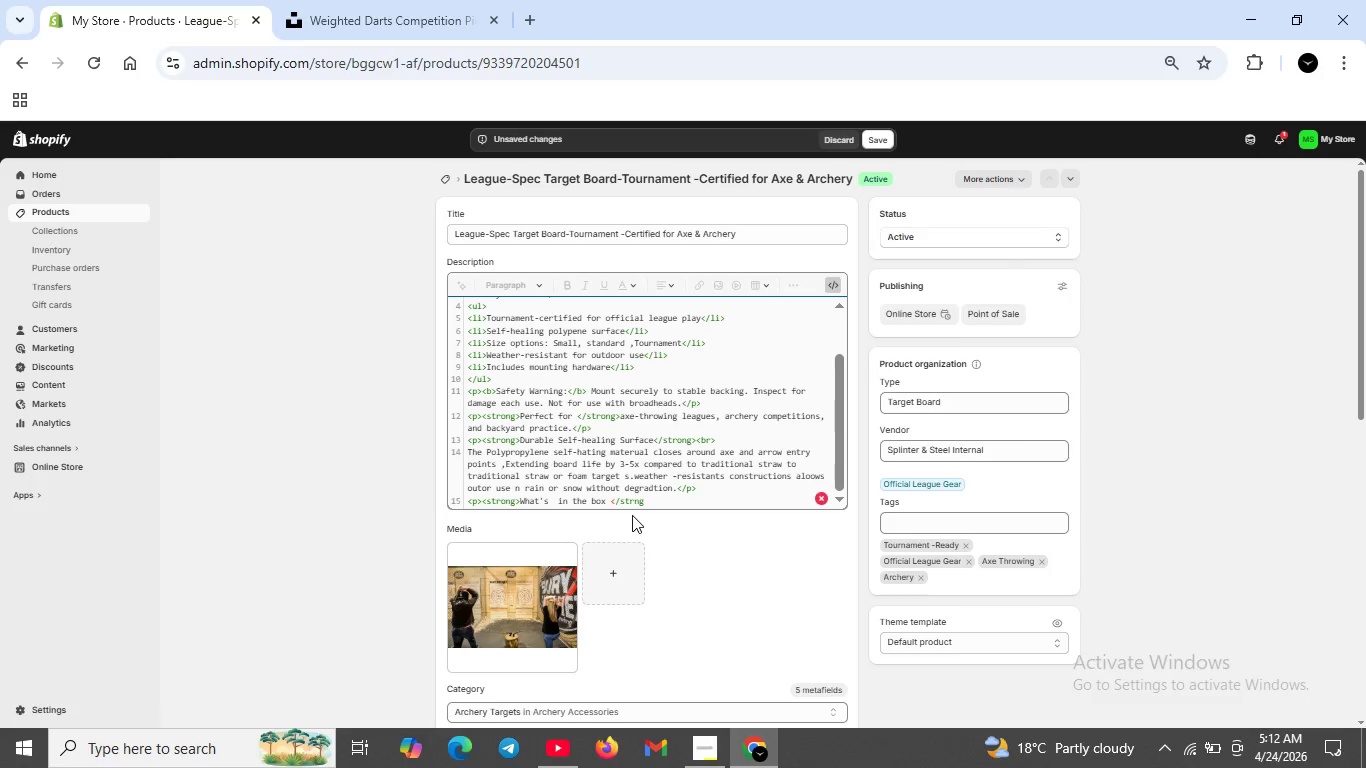 
key(ArrowRight)
 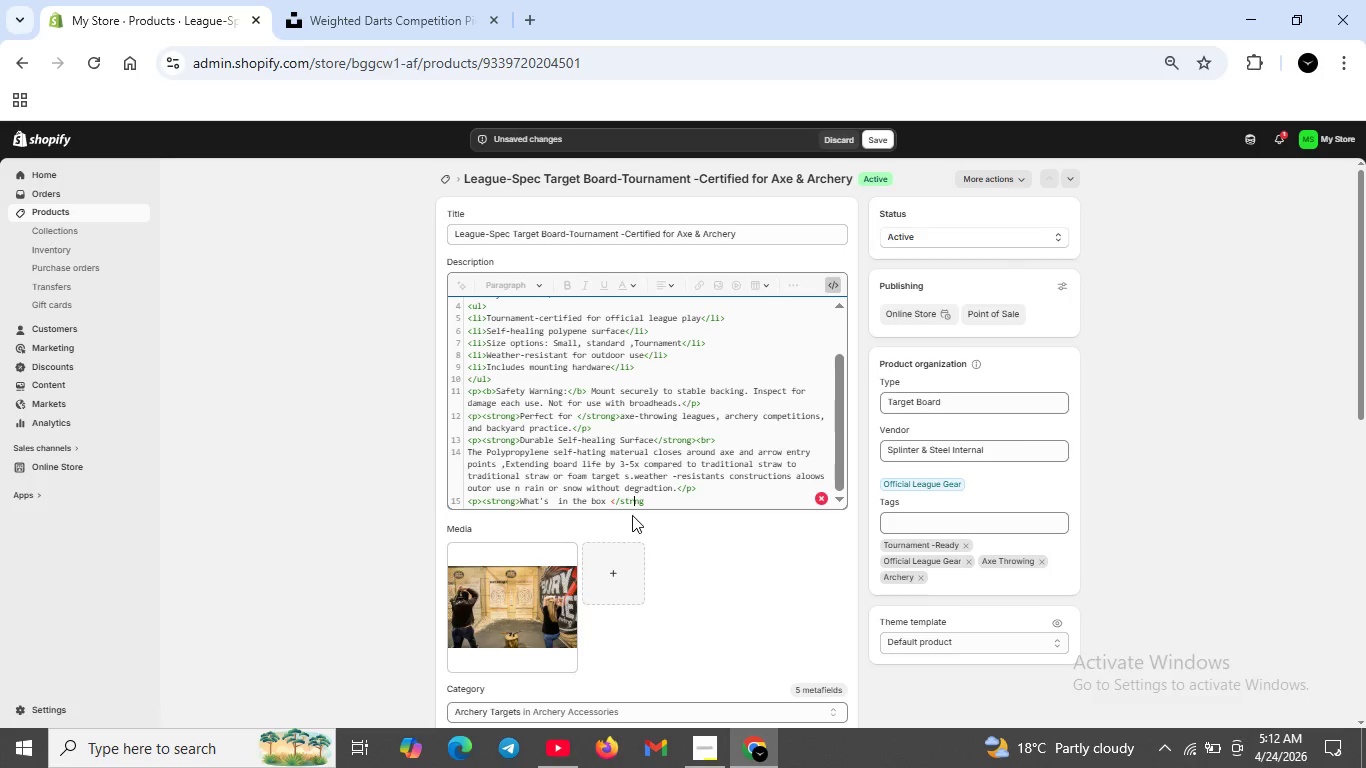 
key(ArrowLeft)
 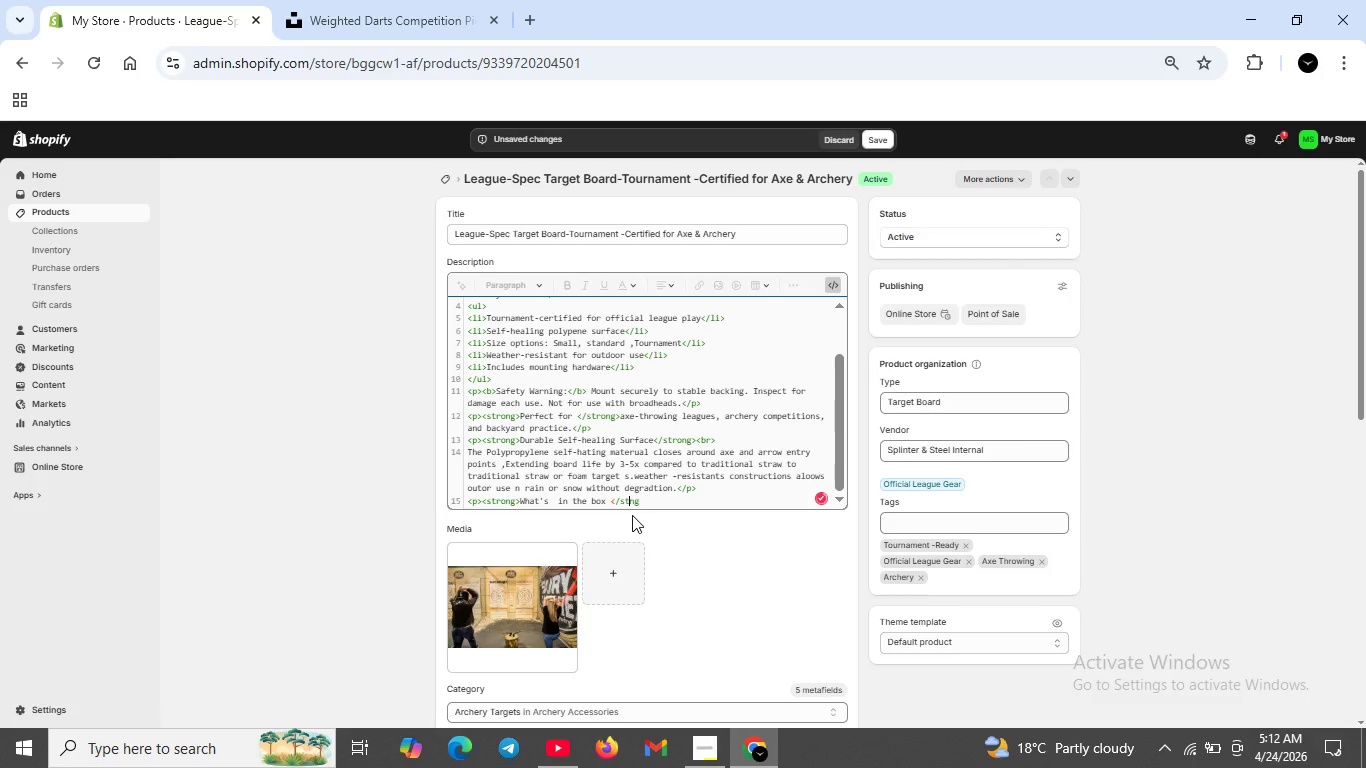 
key(Backspace)
 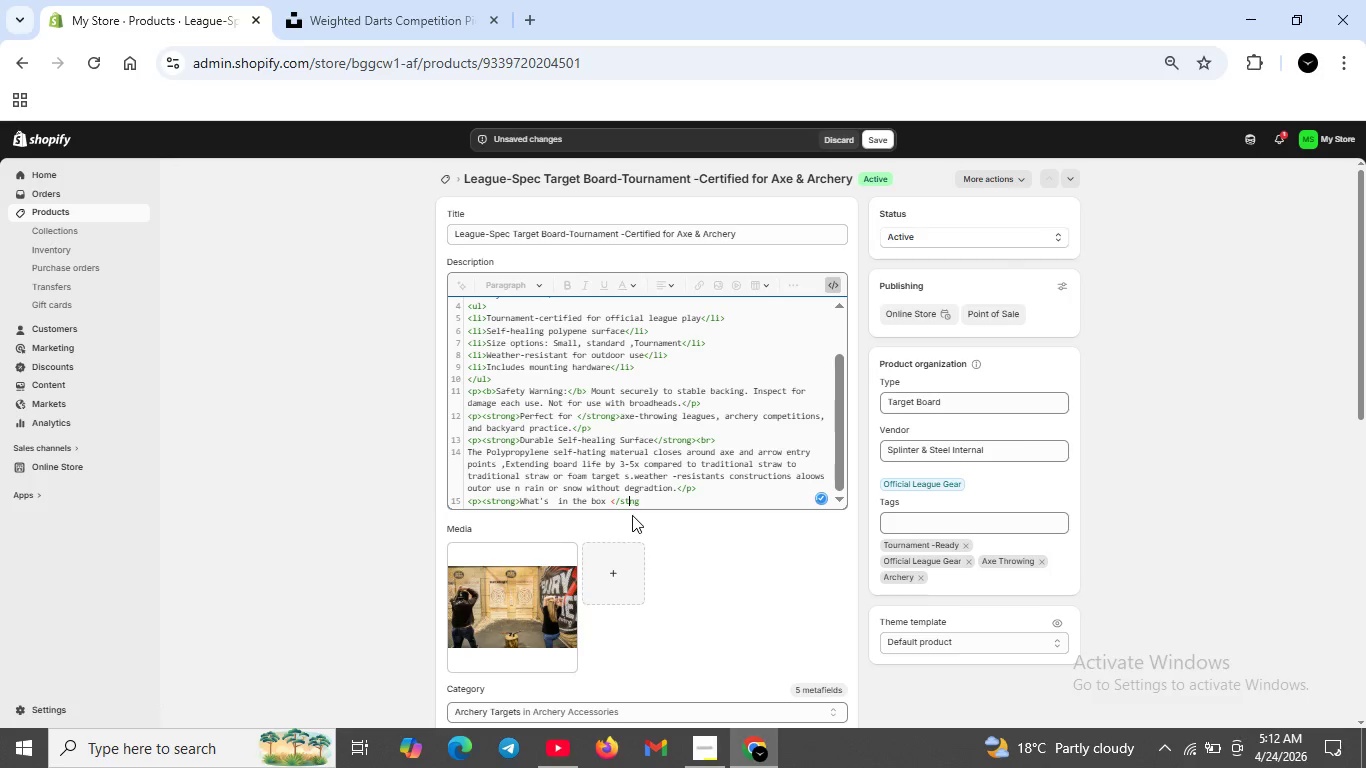 
key(O)
 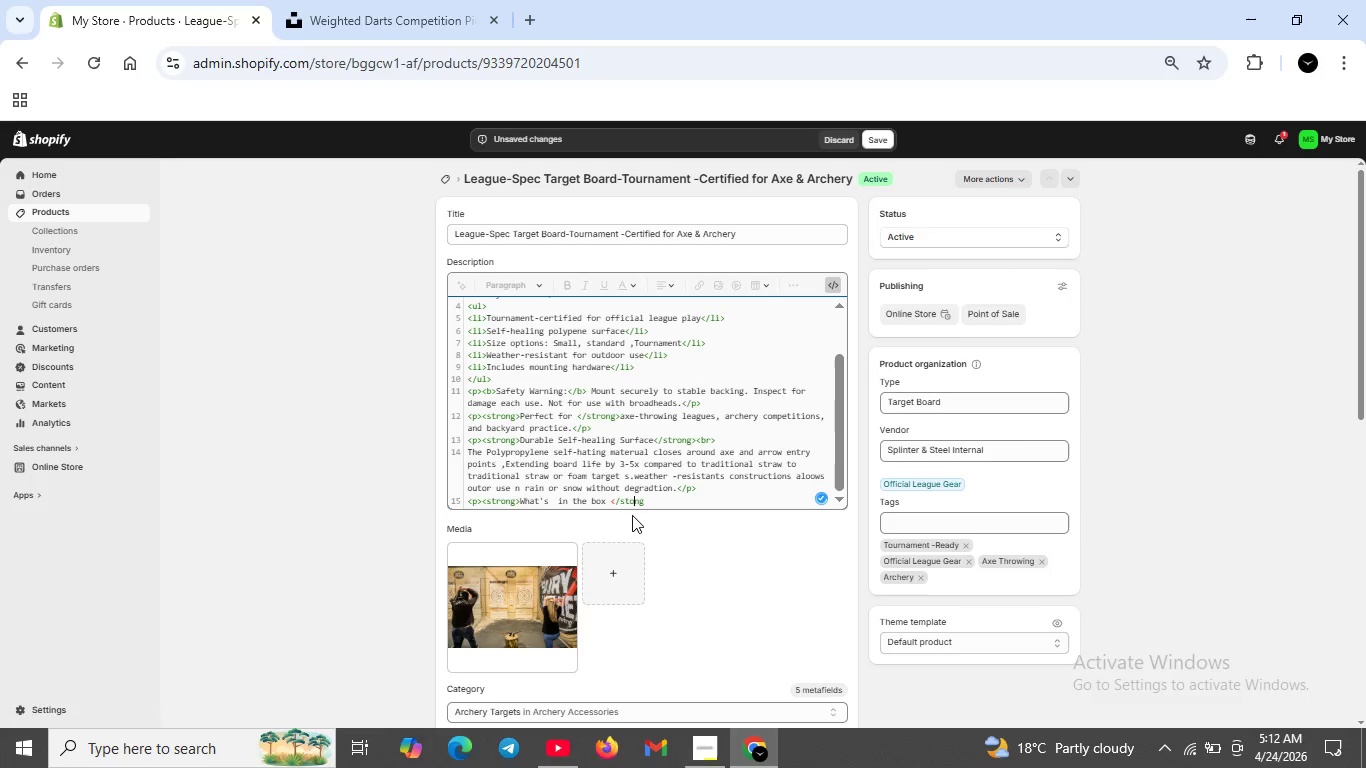 
key(ArrowRight)
 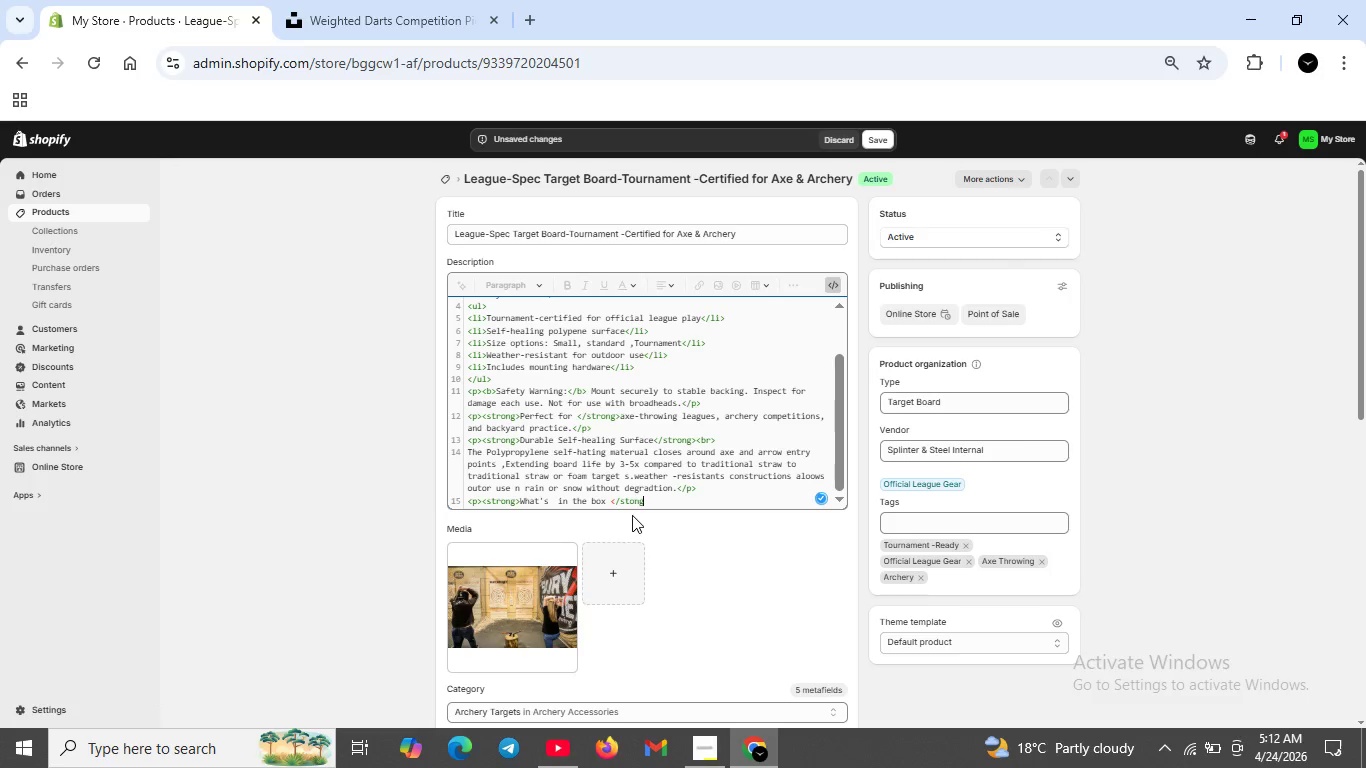 
key(ArrowRight)
 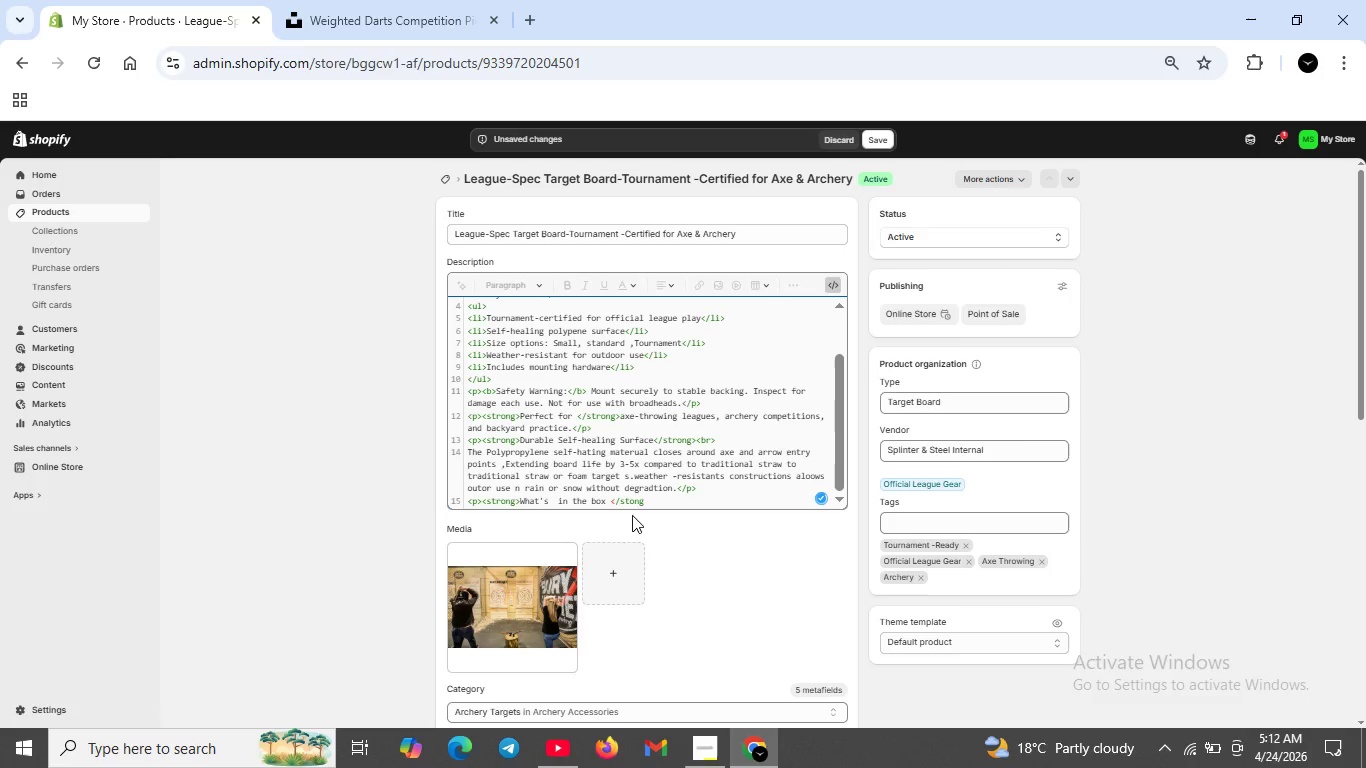 
key(Backspace)
key(Backspace)
key(Backspace)
type(rong)
 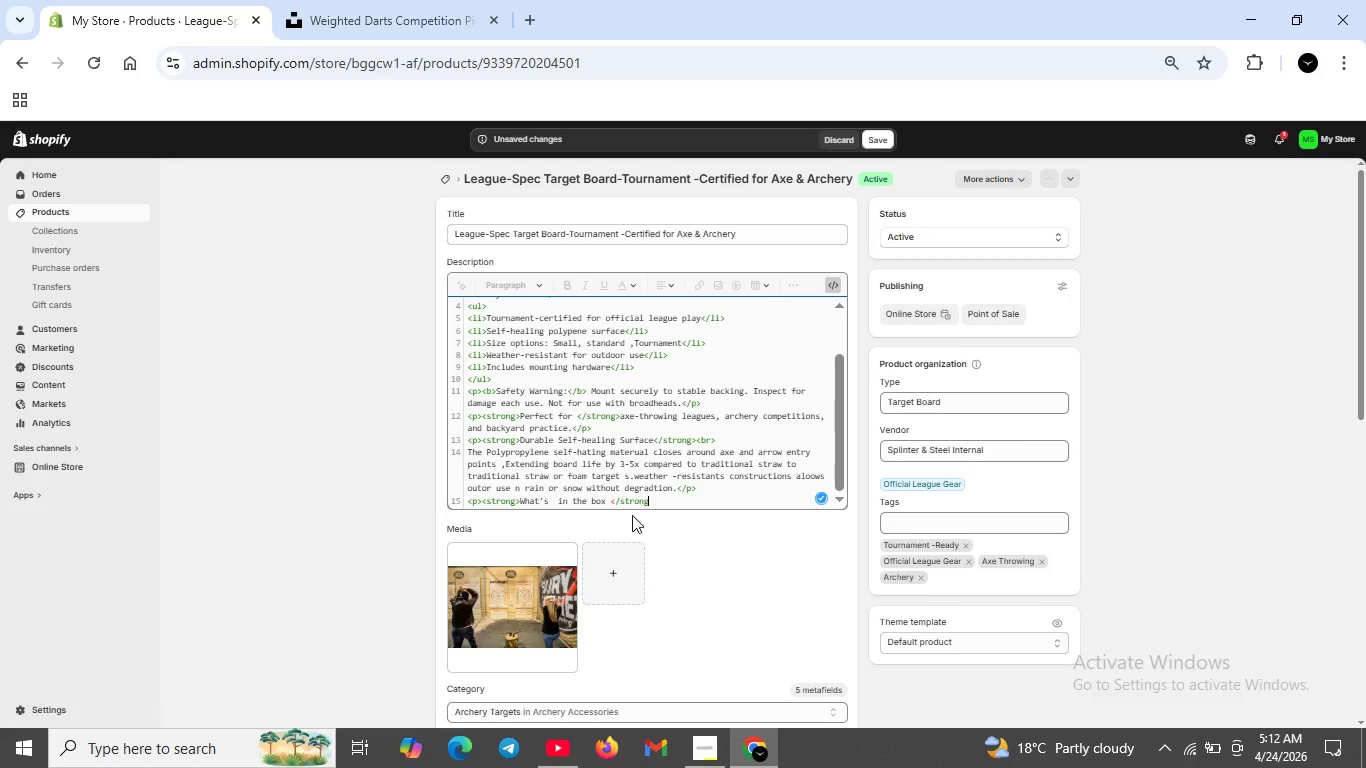 
type(><br>)
 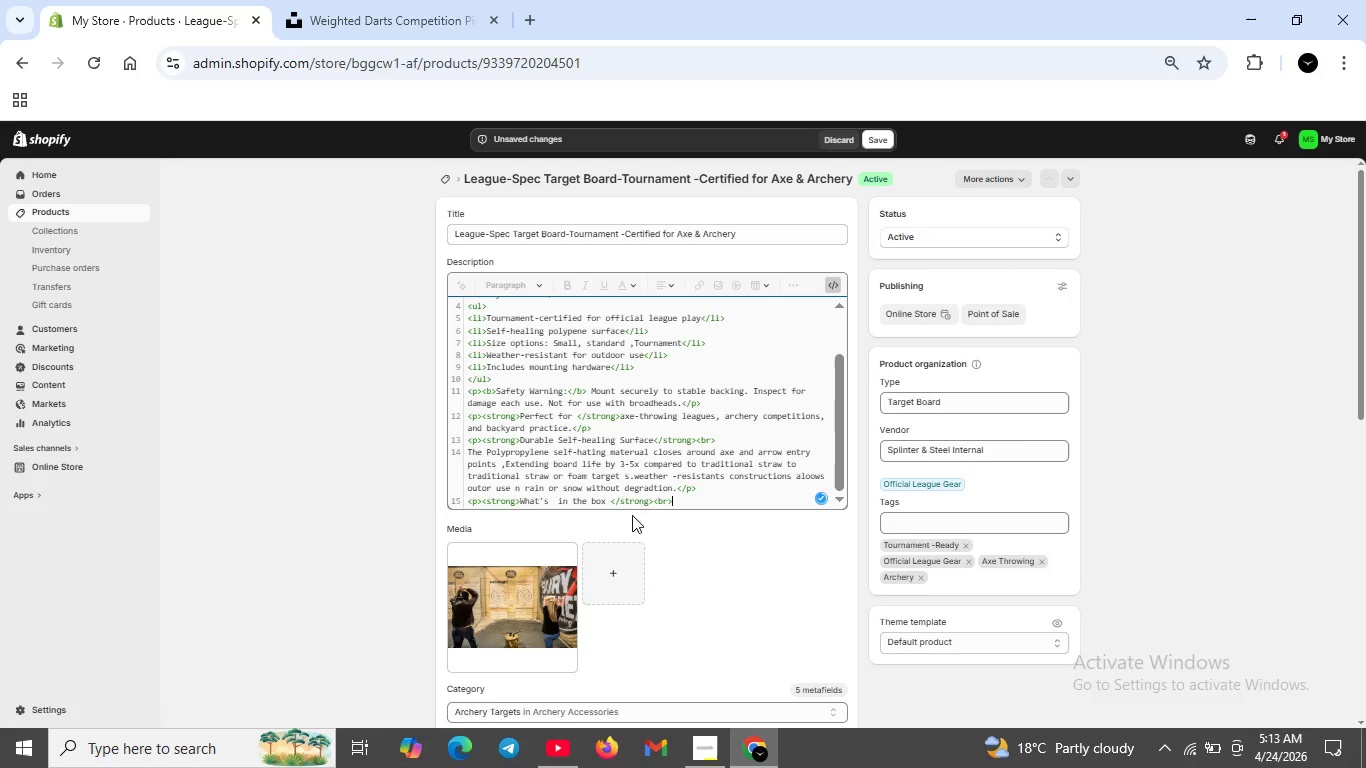 
key(Shift+Enter)
 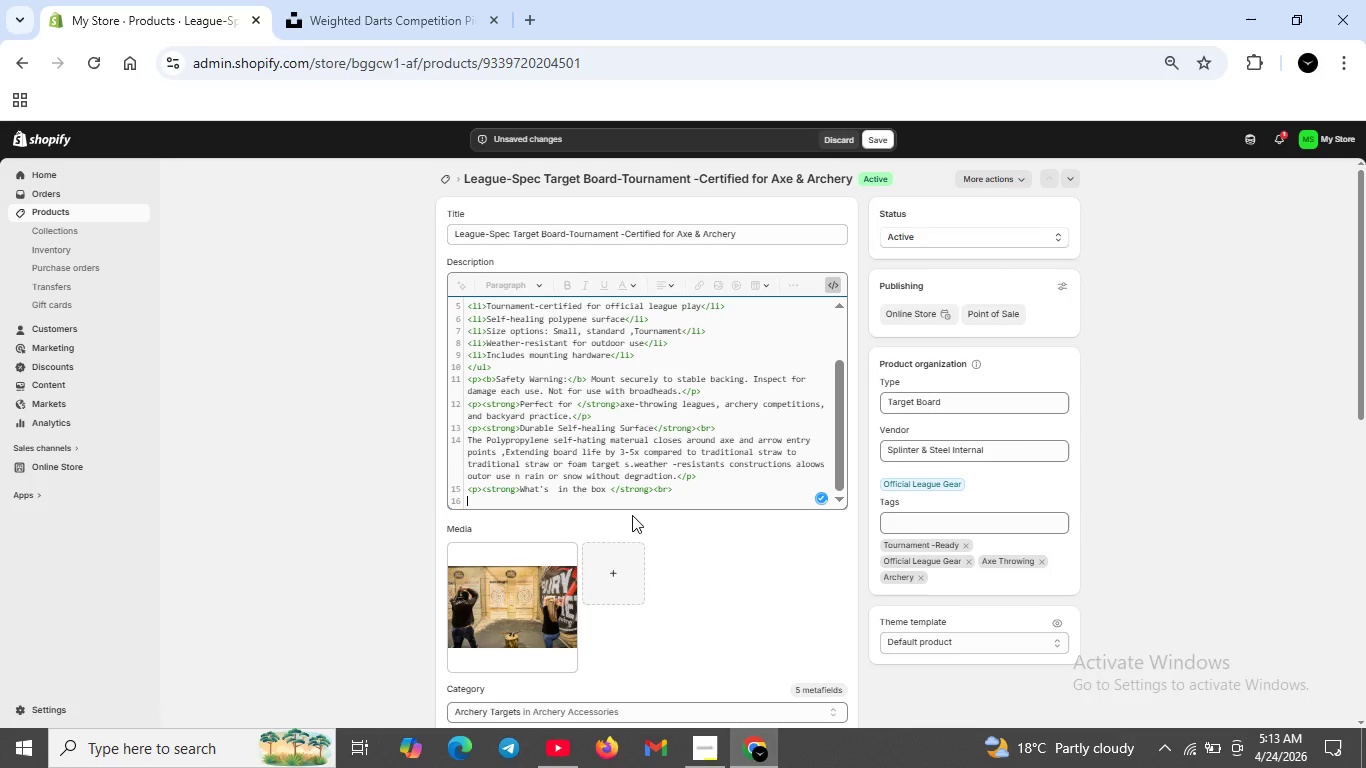 
type(l)
key(Backspace)
type(League-Spec target board.)
key(Backspace)
type(, He)
key(Backspace)
key(Backspace)
type(heaby-duty mounting hardware, and installation instructions.</p>)
 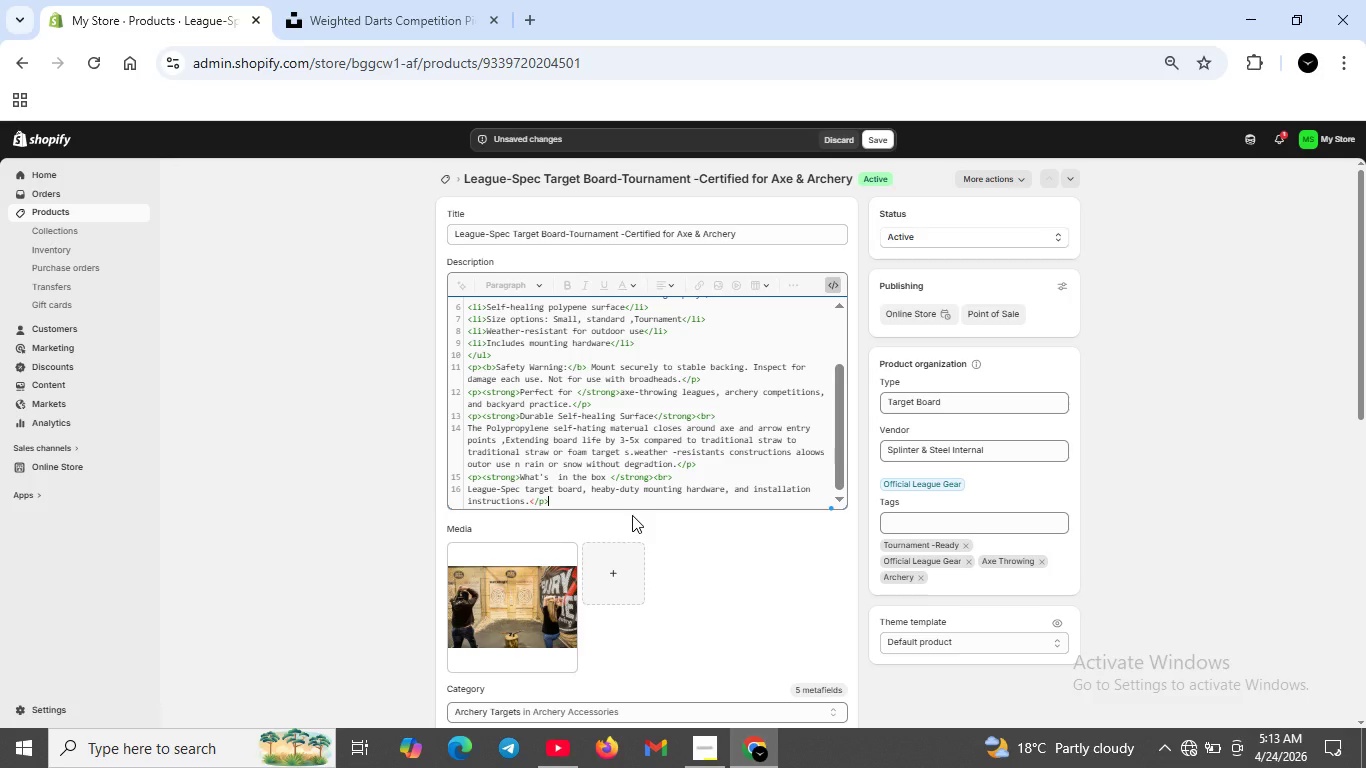 
left_click([556, 751])
 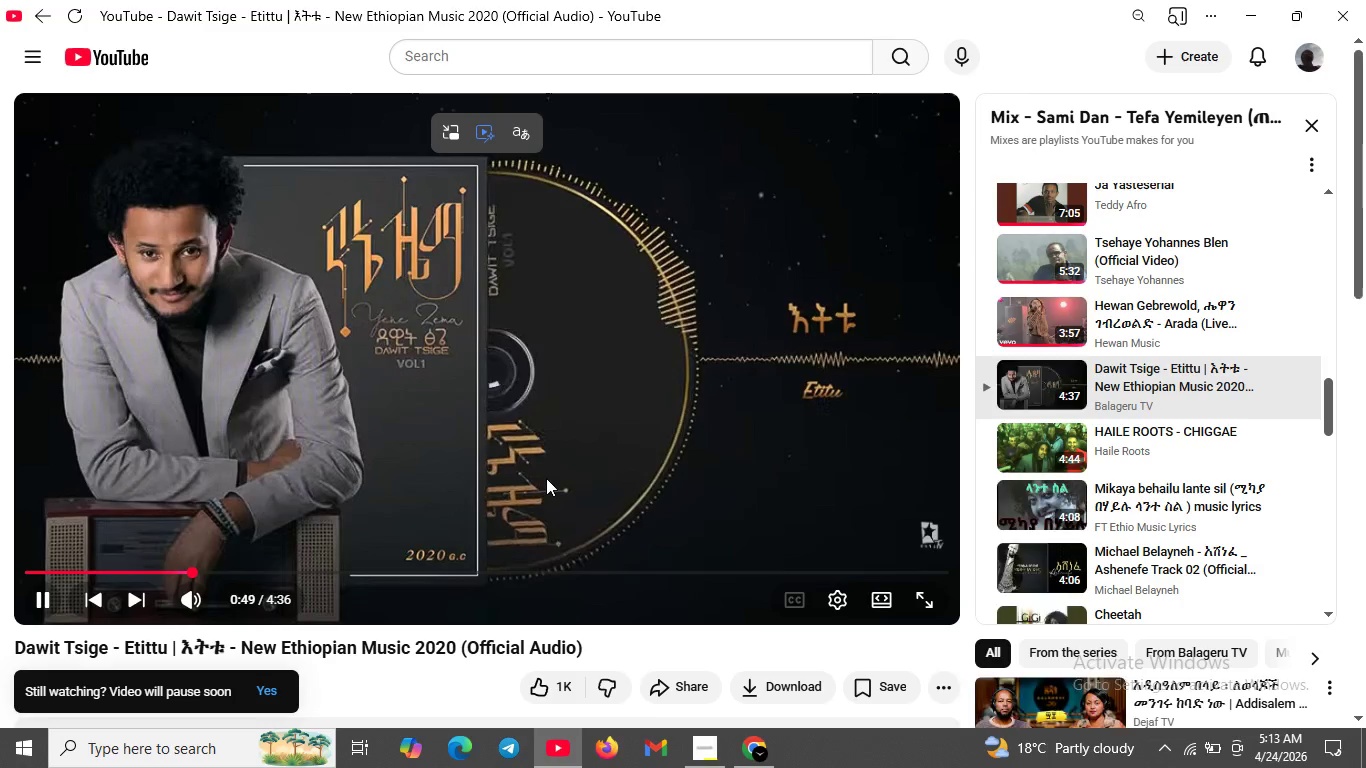 
left_click([546, 478])
 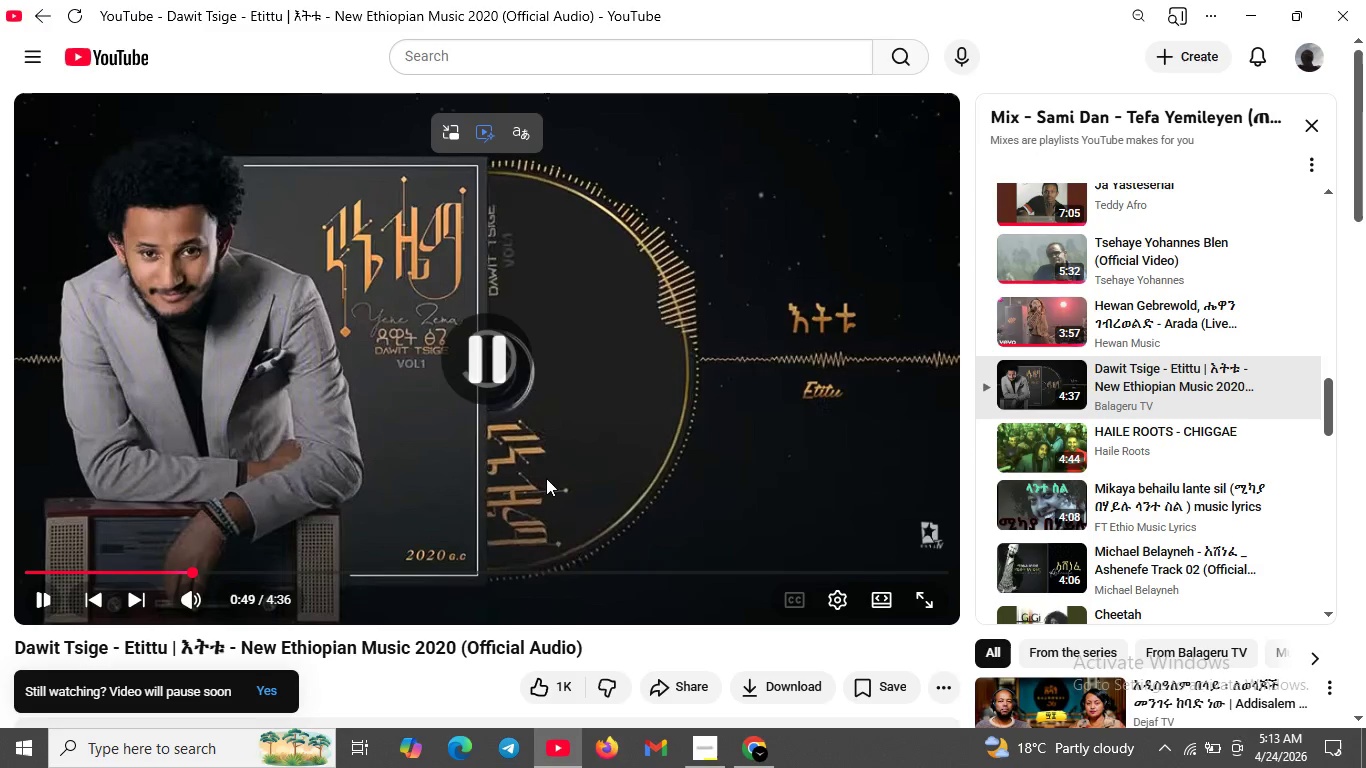 
left_click([546, 478])
 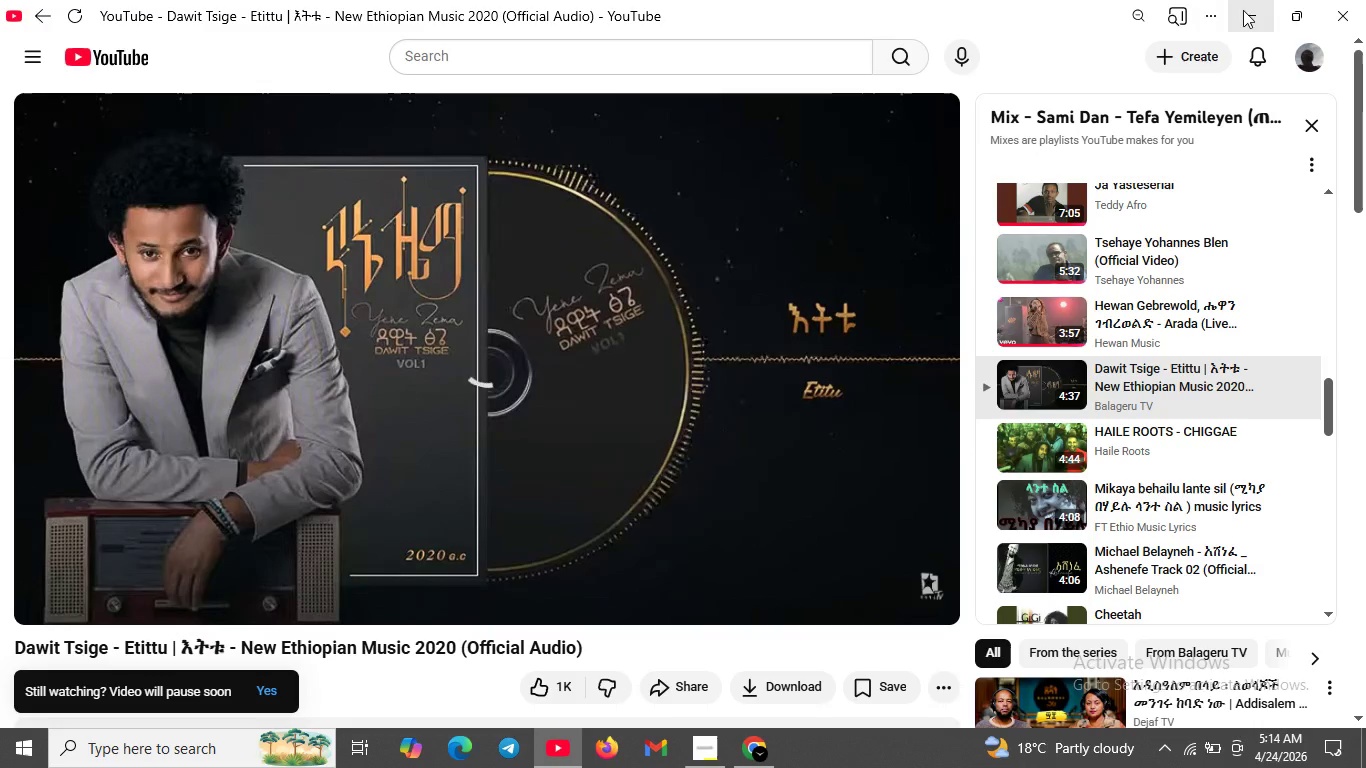 
left_click([1250, 7])
 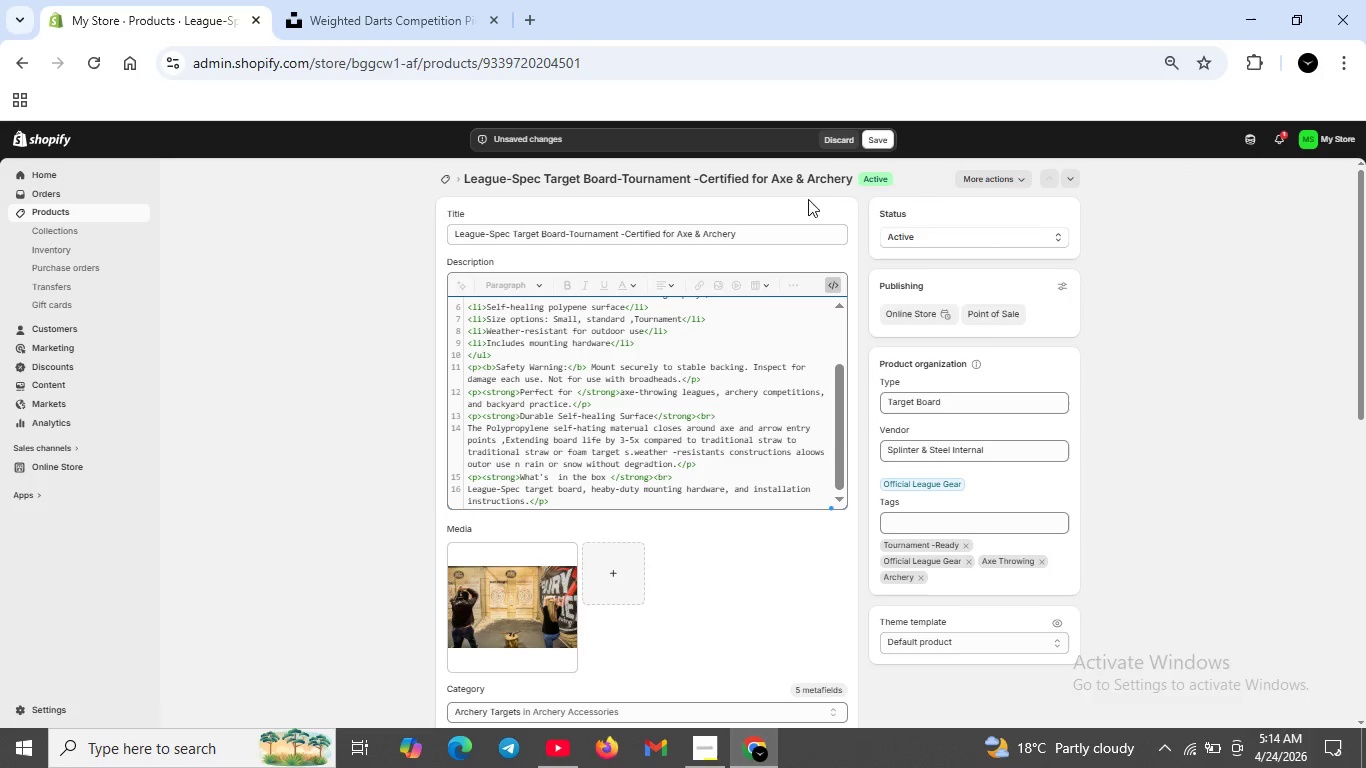 
left_click([884, 135])
 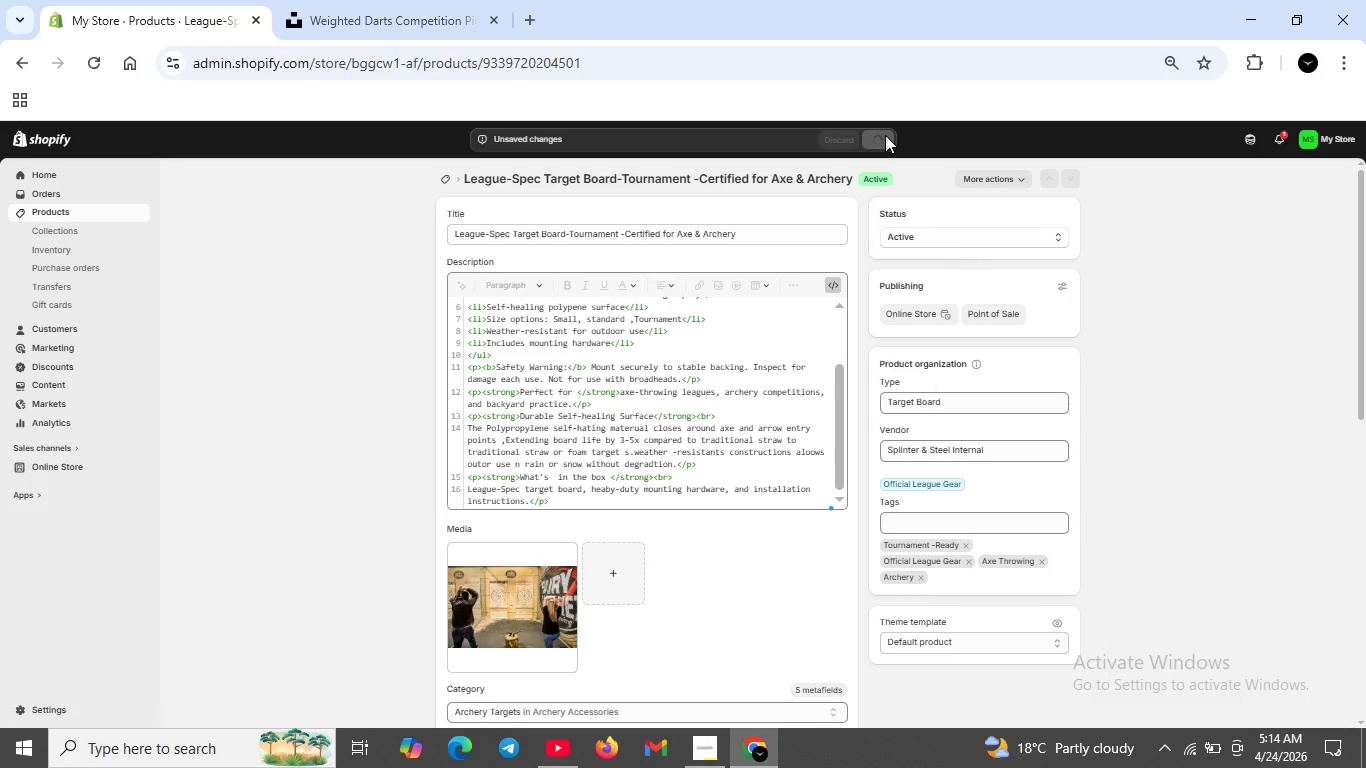 
wait(8.94)
 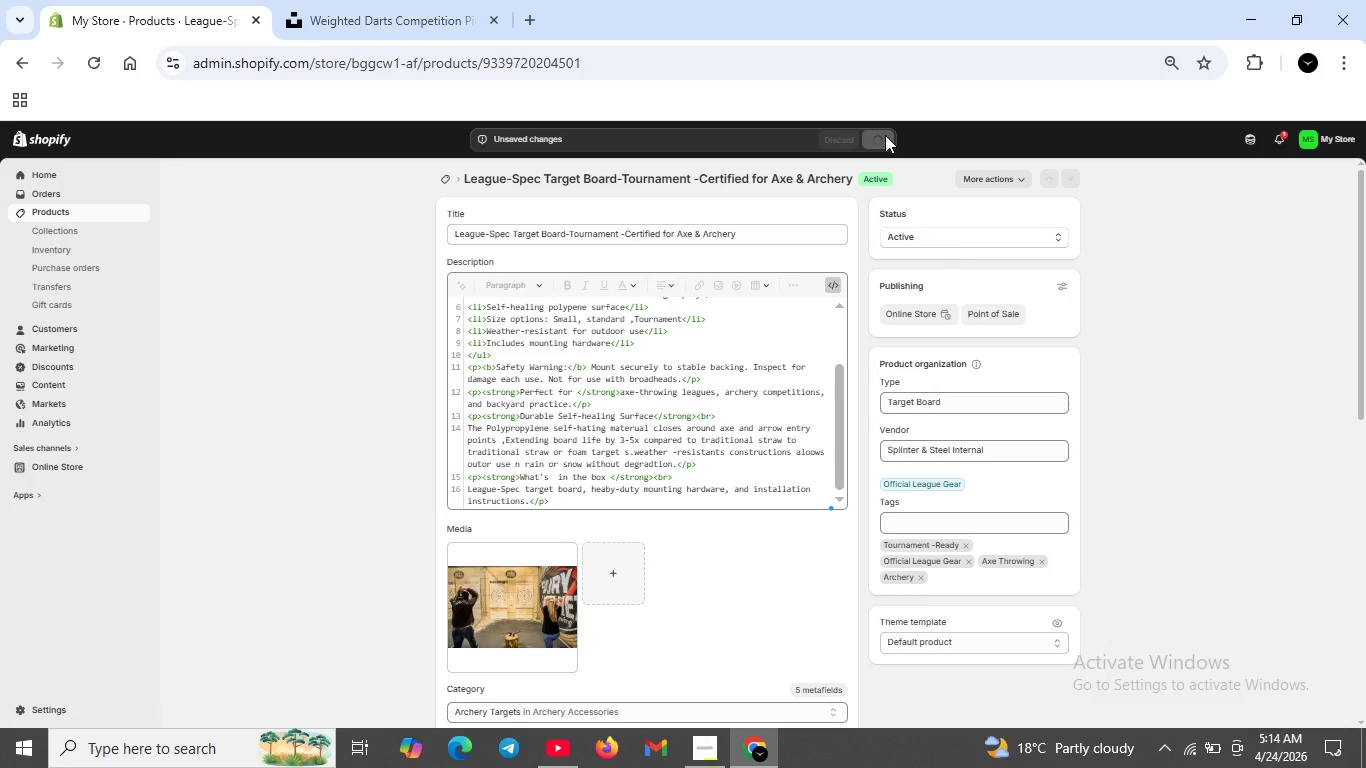 
left_click([450, 184])
 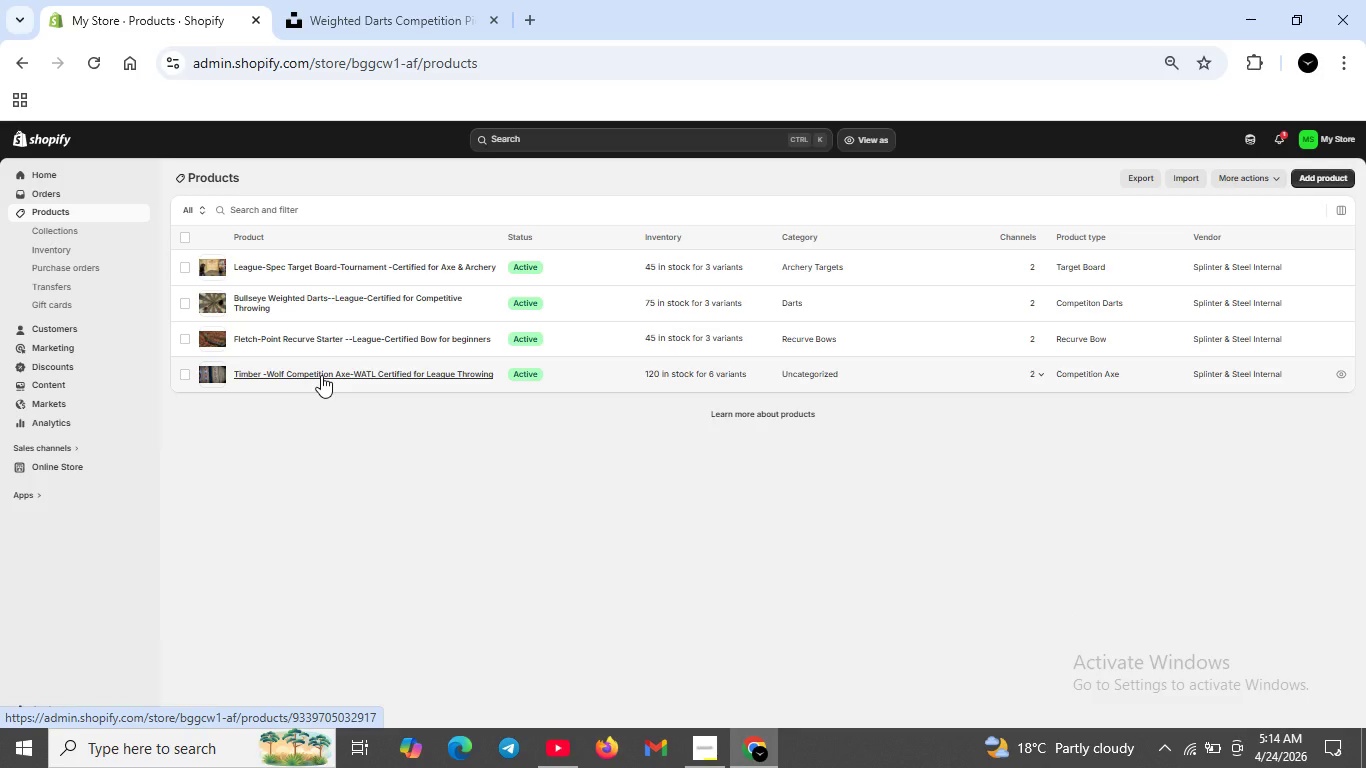 
wait(7.16)
 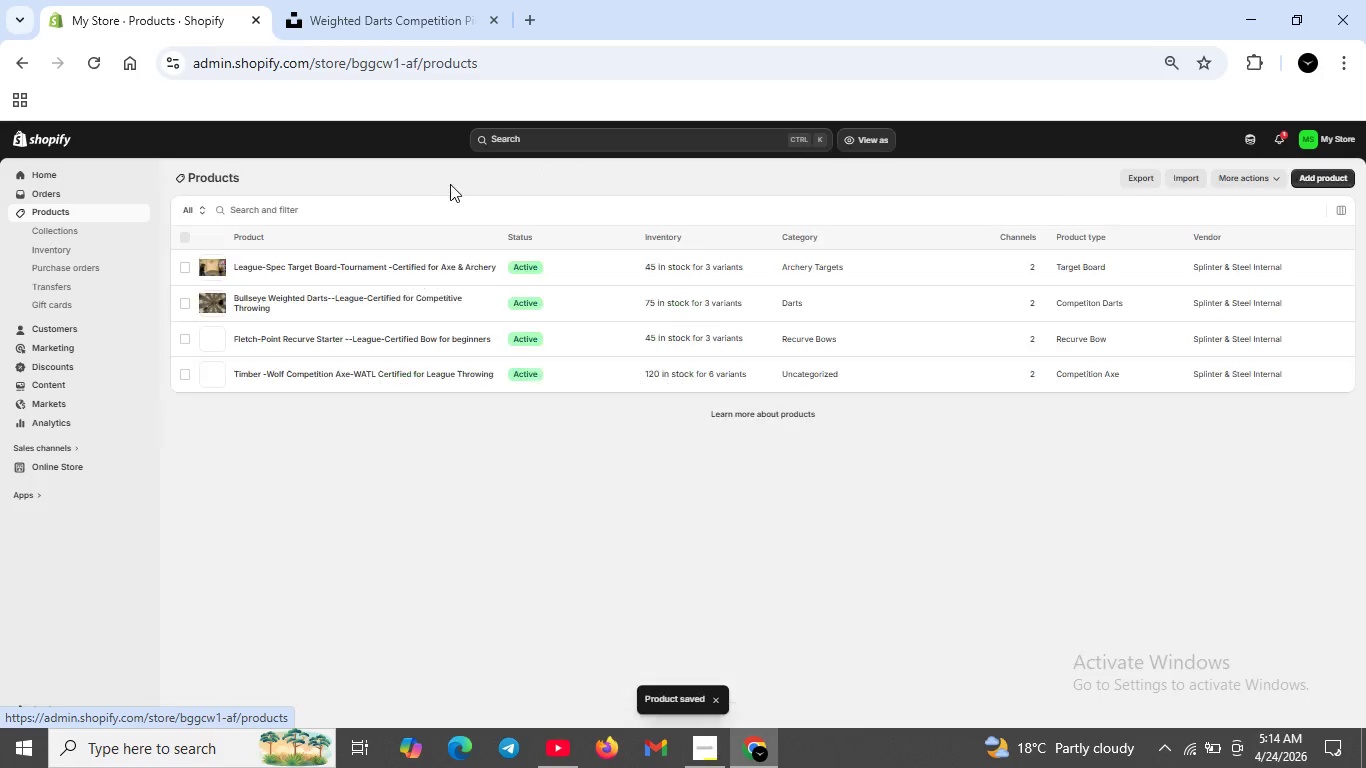 
double_click([321, 270])
 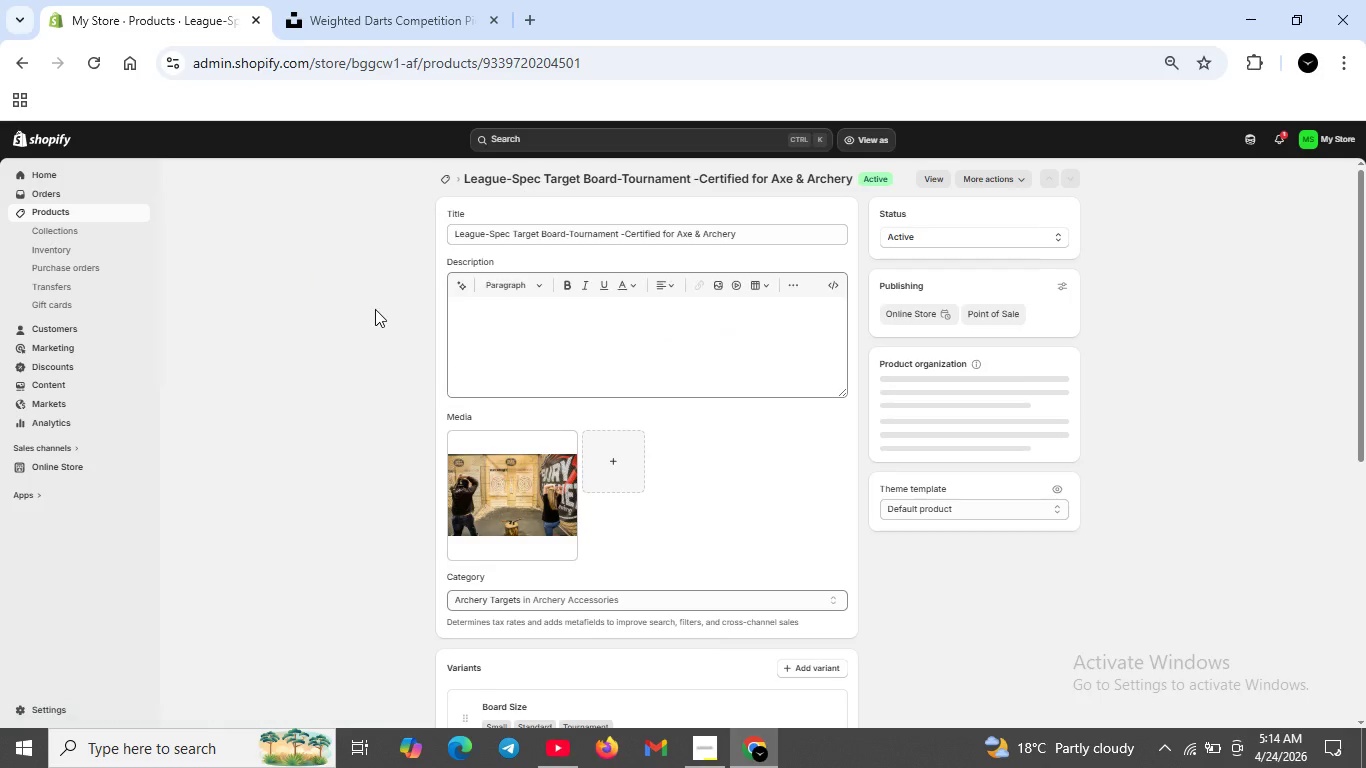 
mouse_move([499, 383])
 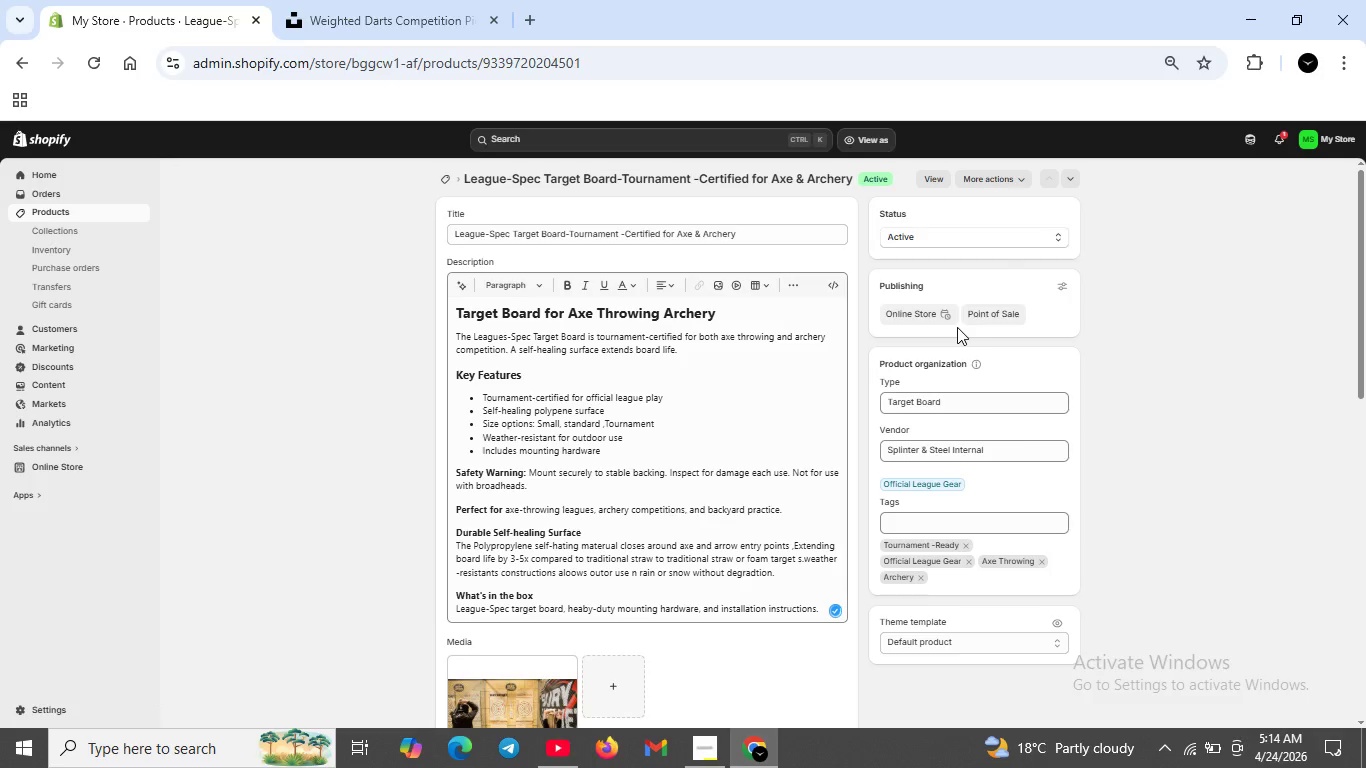 
wait(16.99)
 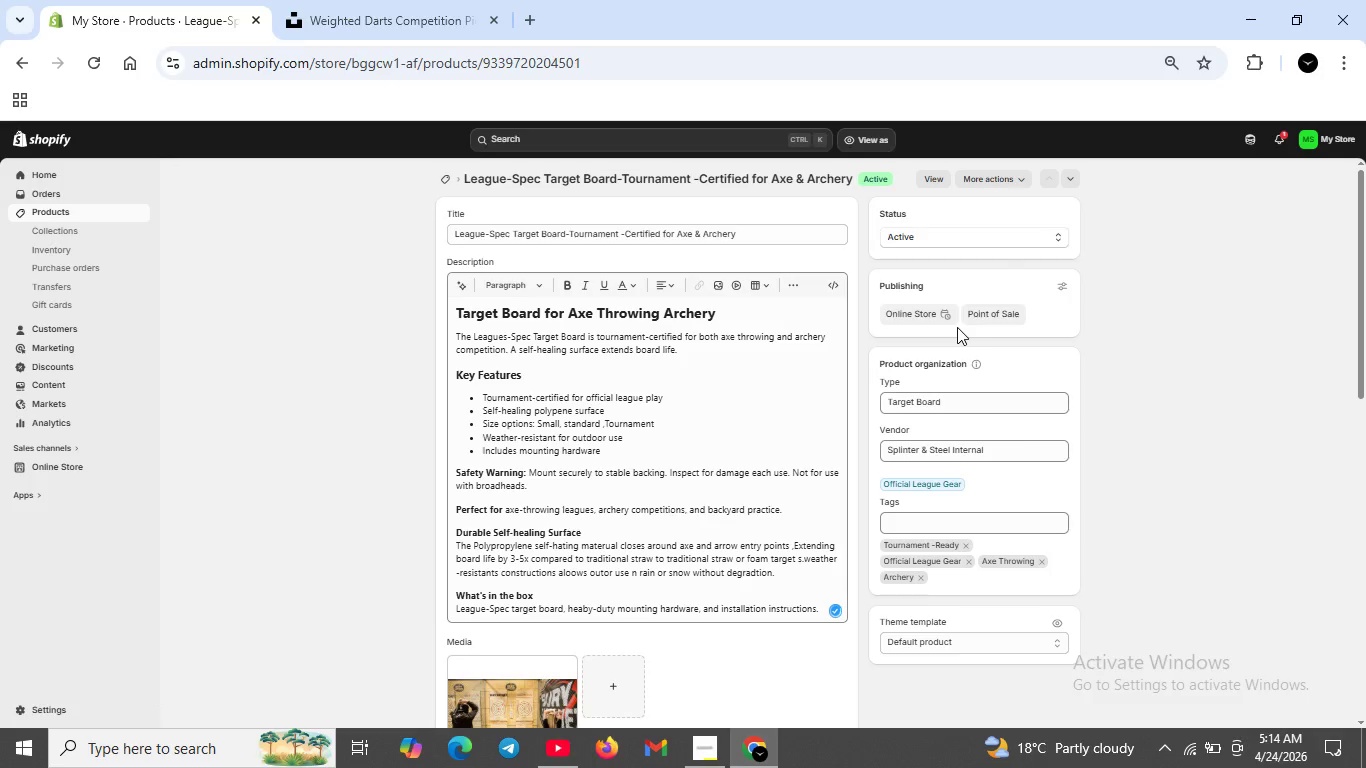 
left_click([461, 575])
 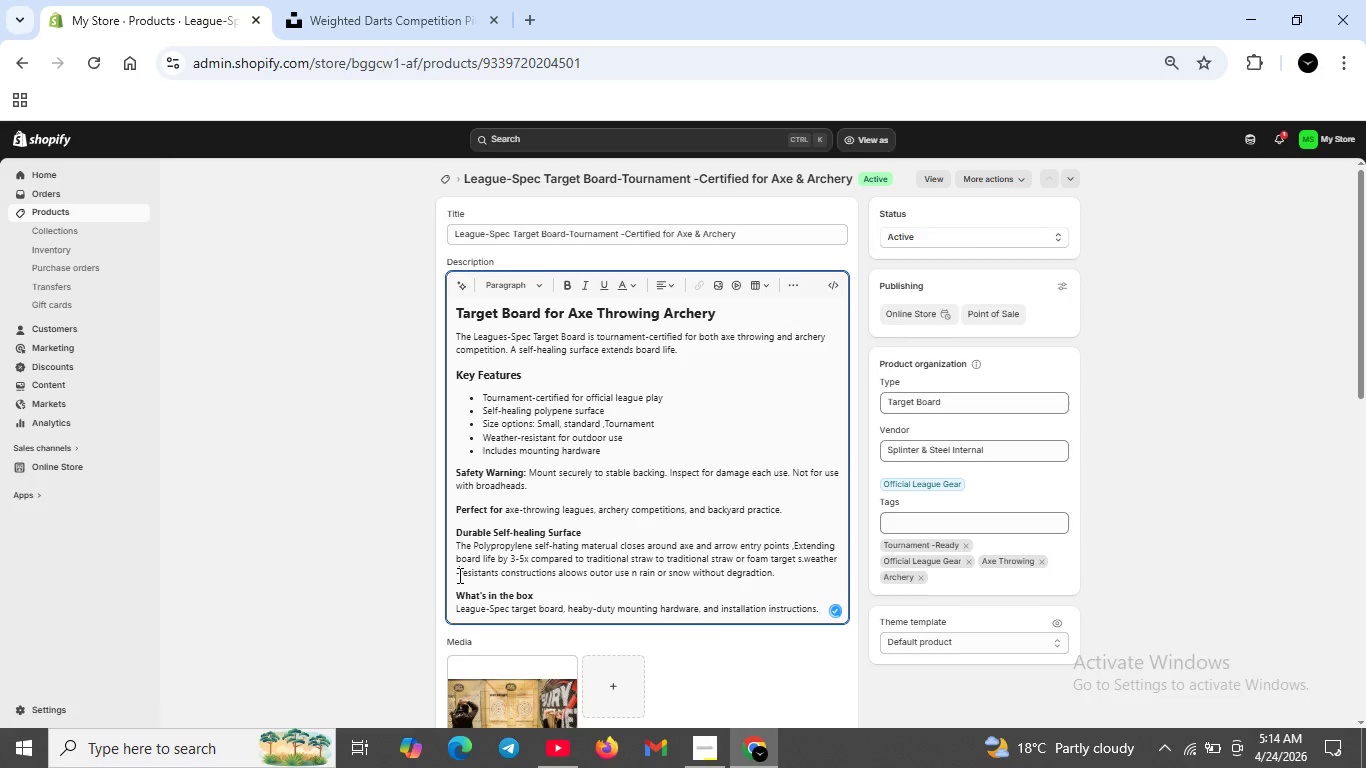 
left_click([458, 575])
 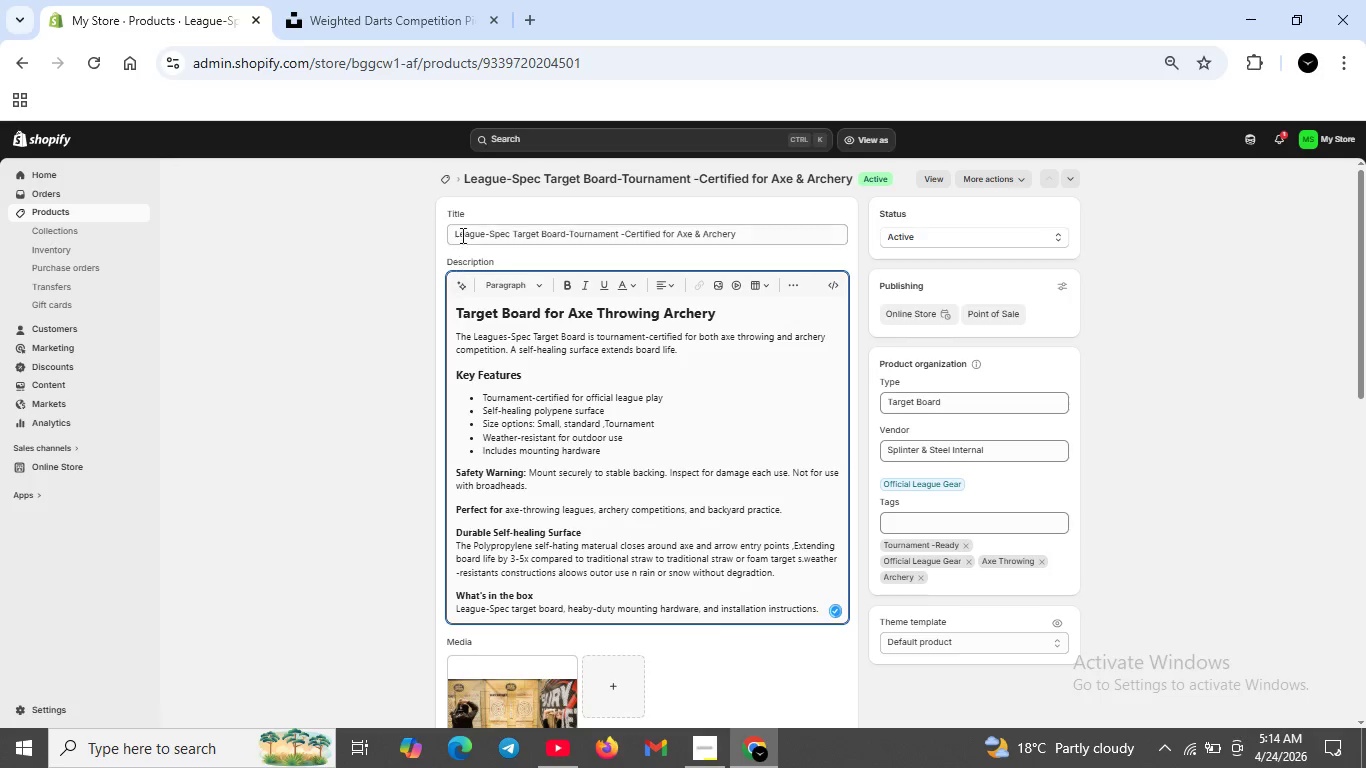 
left_click([449, 181])
 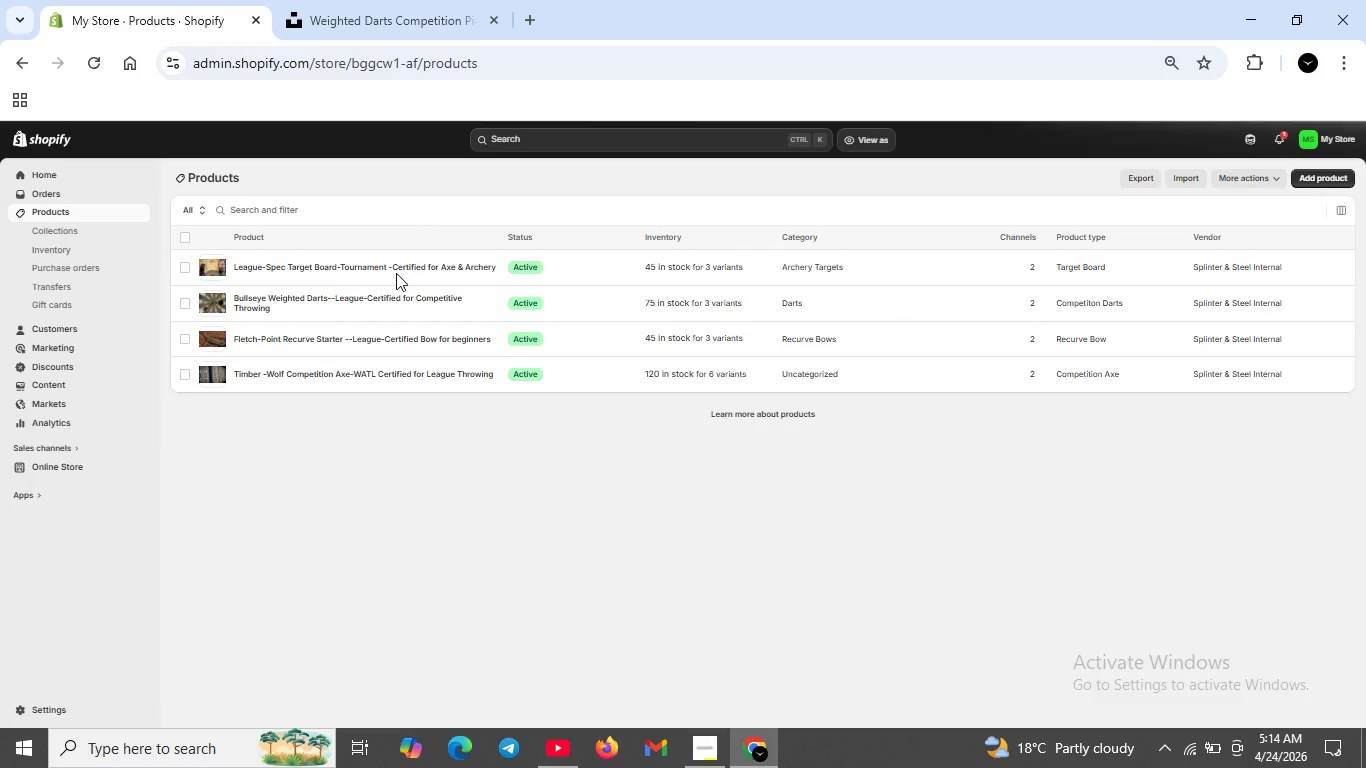 
double_click([309, 300])
 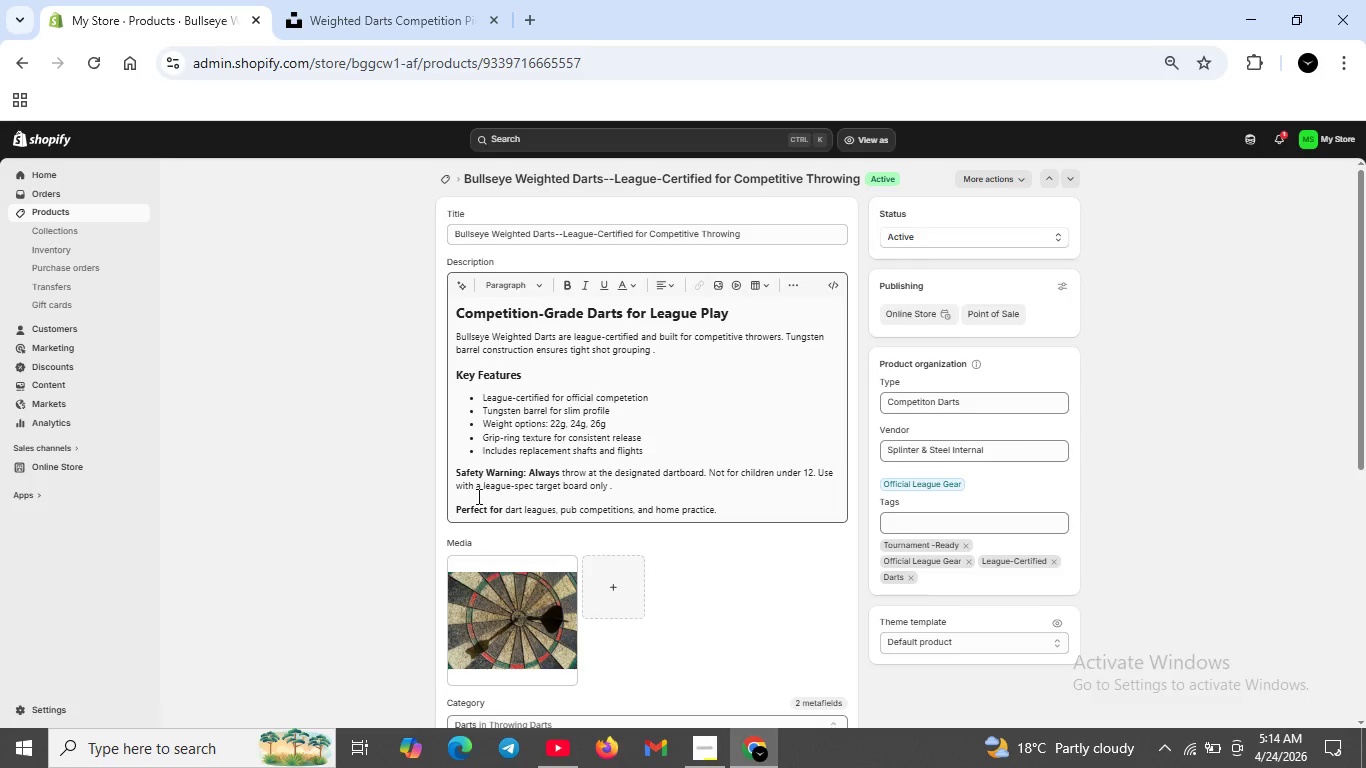 
wait(7.45)
 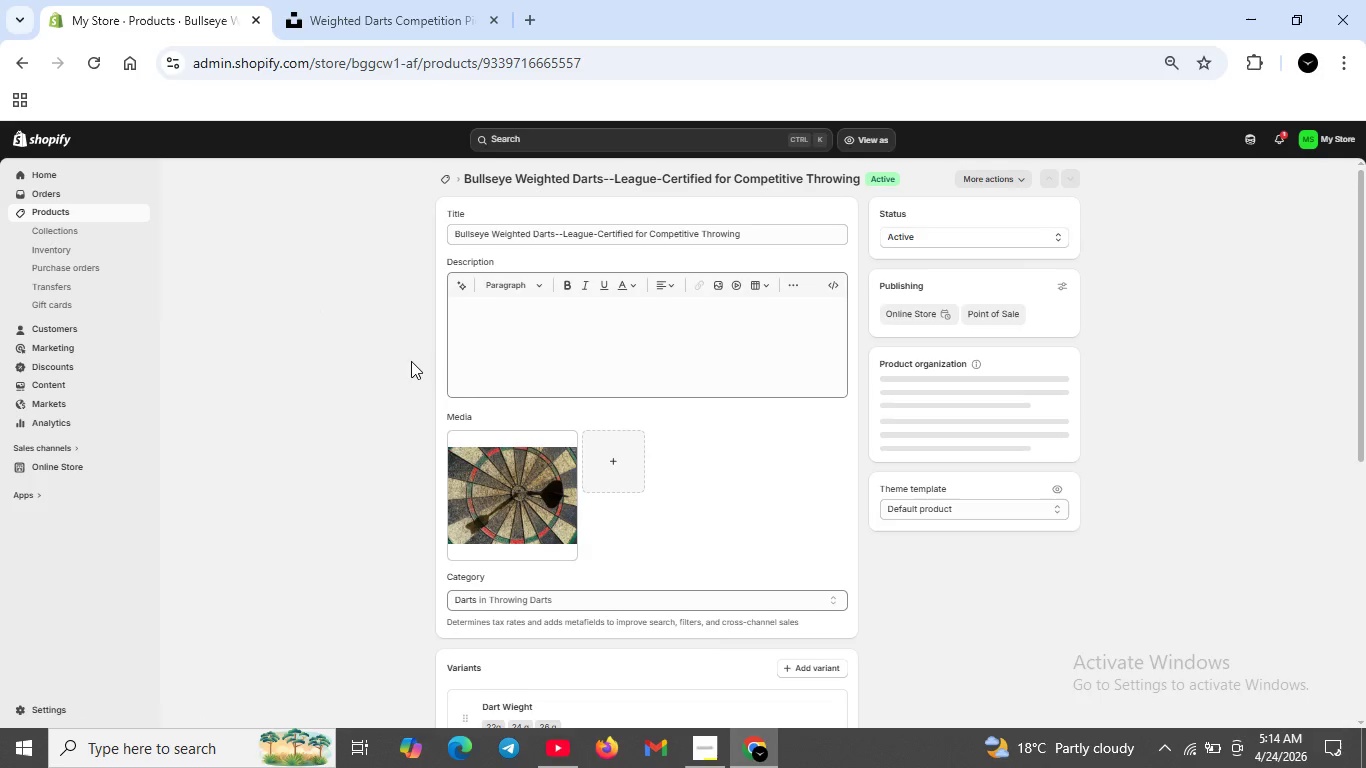 
scroll: coordinate [654, 494], scroll_direction: up, amount: 2.0
 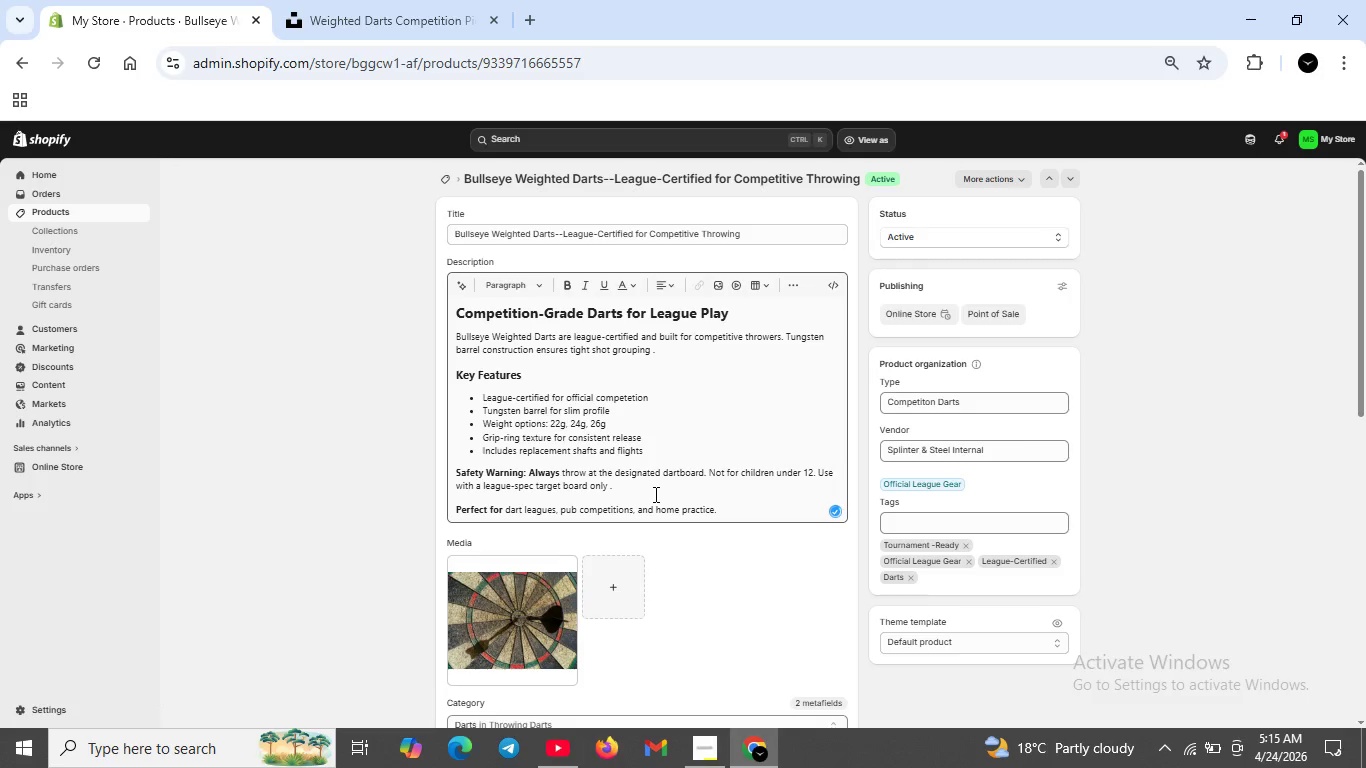 
scroll: coordinate [654, 494], scroll_direction: none, amount: 0.0
 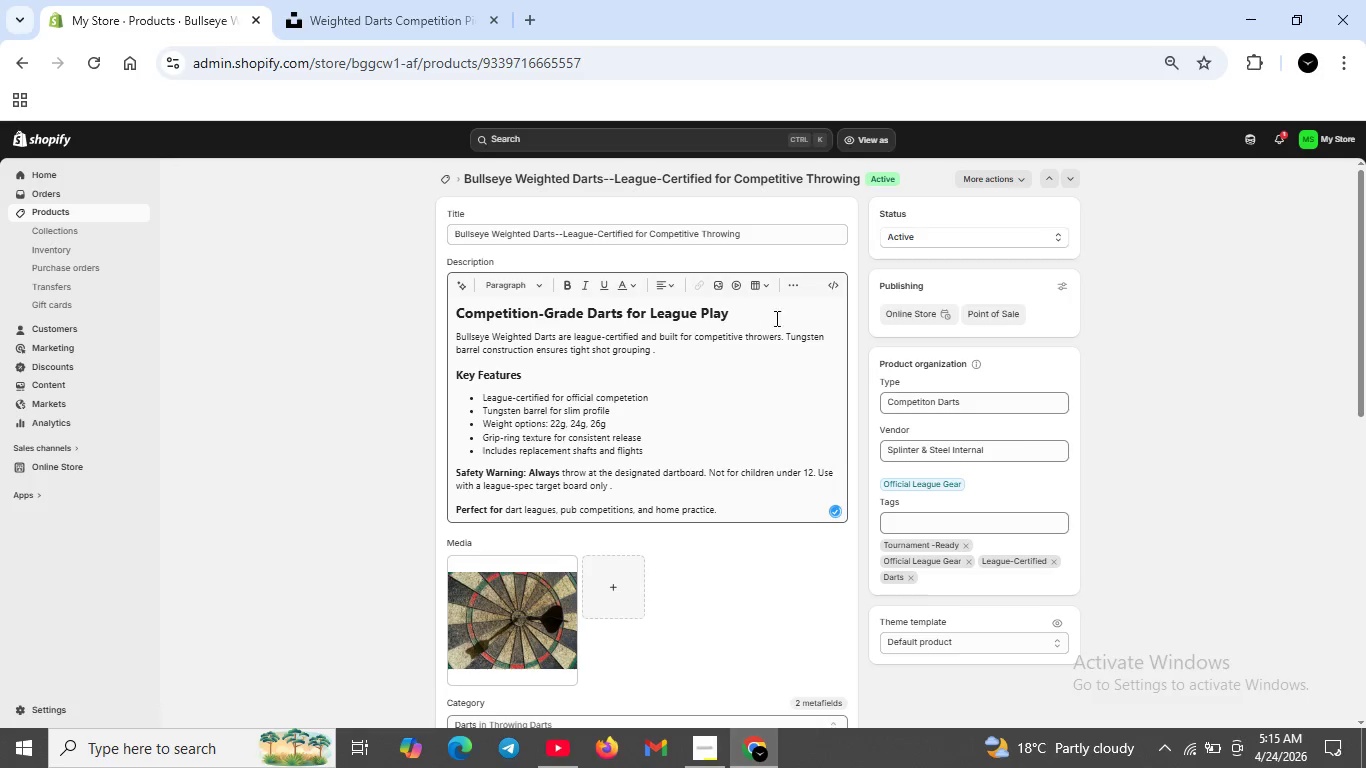 
left_click([833, 287])
 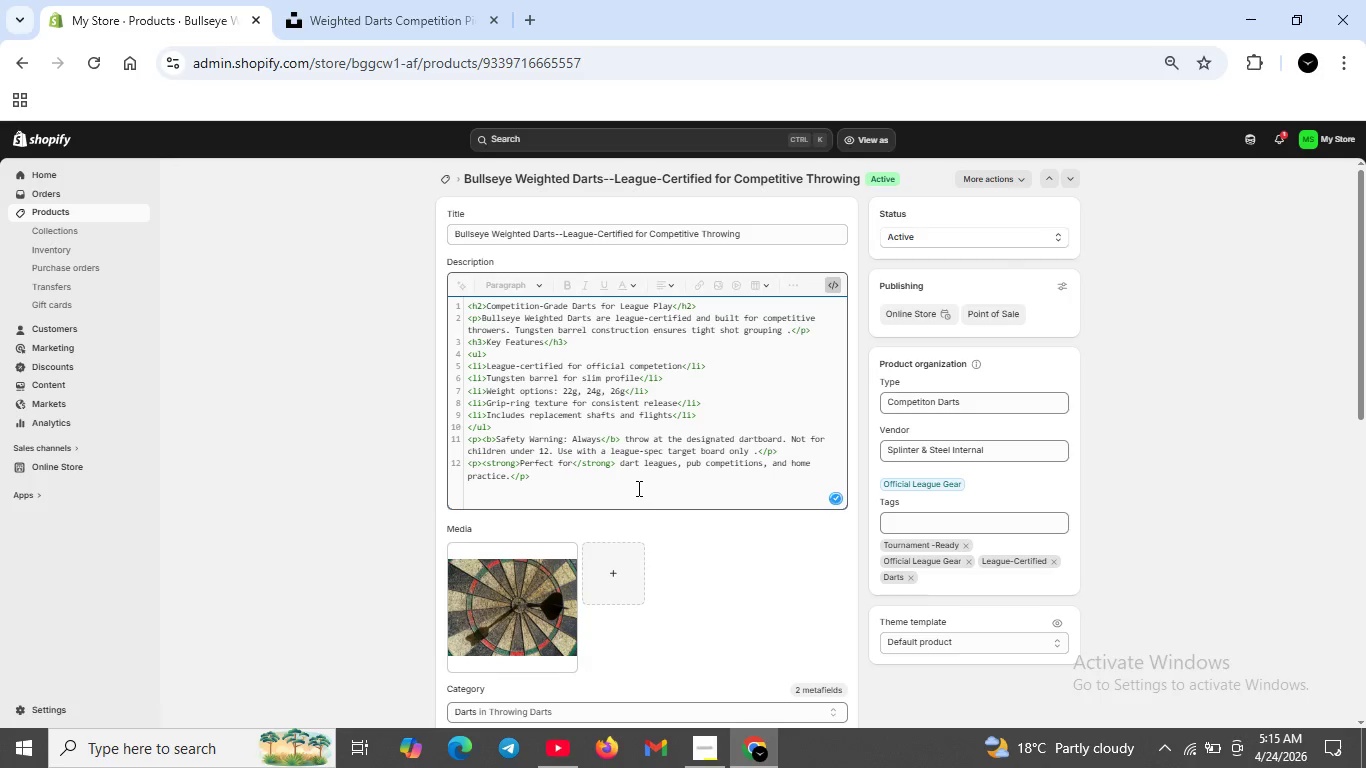 
left_click([637, 488])
 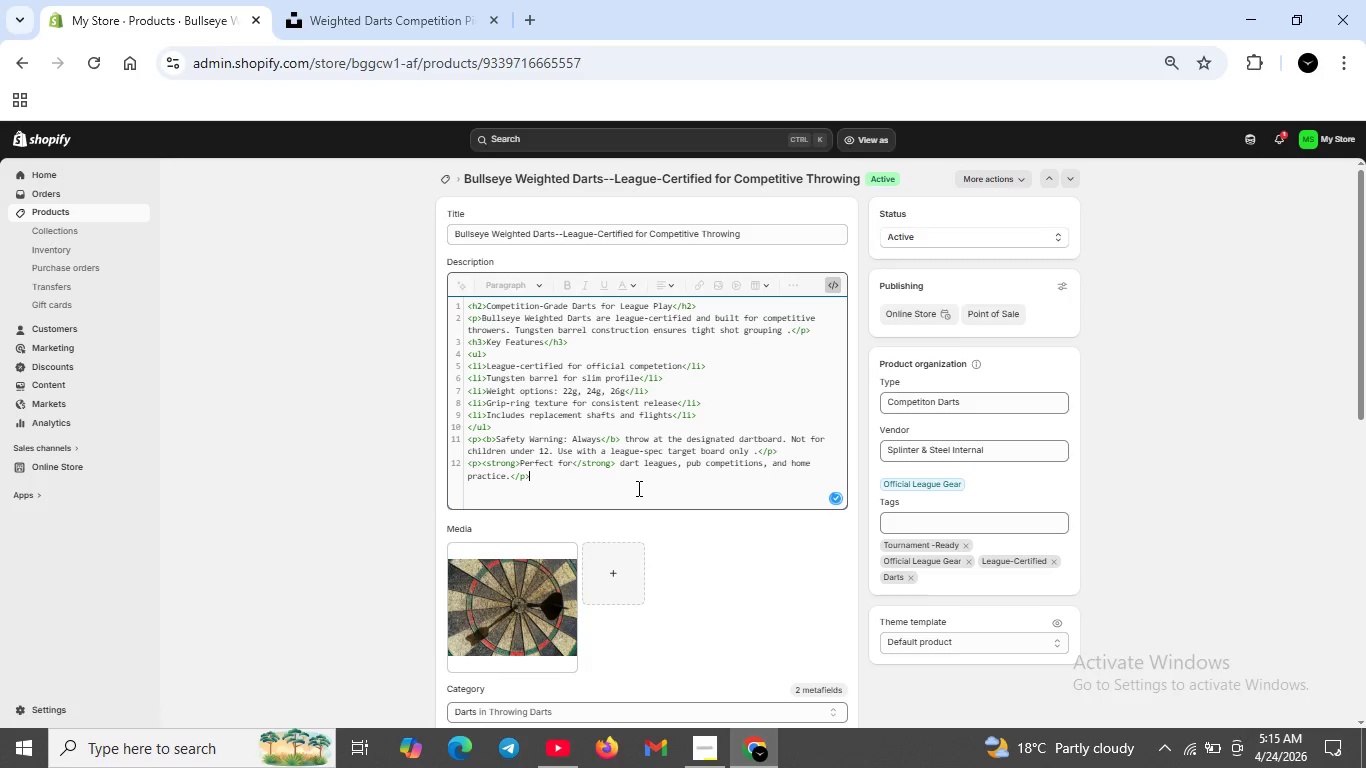 
key(Shift+ShiftRight)
 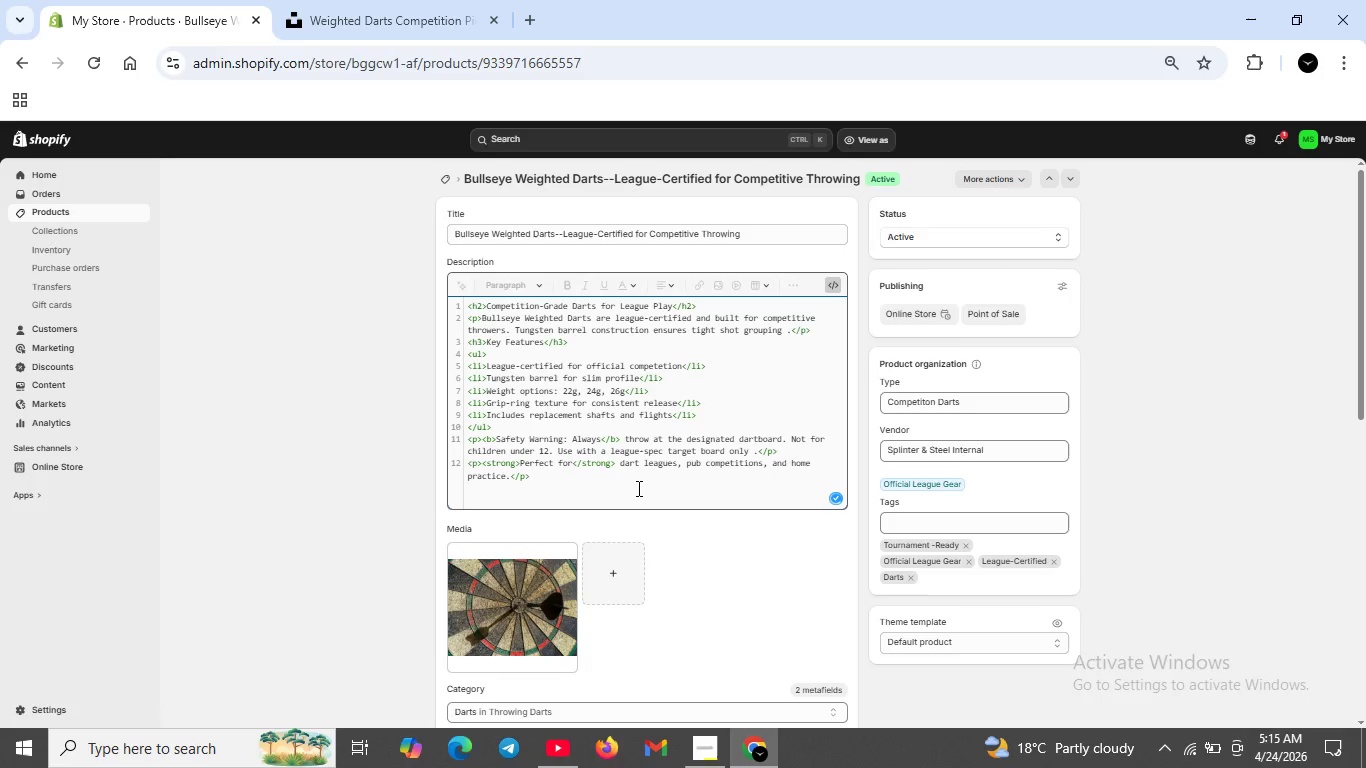 
key(Shift+Enter)
 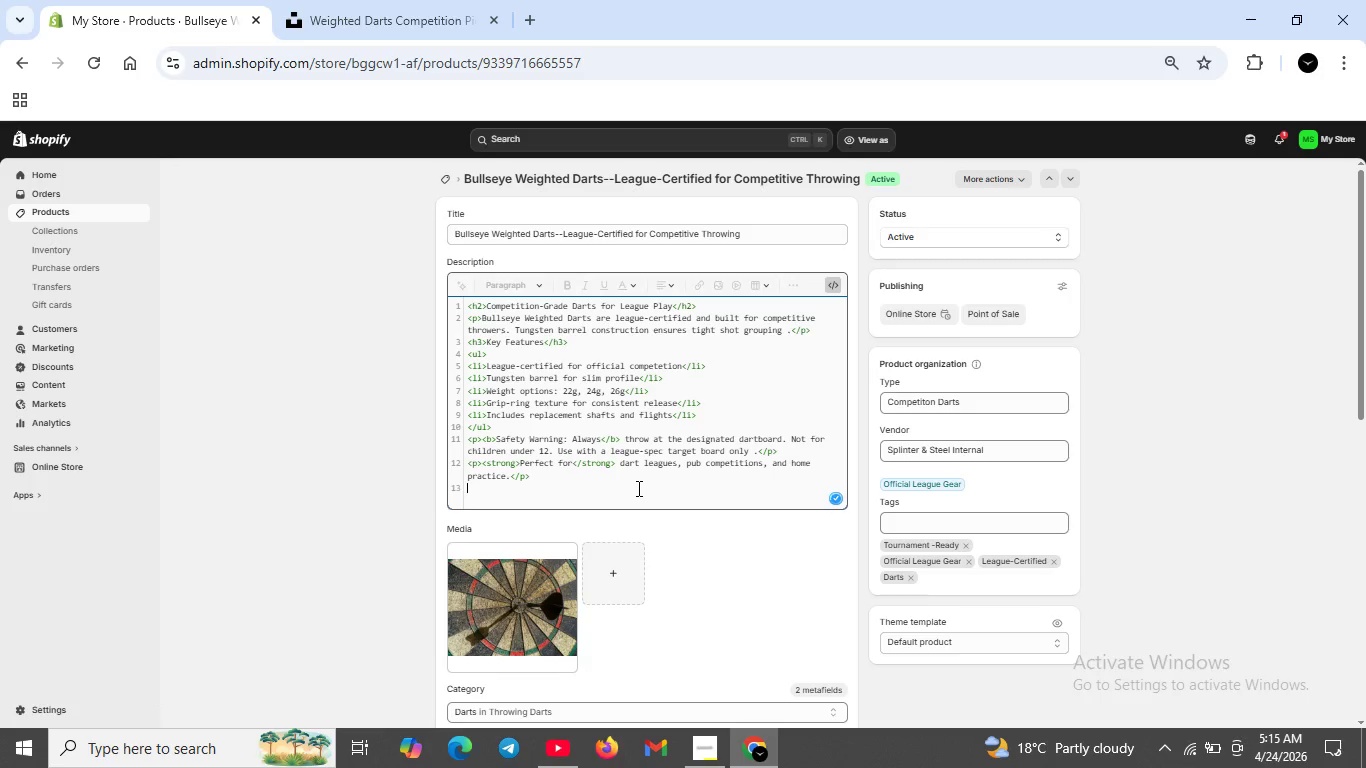 
key(Shift+Comma)
 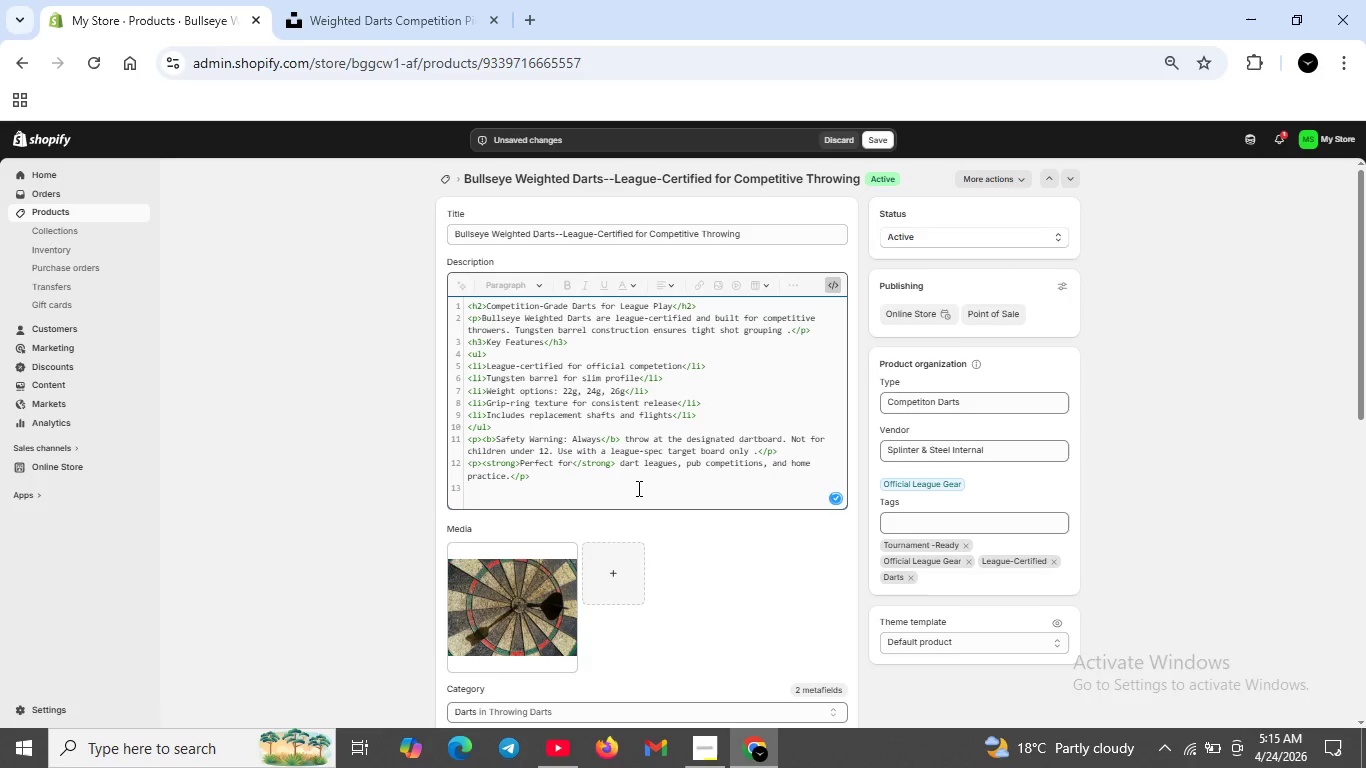 
key(P)
 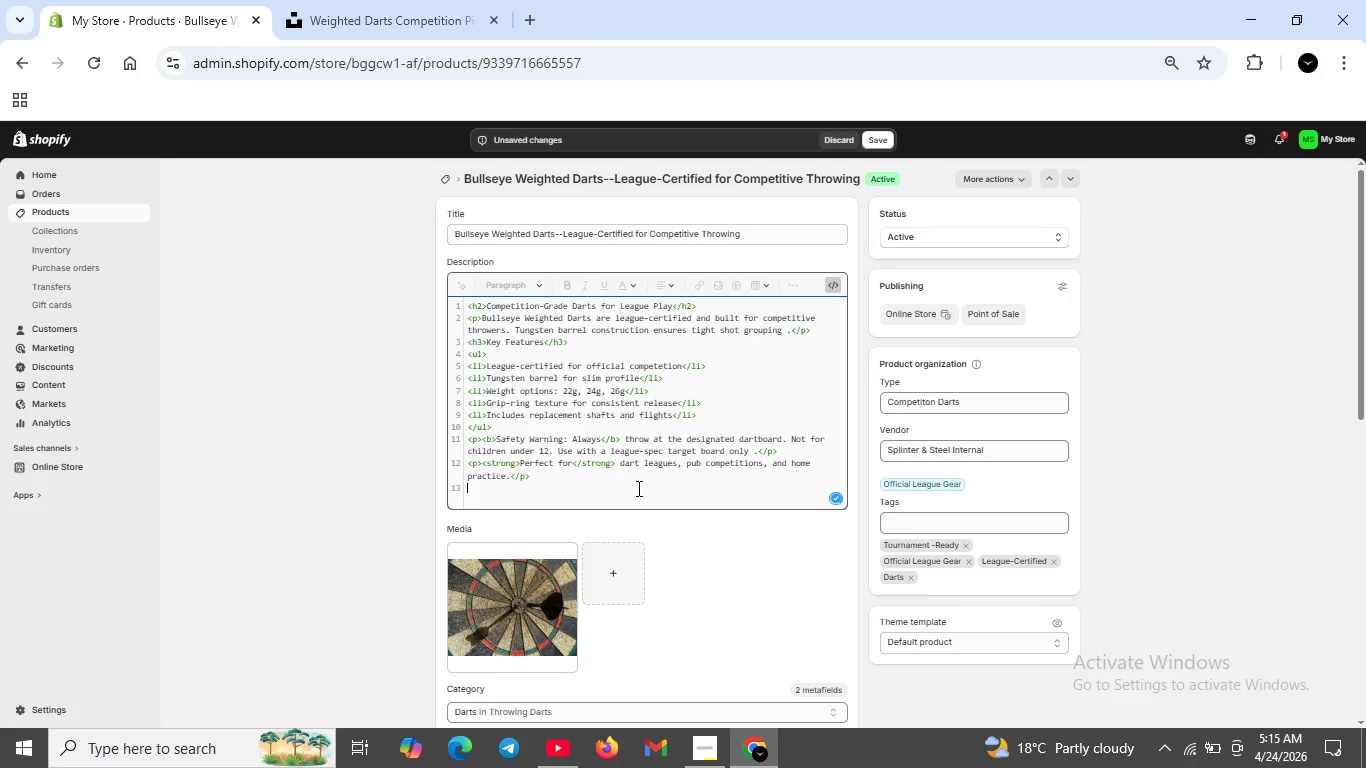 
key(Shift+ShiftRight)
 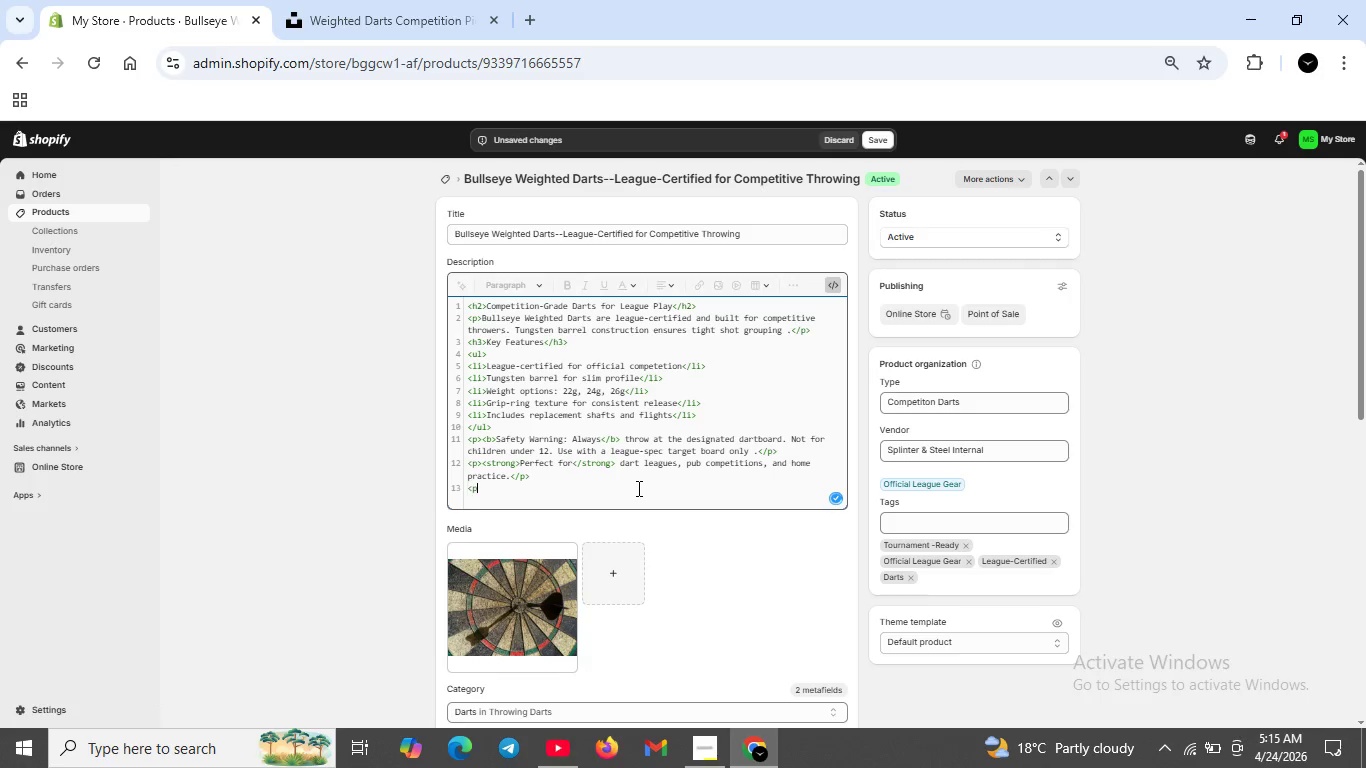 
key(Shift+Period)
 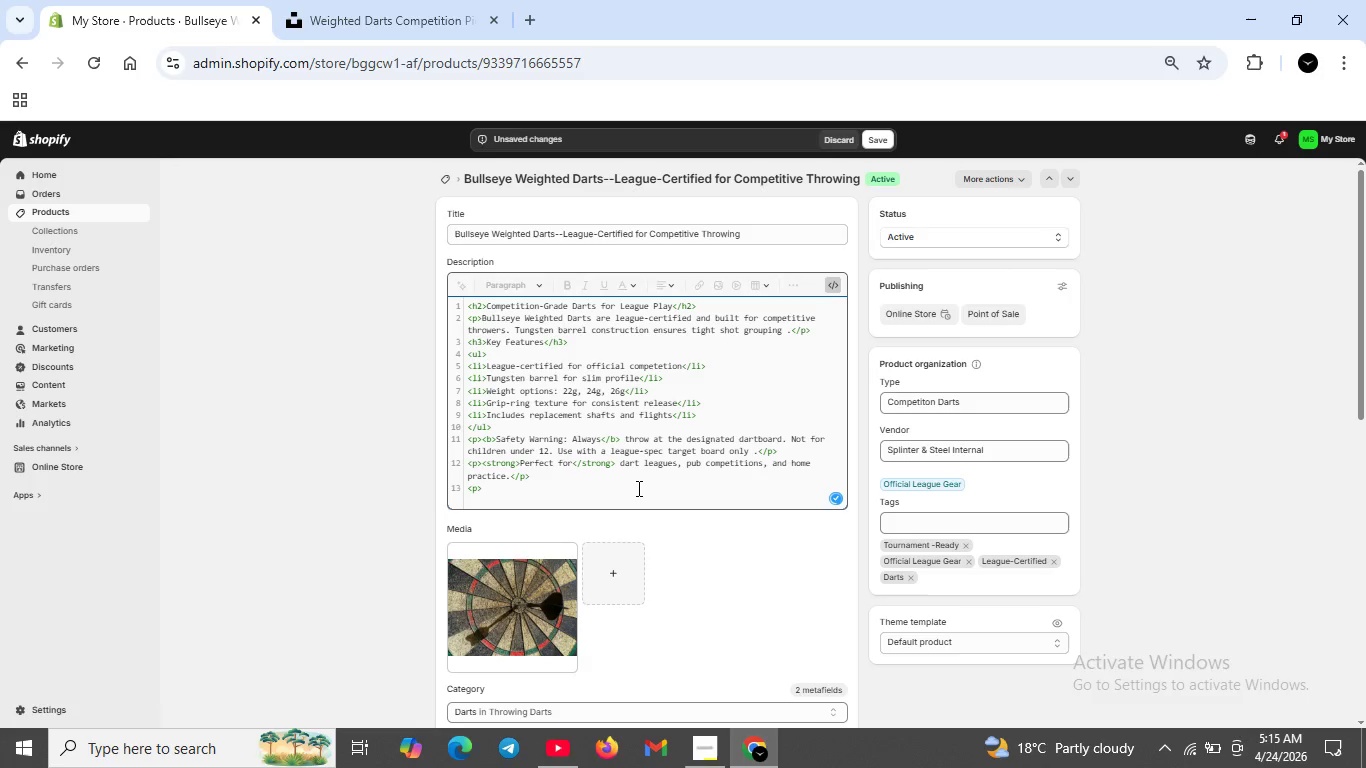 
type(<strong<)
key(Backspace)
type(>Professional-Grade Materials</strong<br>)
 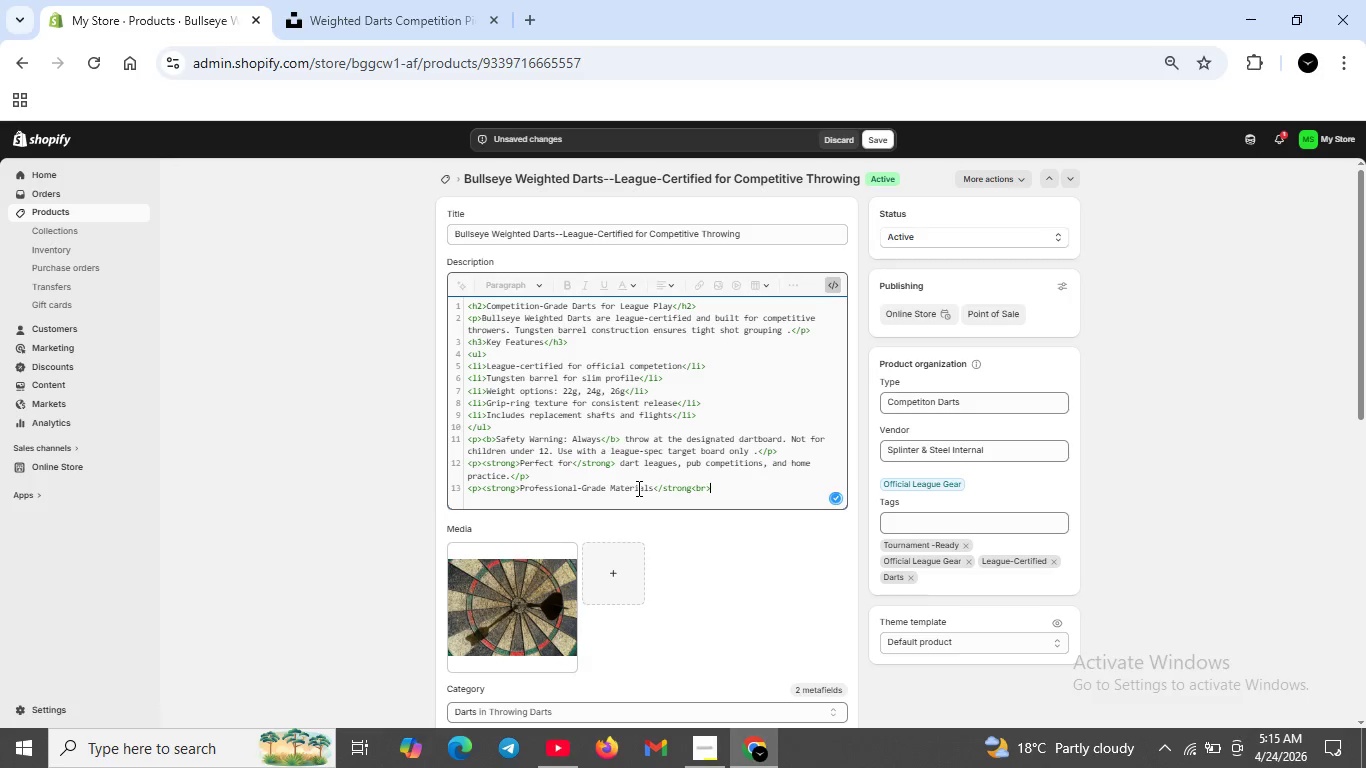 
key(ArrowLeft)
 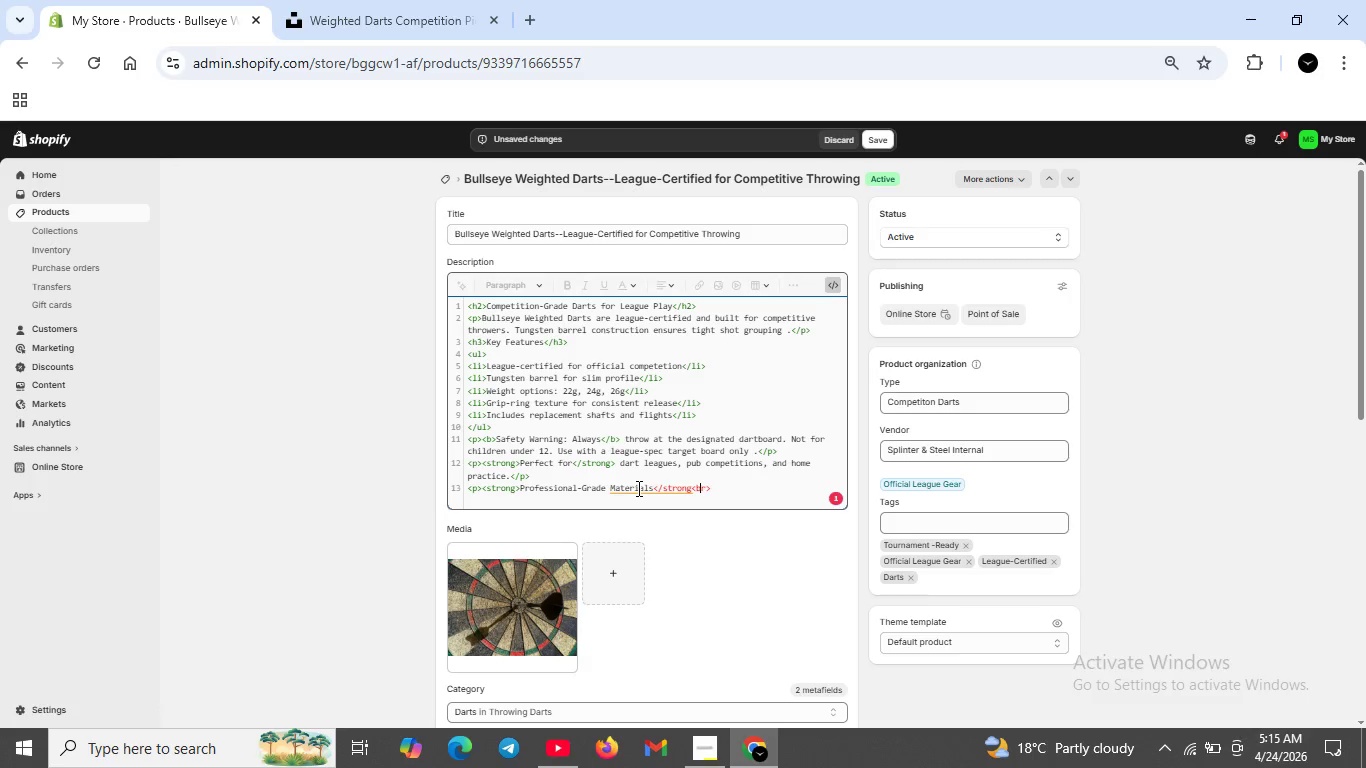 
key(ArrowLeft)
 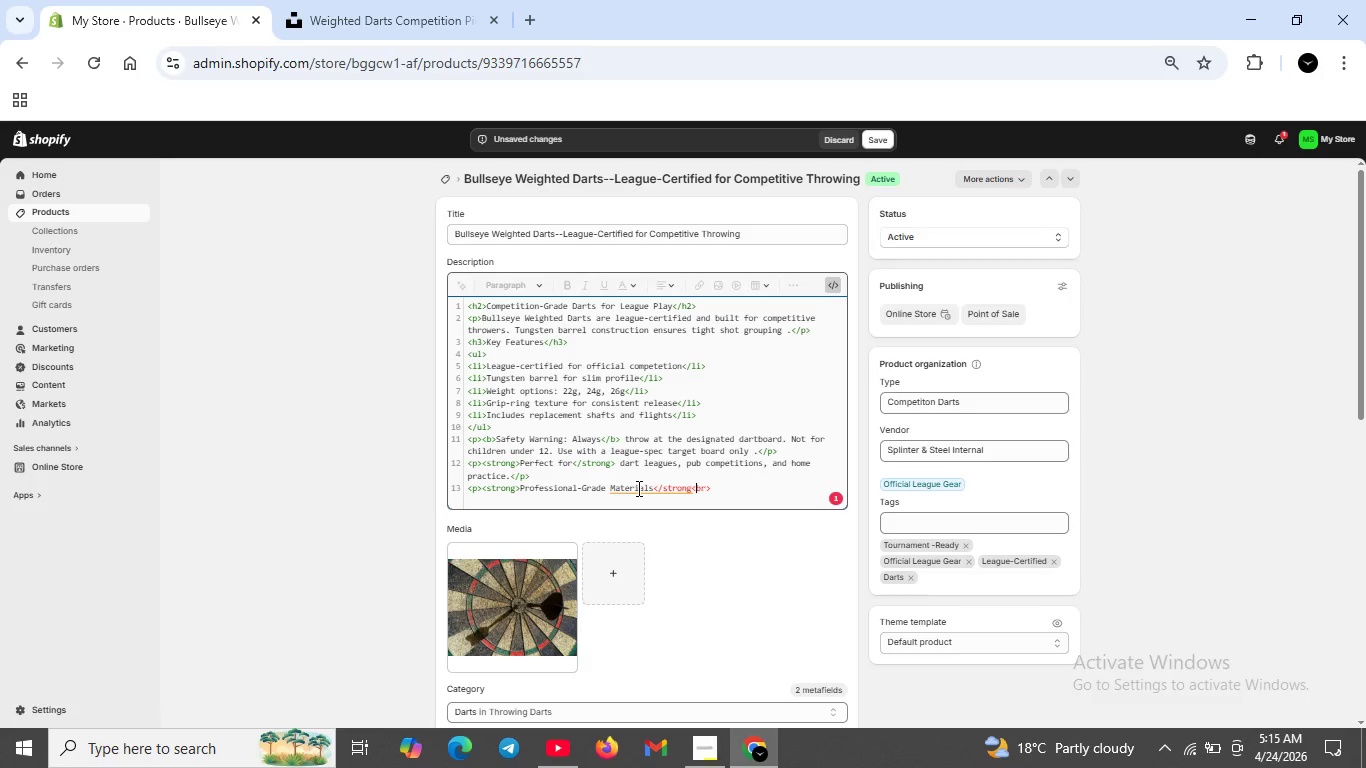 
key(ArrowLeft)
 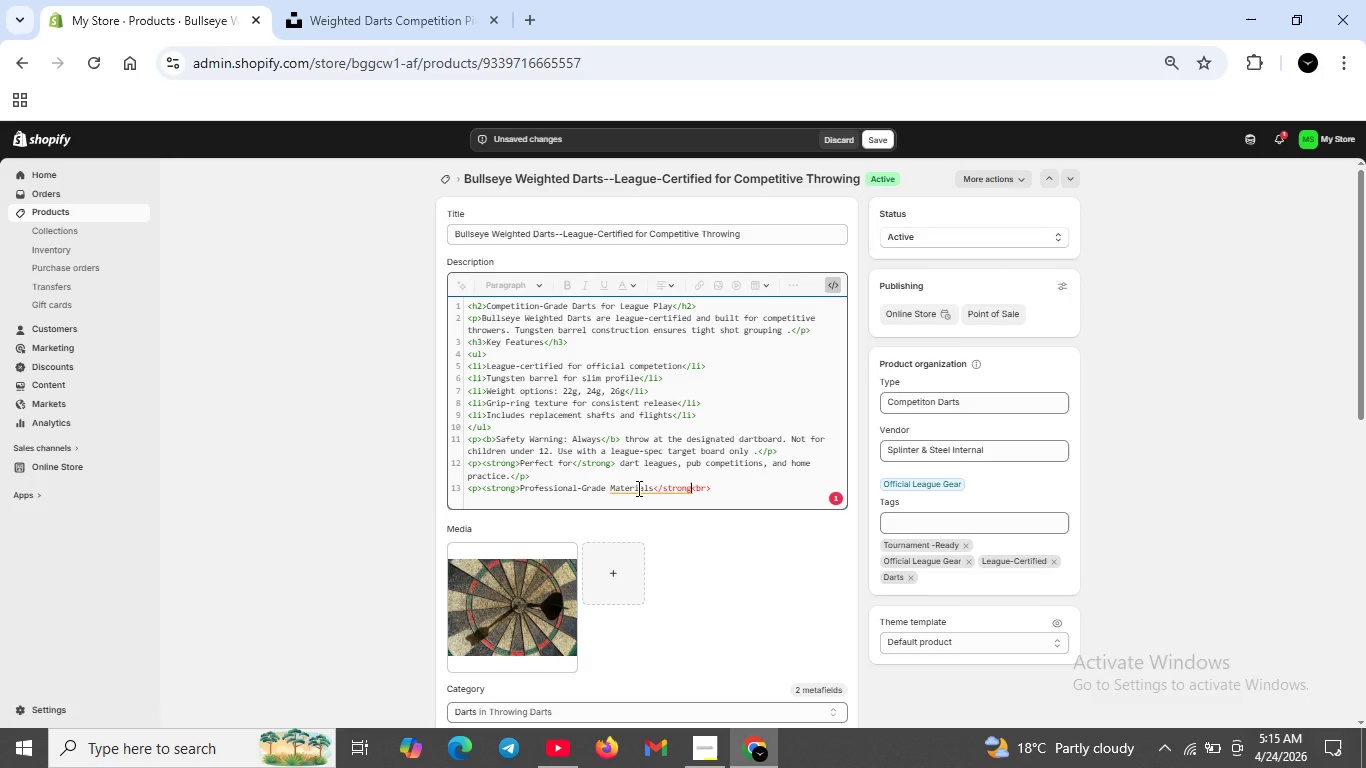 
key(ArrowLeft)
 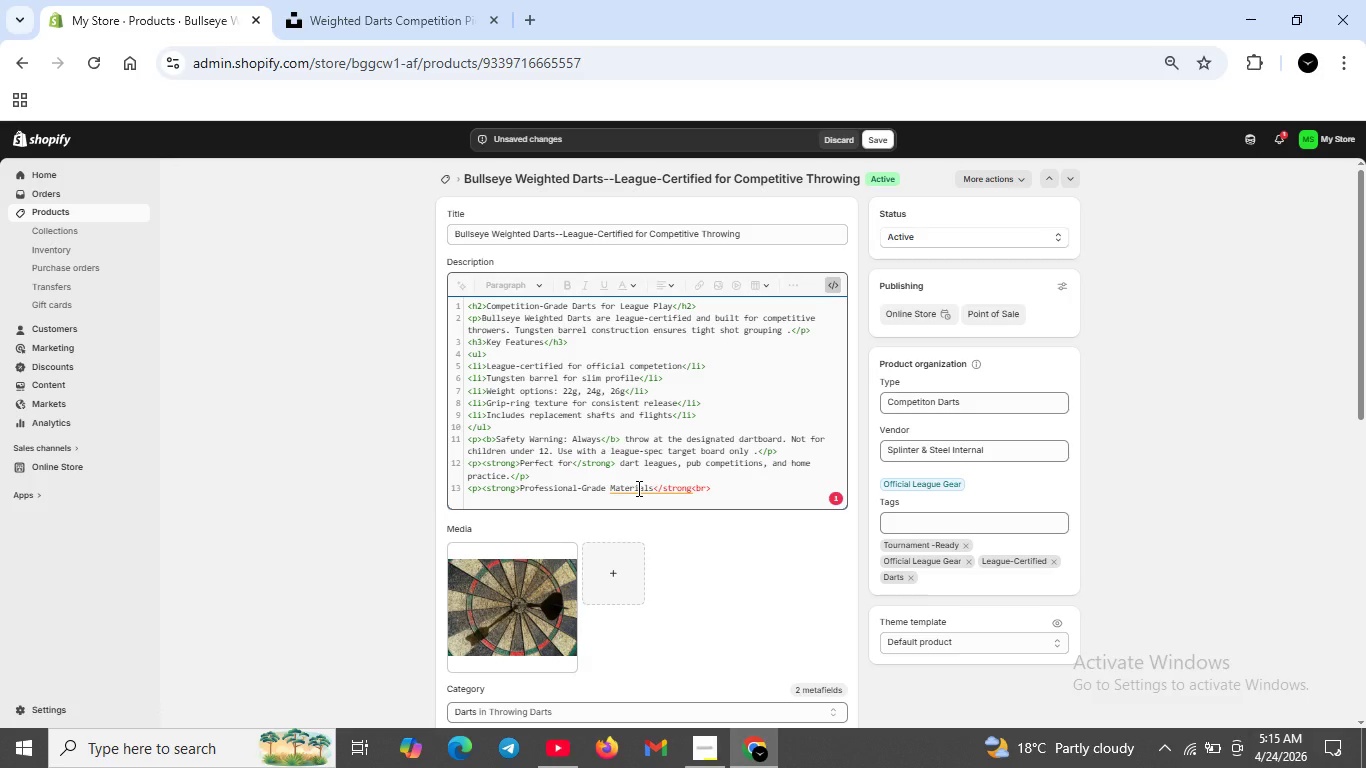 
key(Shift+ShiftRight)
 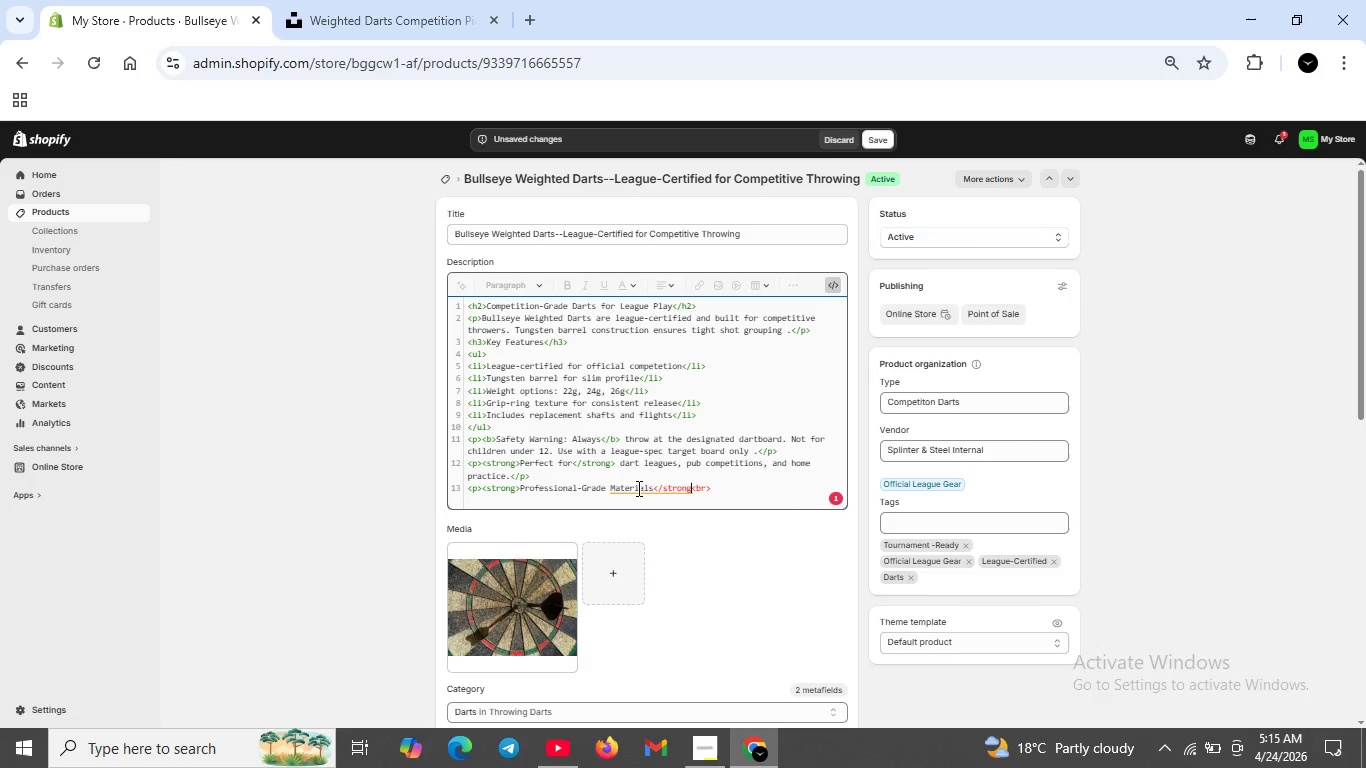 
key(Shift+Period)
 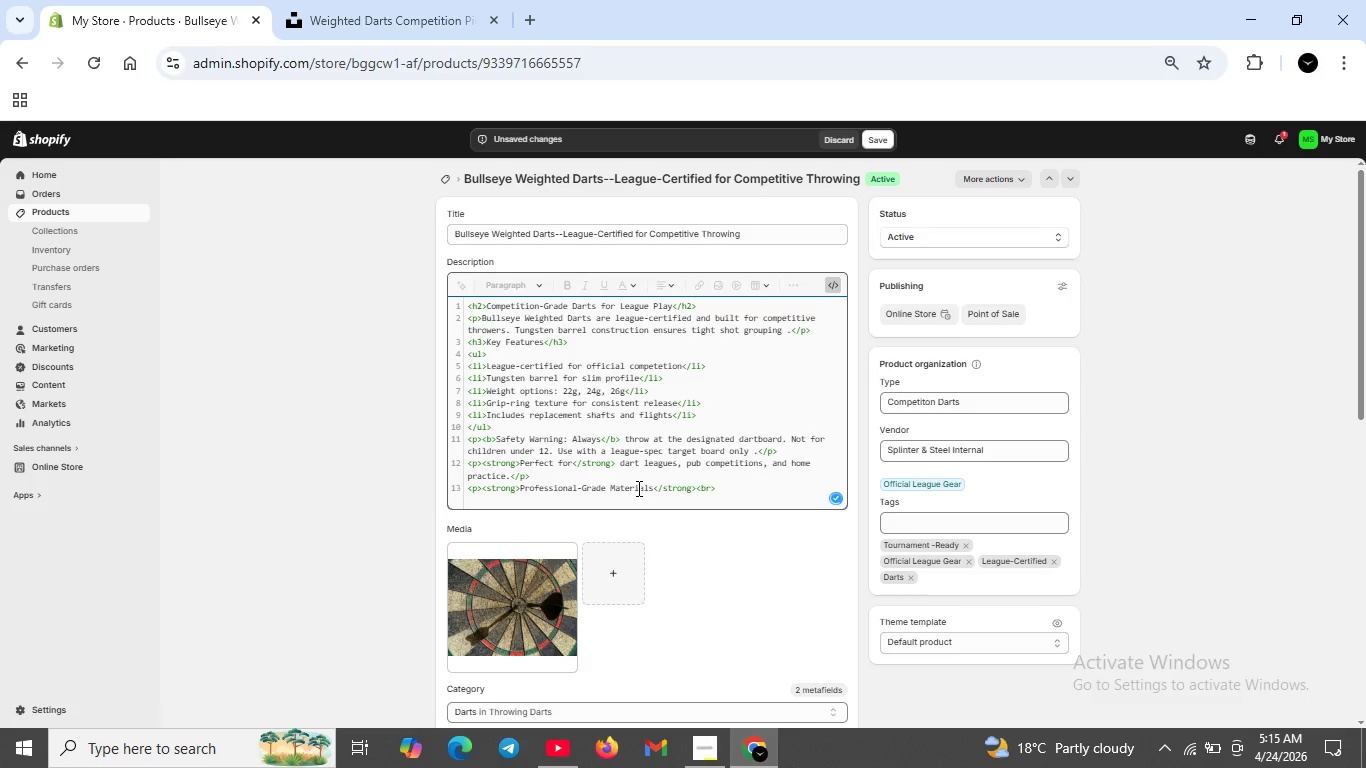 
key(ArrowRight)
 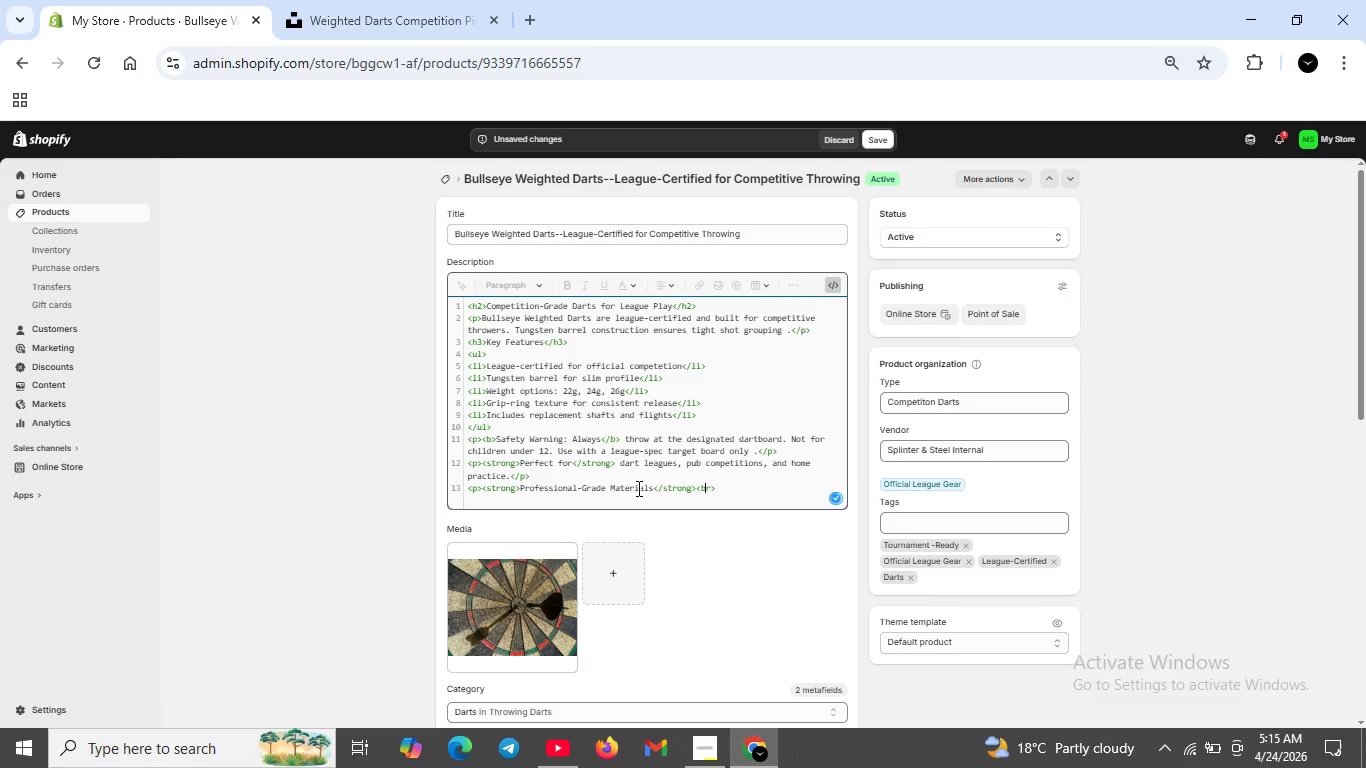 
hold_key(key=ArrowRight, duration=0.45)
 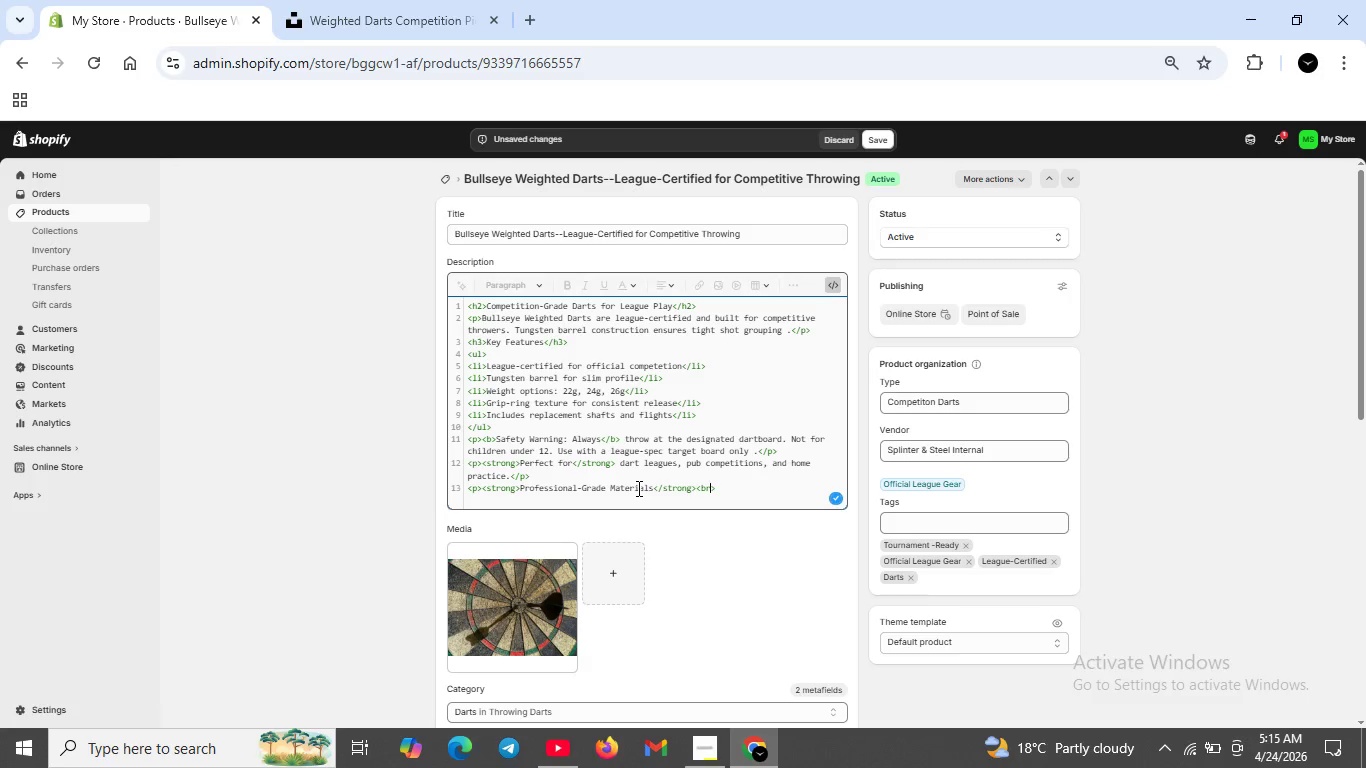 
key(ArrowRight)
 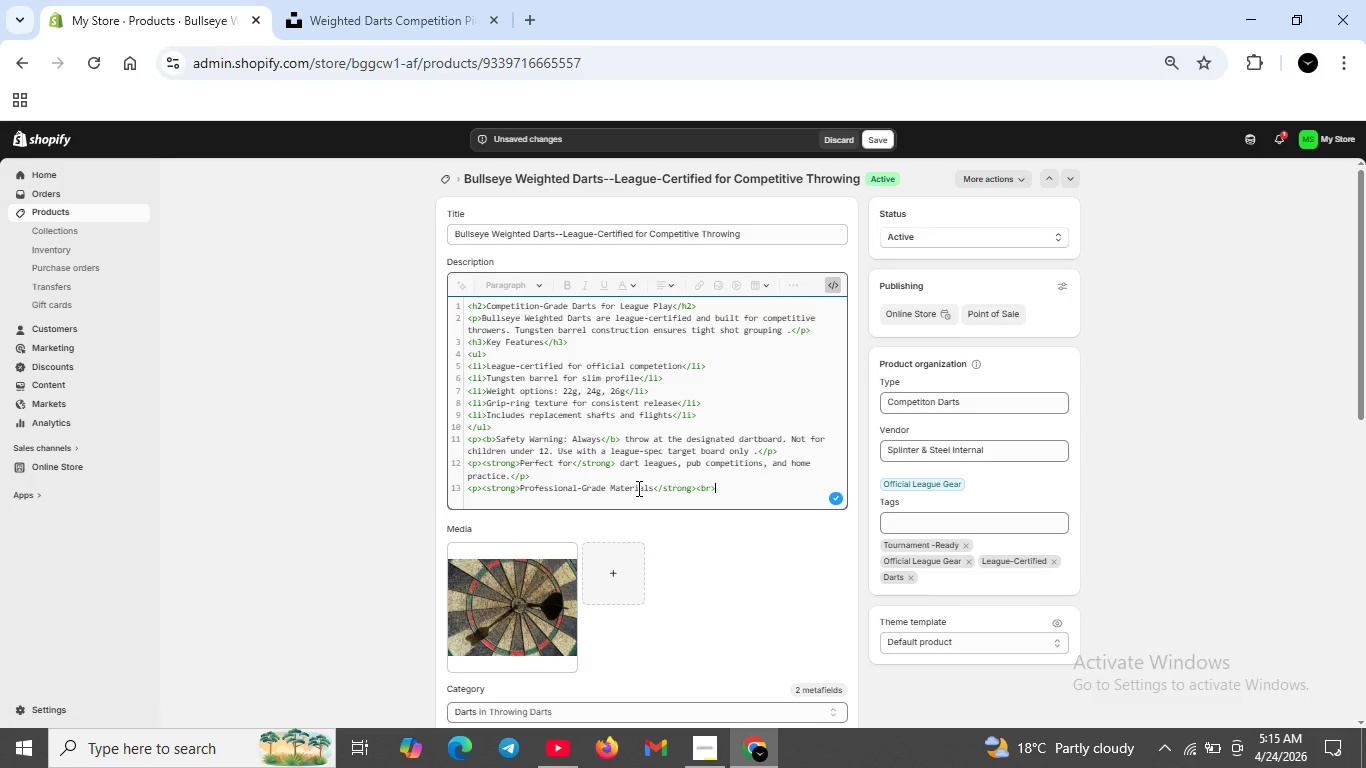 
key(ArrowRight)
 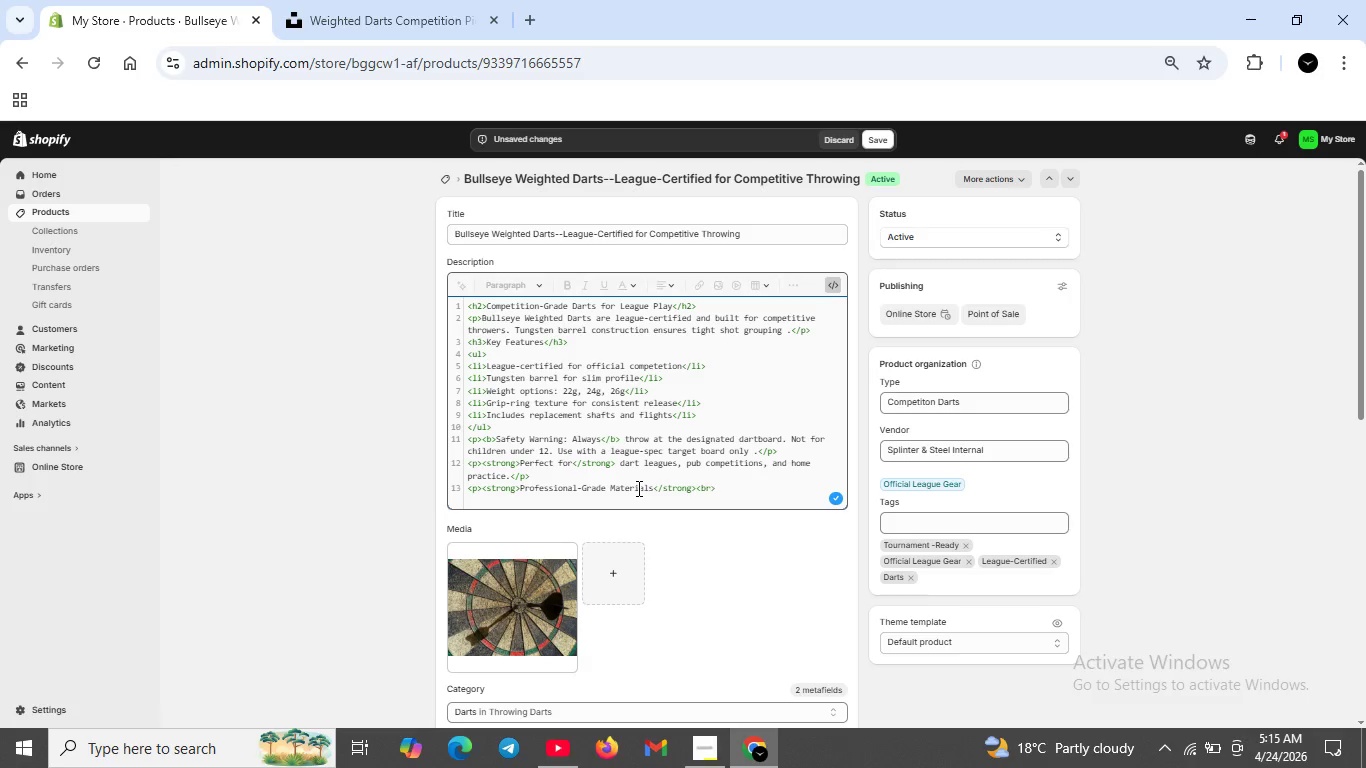 
key(Shift+ShiftRight)
 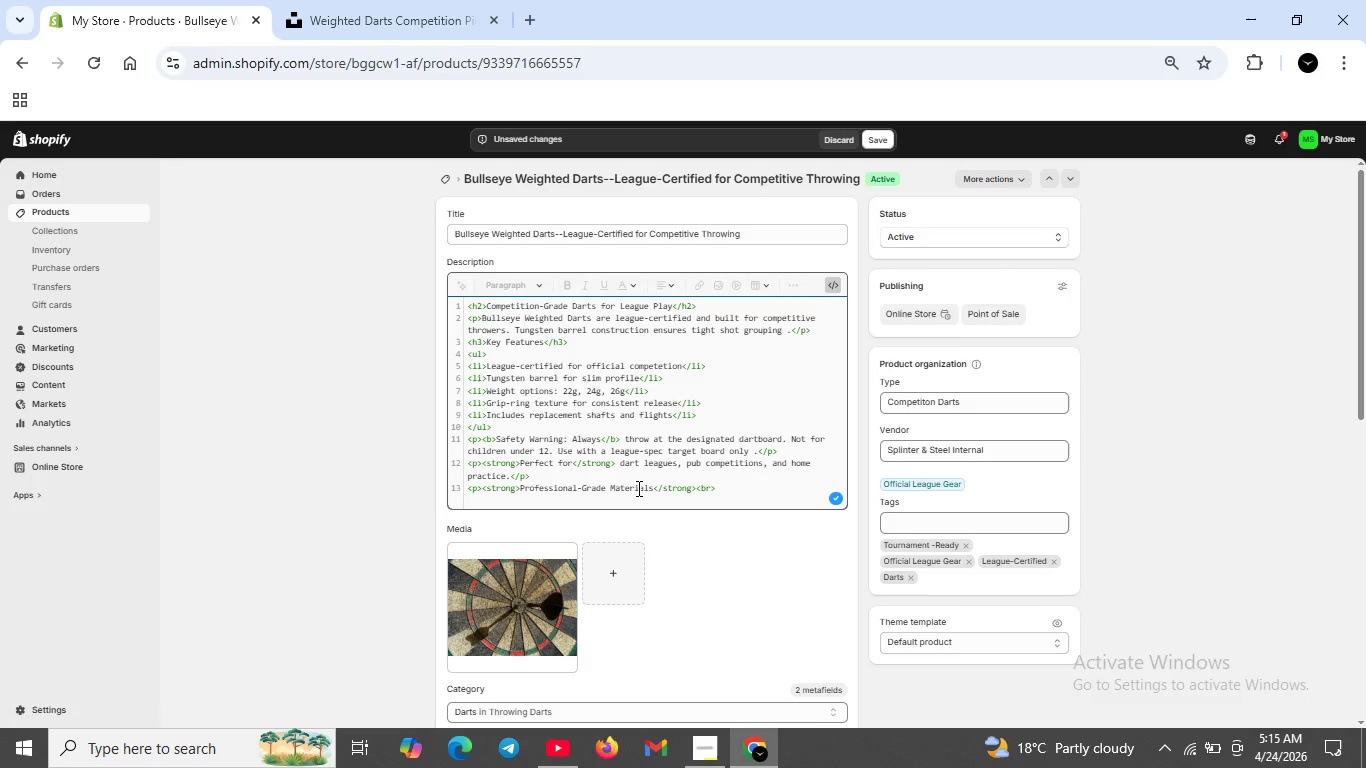 
key(Shift+Enter)
 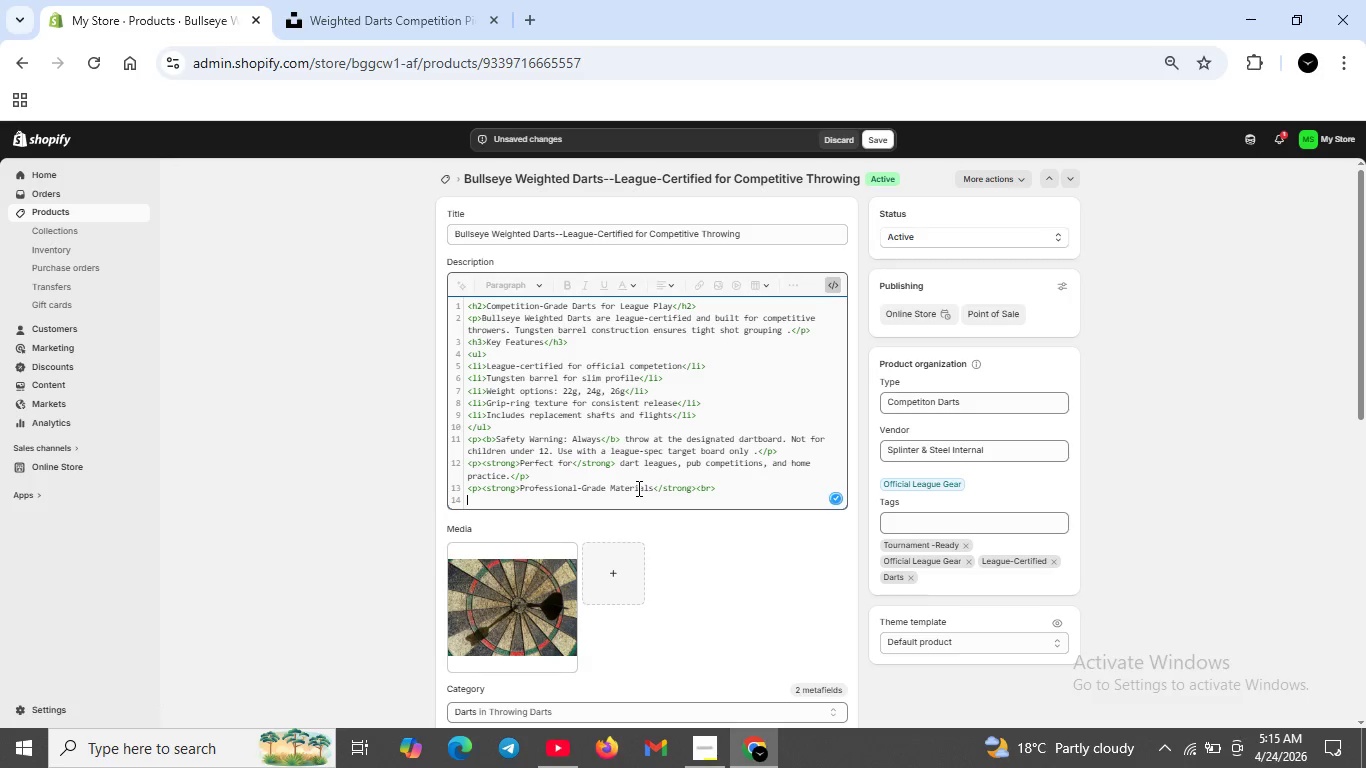 
key(Tab)
type(The tungsten barrel is 100%)
 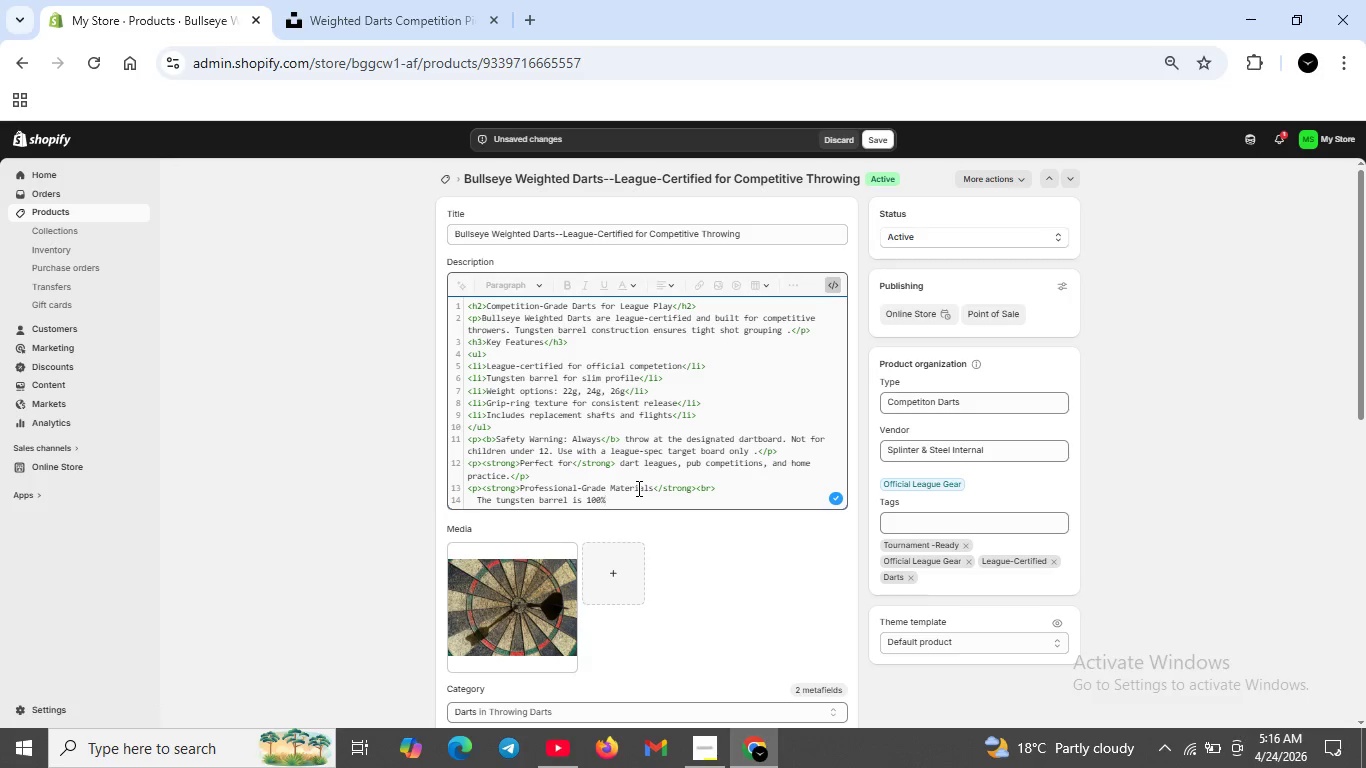 
key(ArrowLeft)
 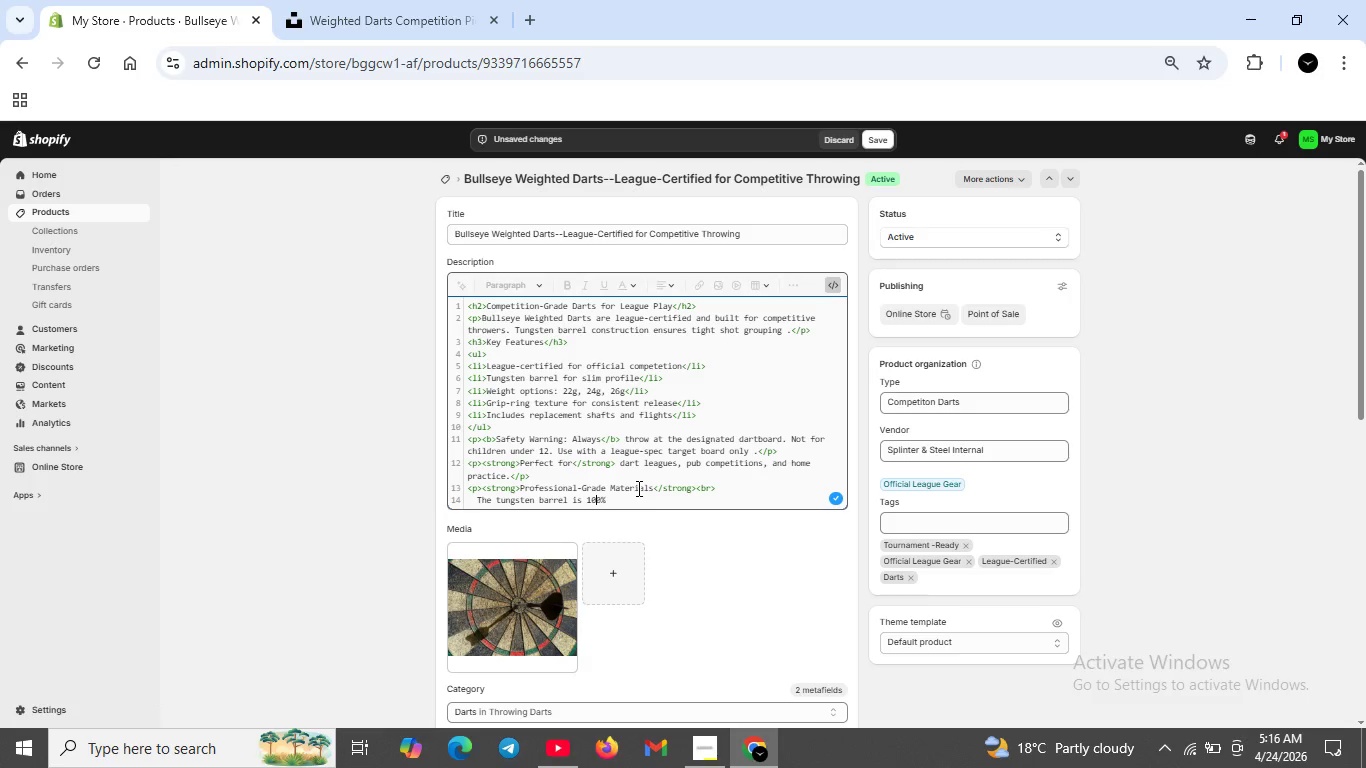 
key(ArrowLeft)
 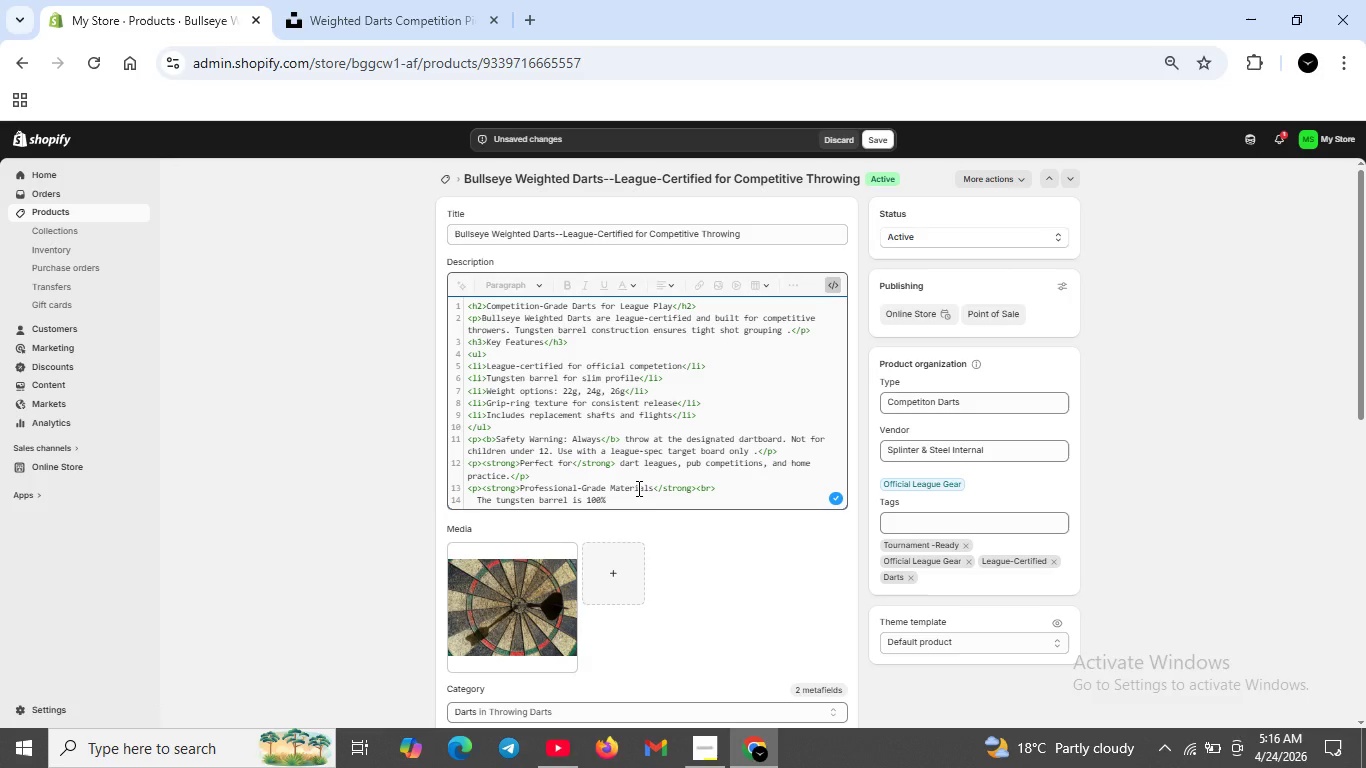 
key(Backspace)
 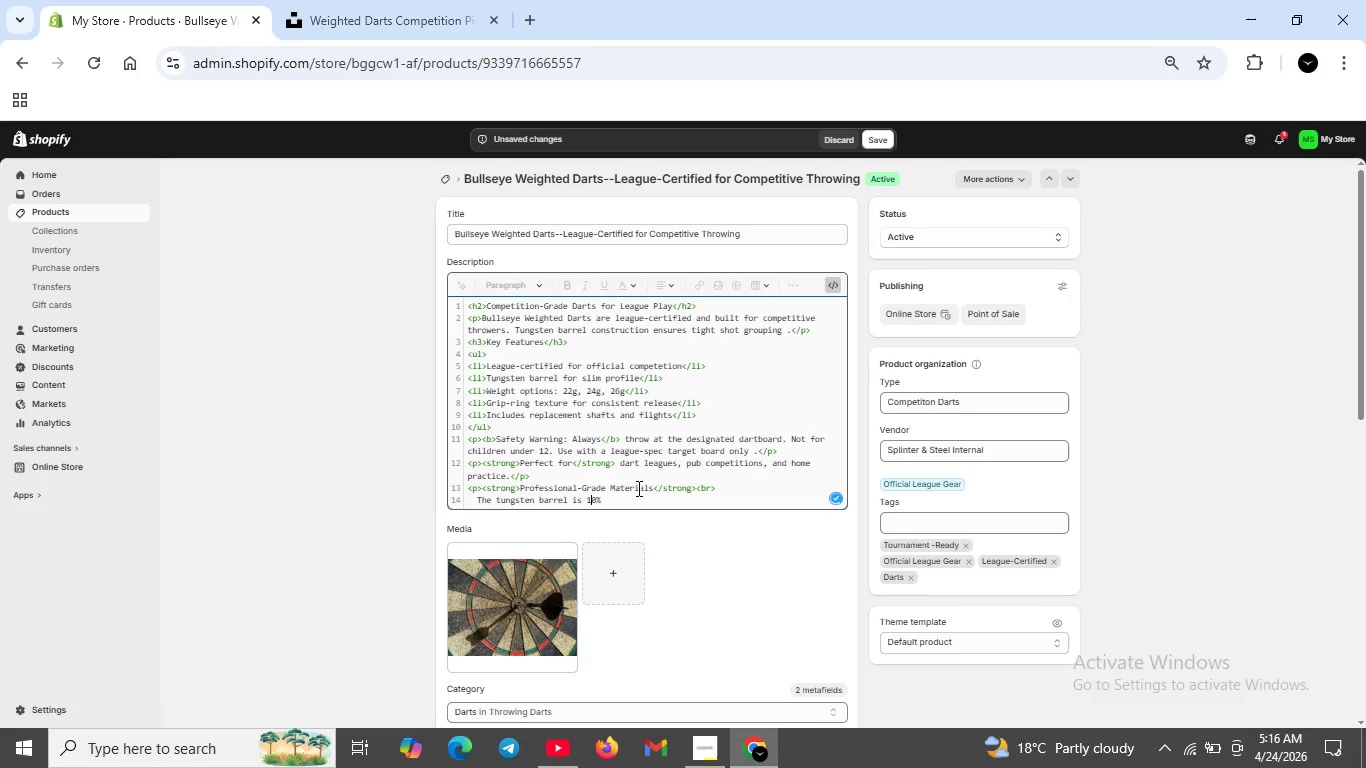 
key(Backspace)
 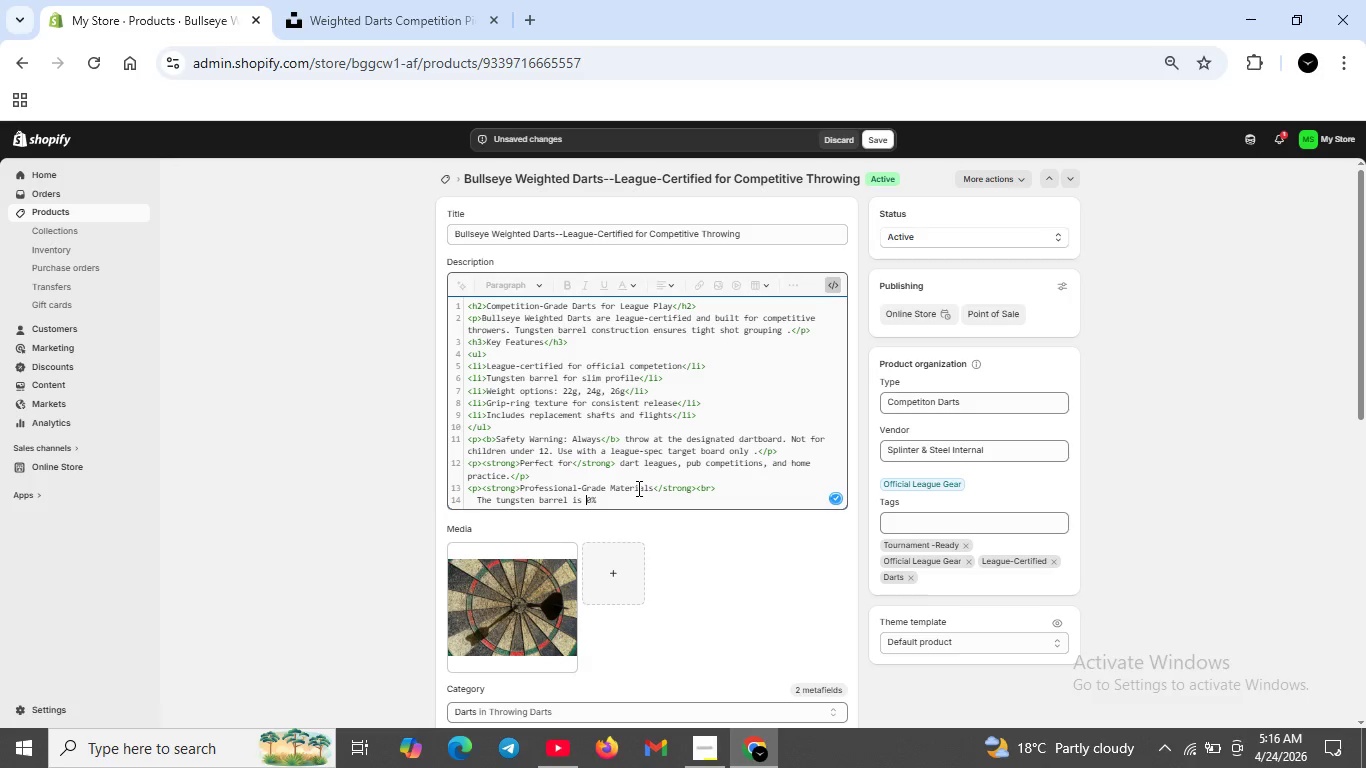 
key(9)
 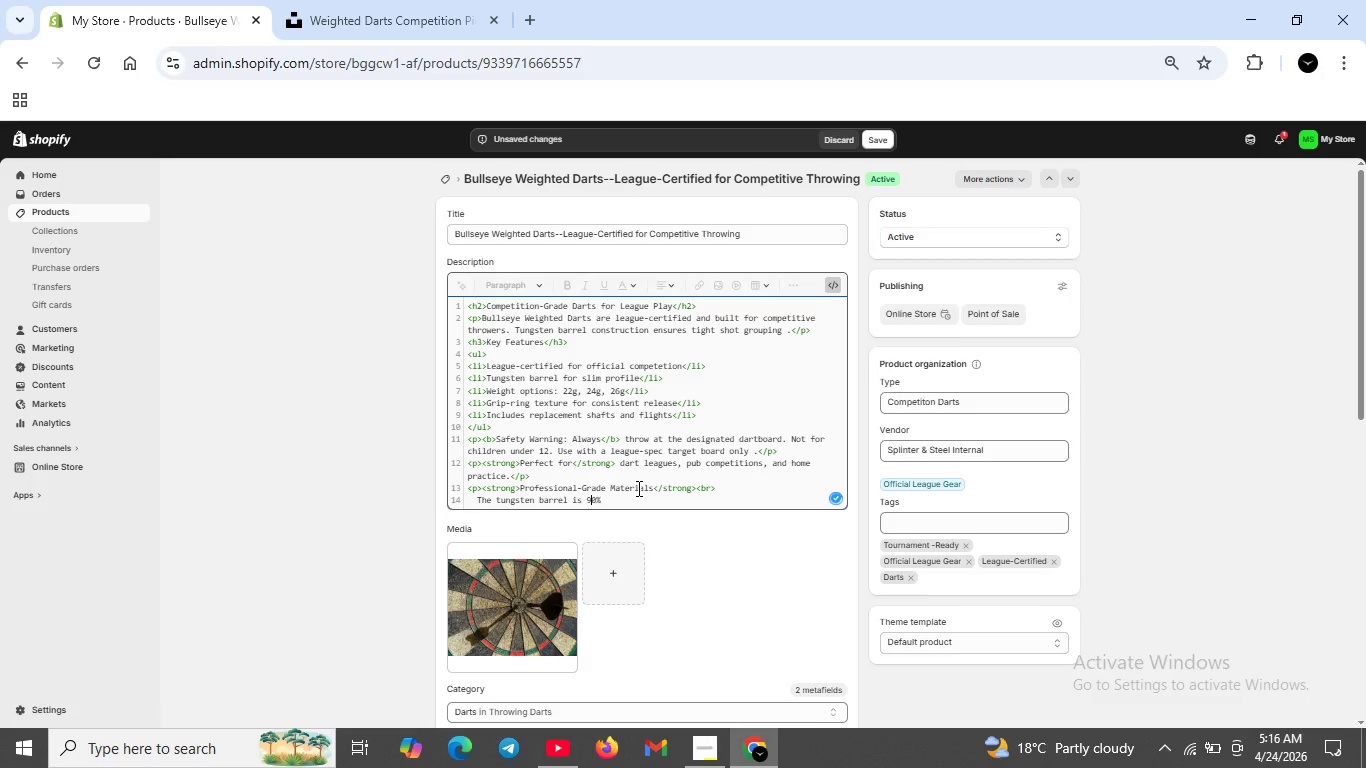 
key(ArrowRight)
 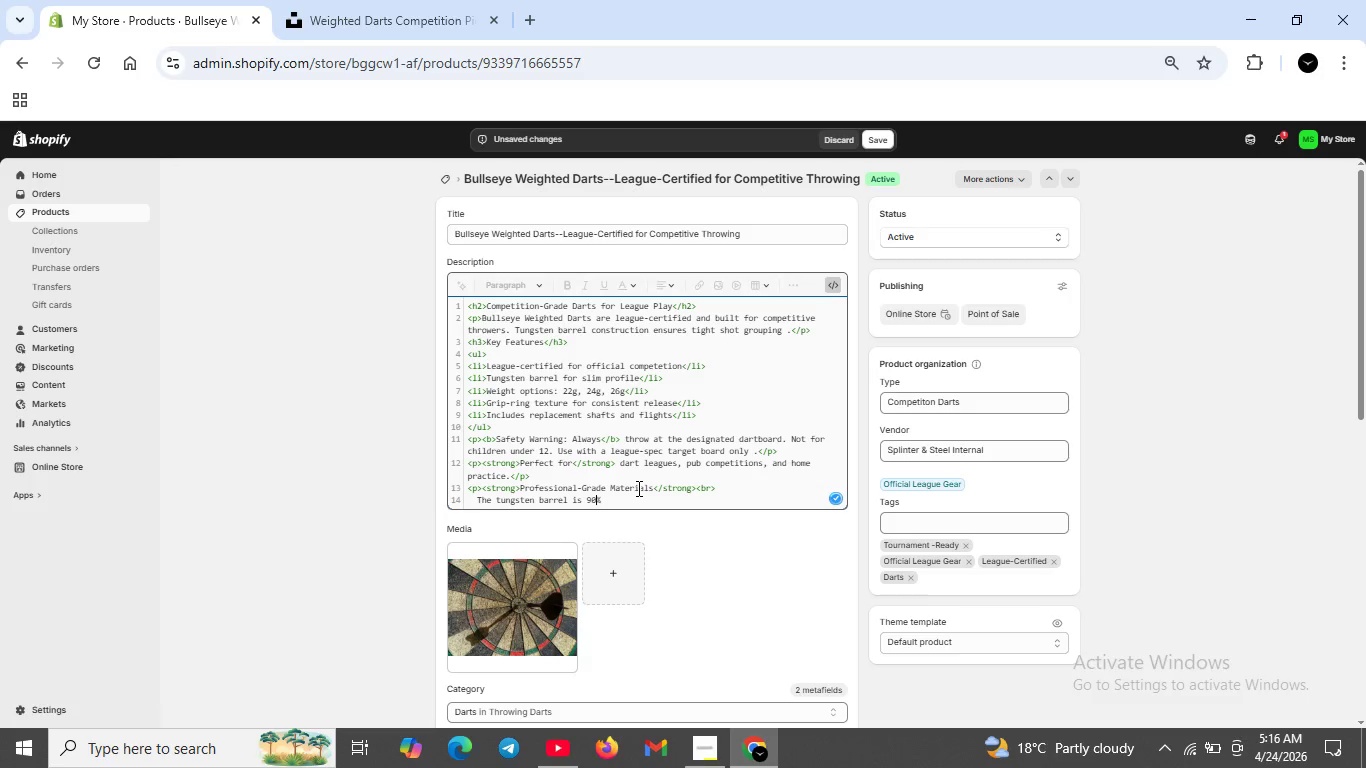 
key(ArrowRight)
 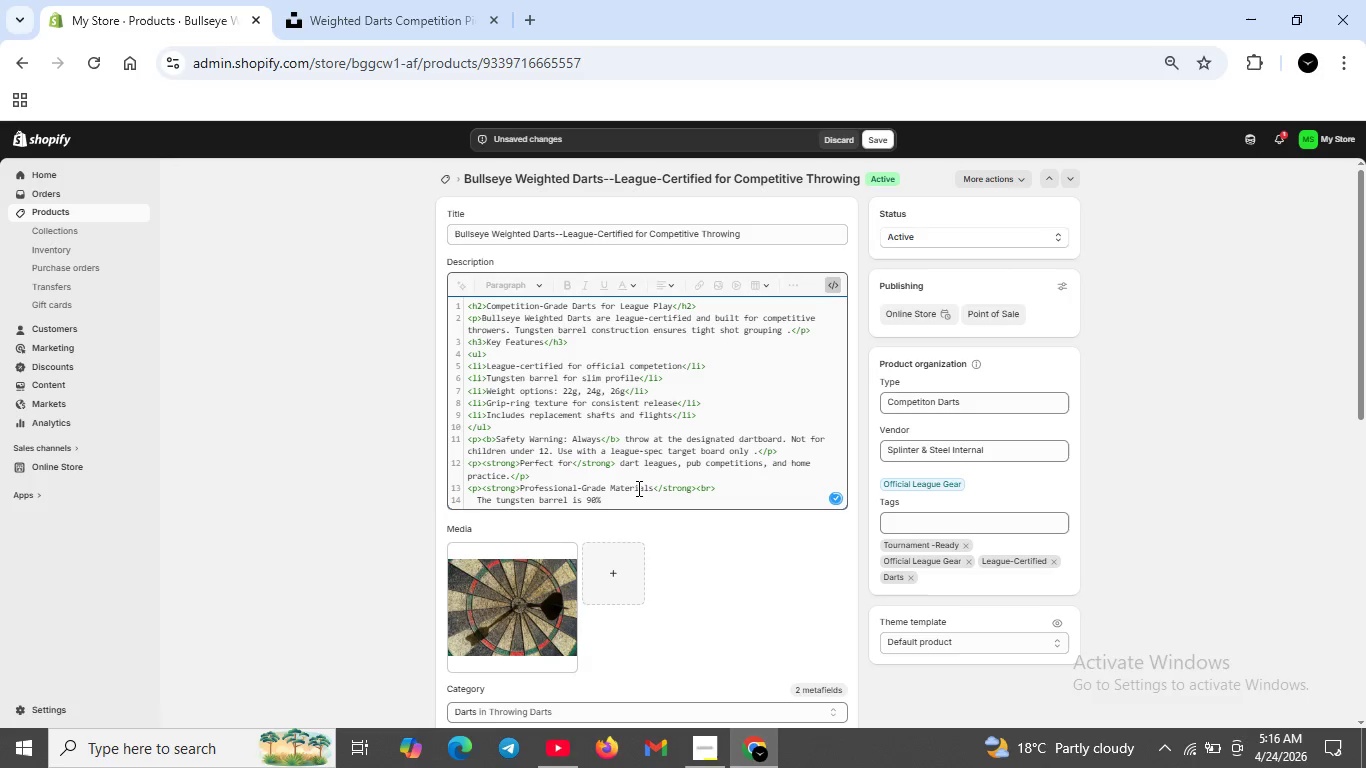 
type( tuns)
key(Backspace)
type(gsten denis)
key(Backspace)
key(Backspace)
type(sity for slim profile that allows tighter groping )
key(Backspace)
type(.)
 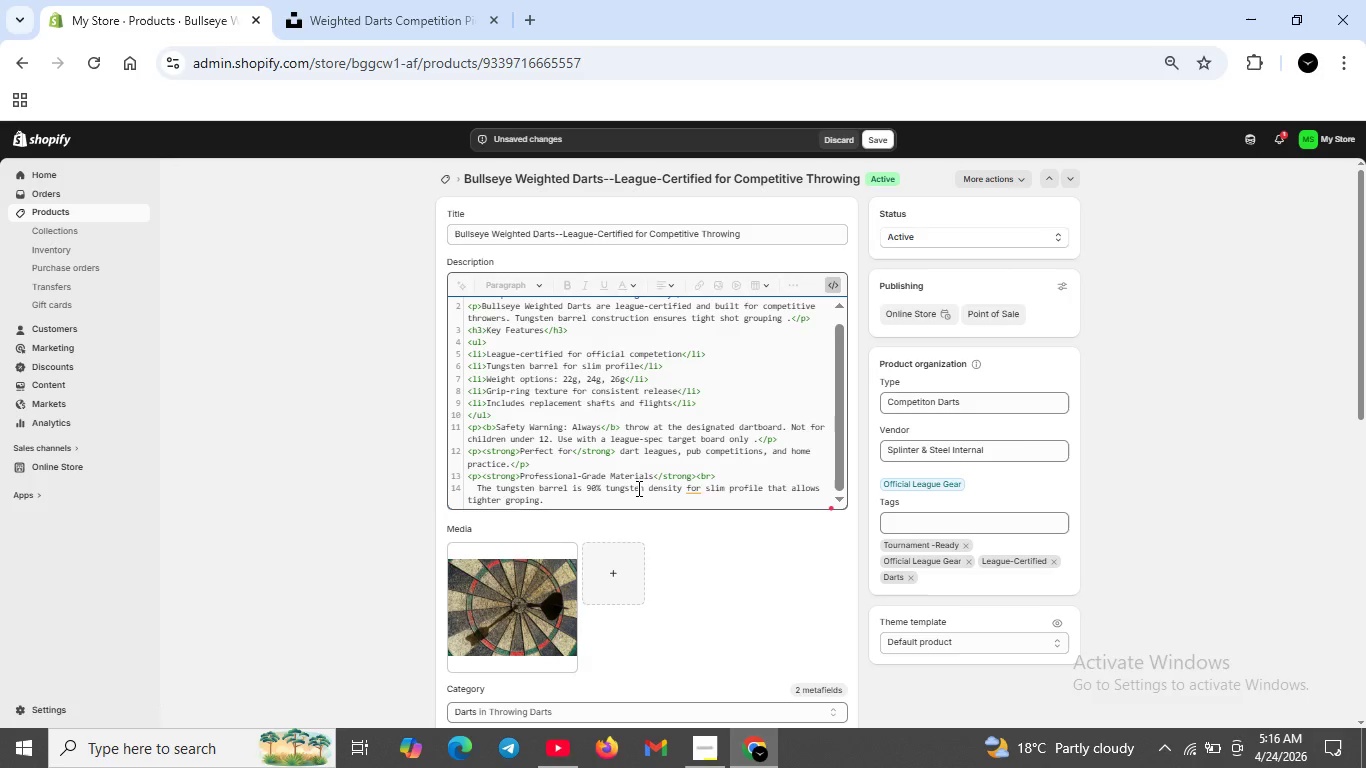 
key(Shift+Enter)
 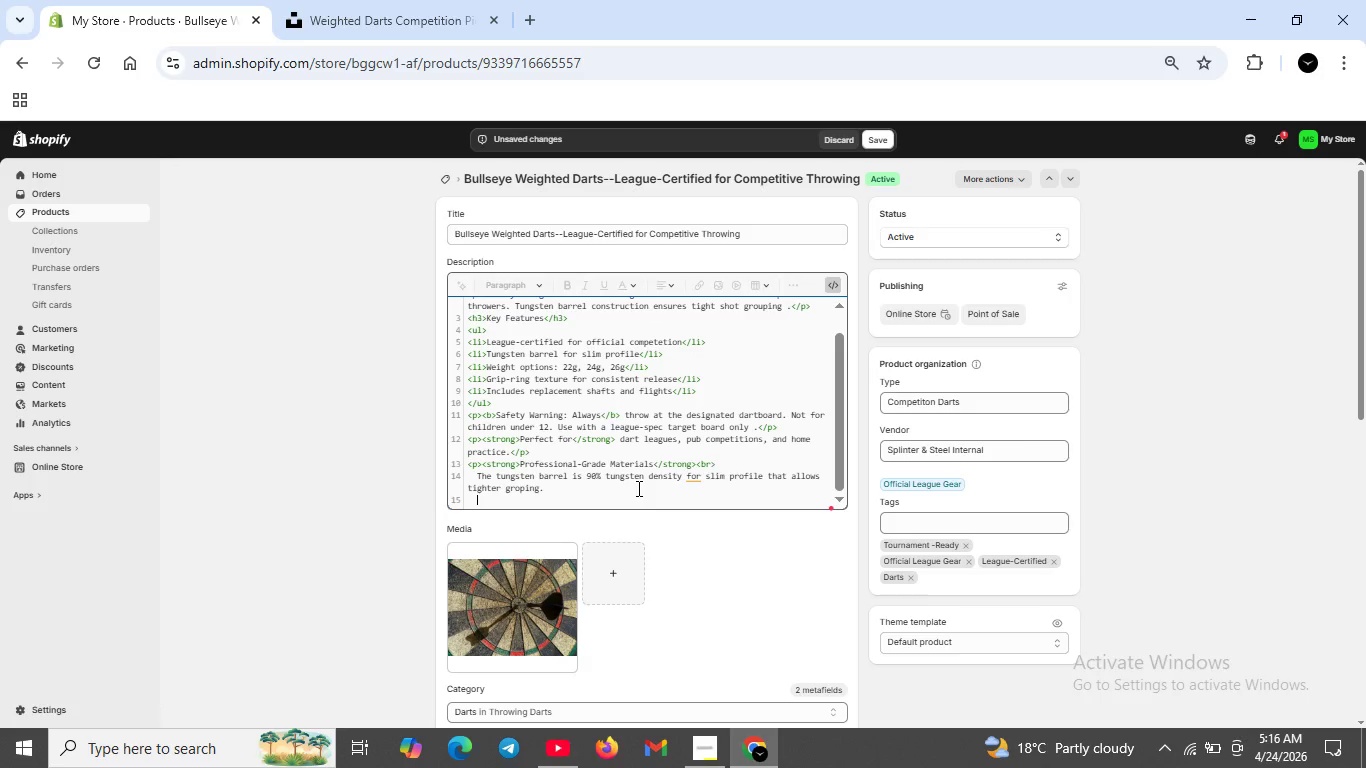 
key(Shift+ShiftRight)
 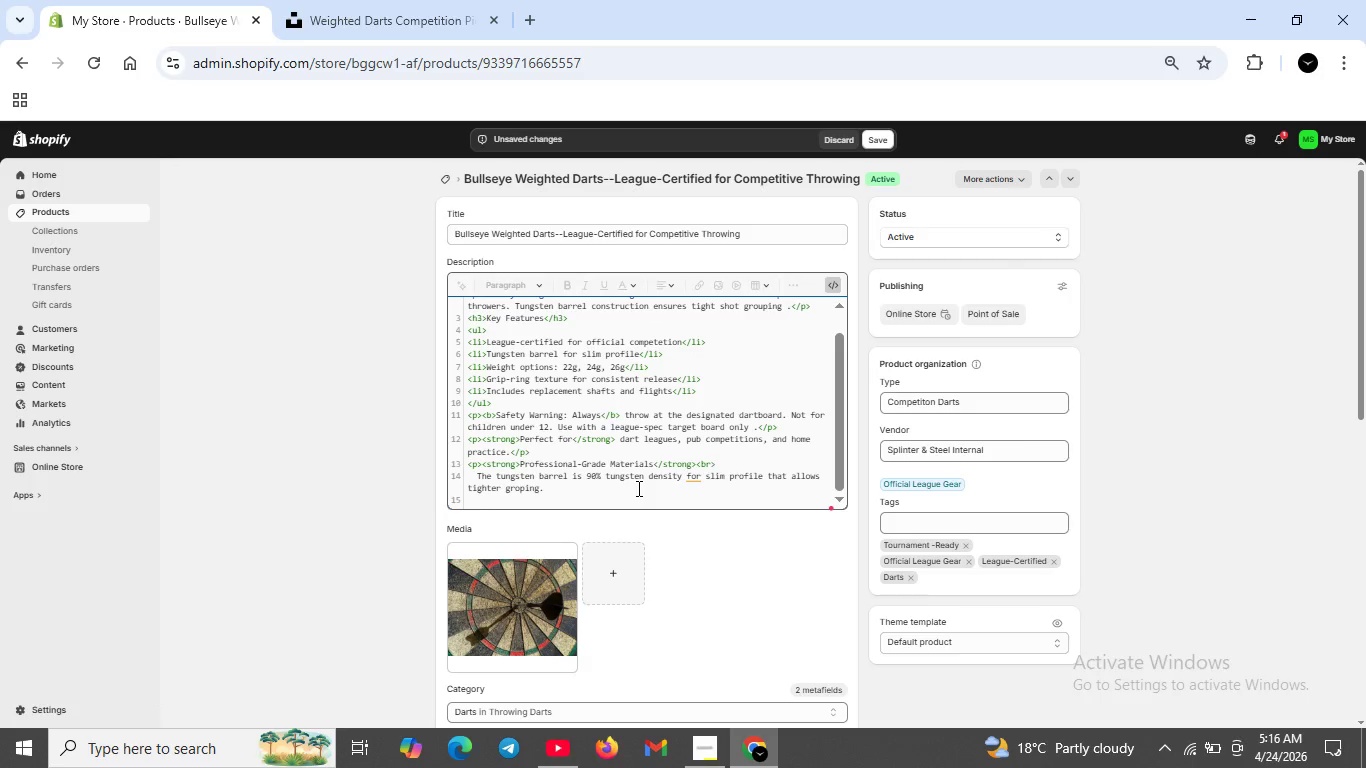 
key(Shift+Enter)
 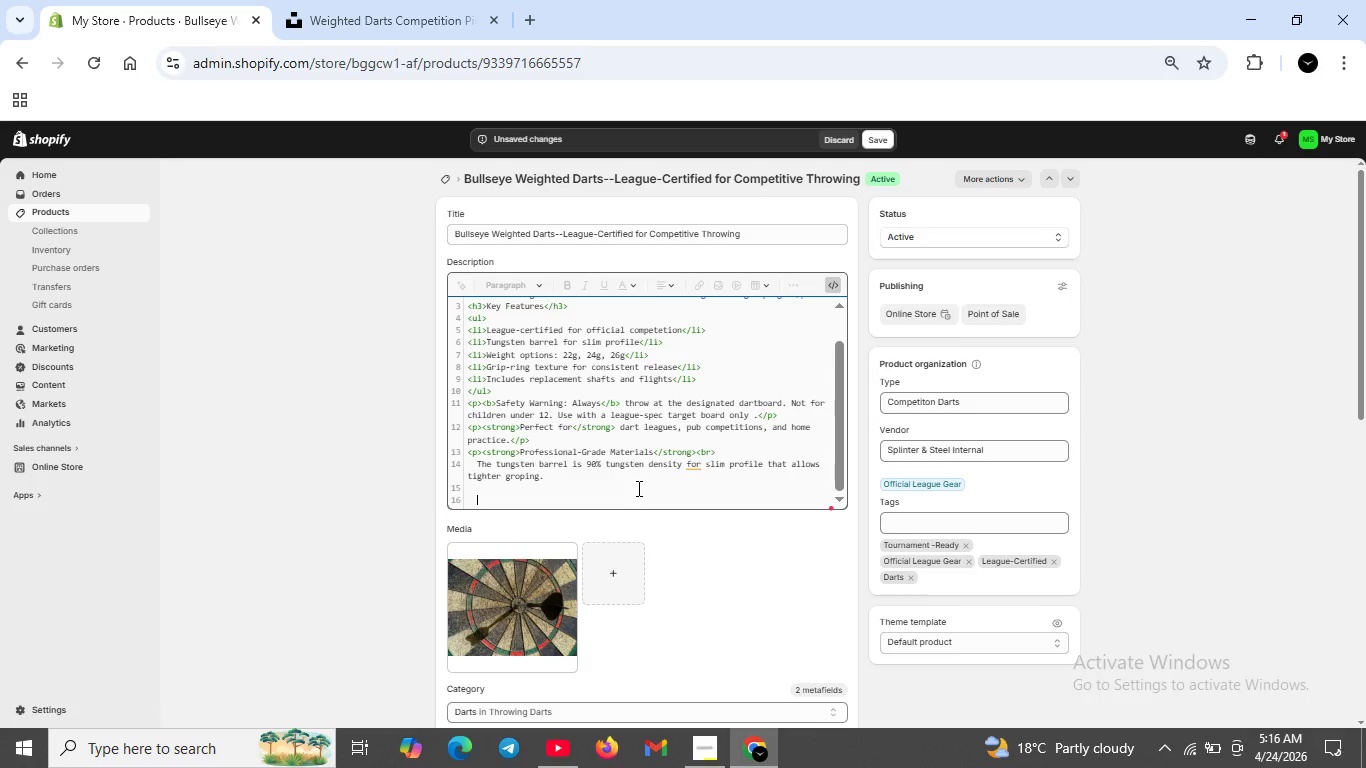 
key(Backspace)
 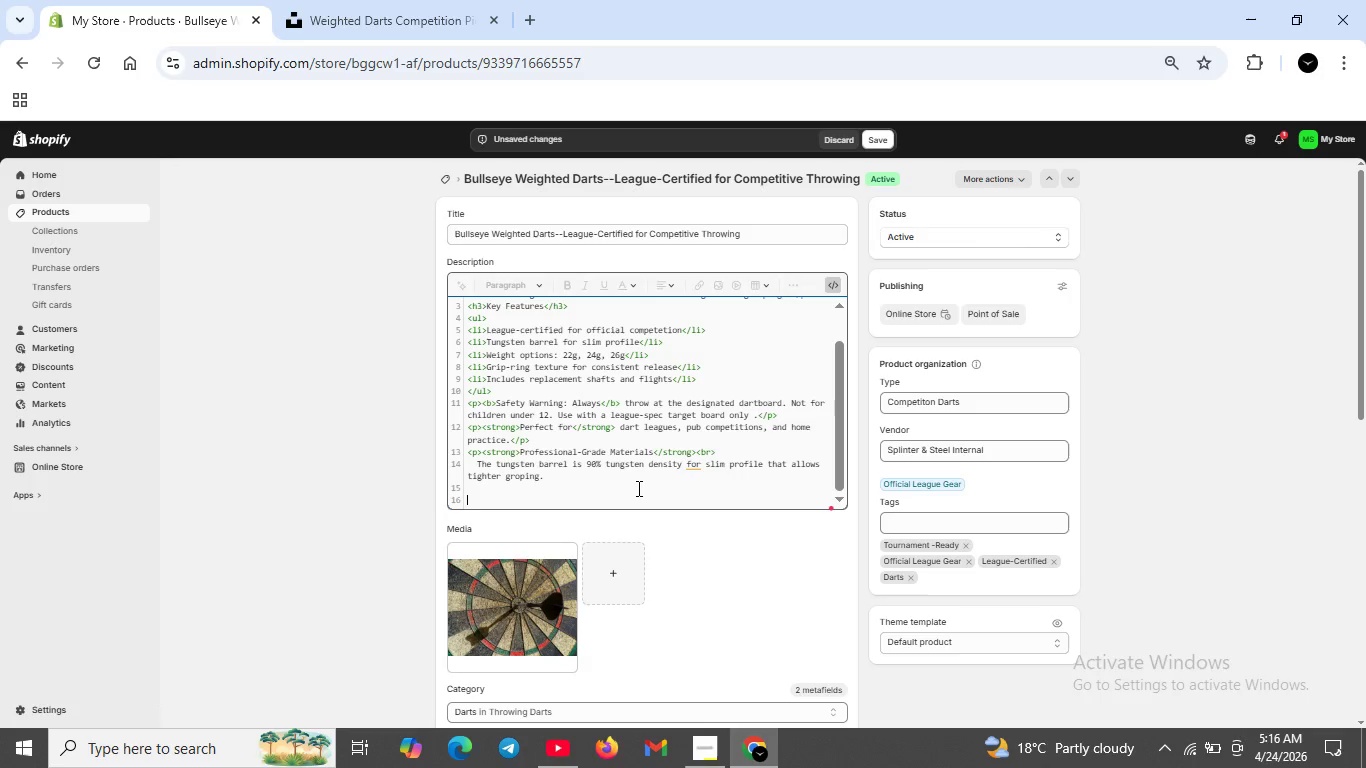 
key(Backspace)
 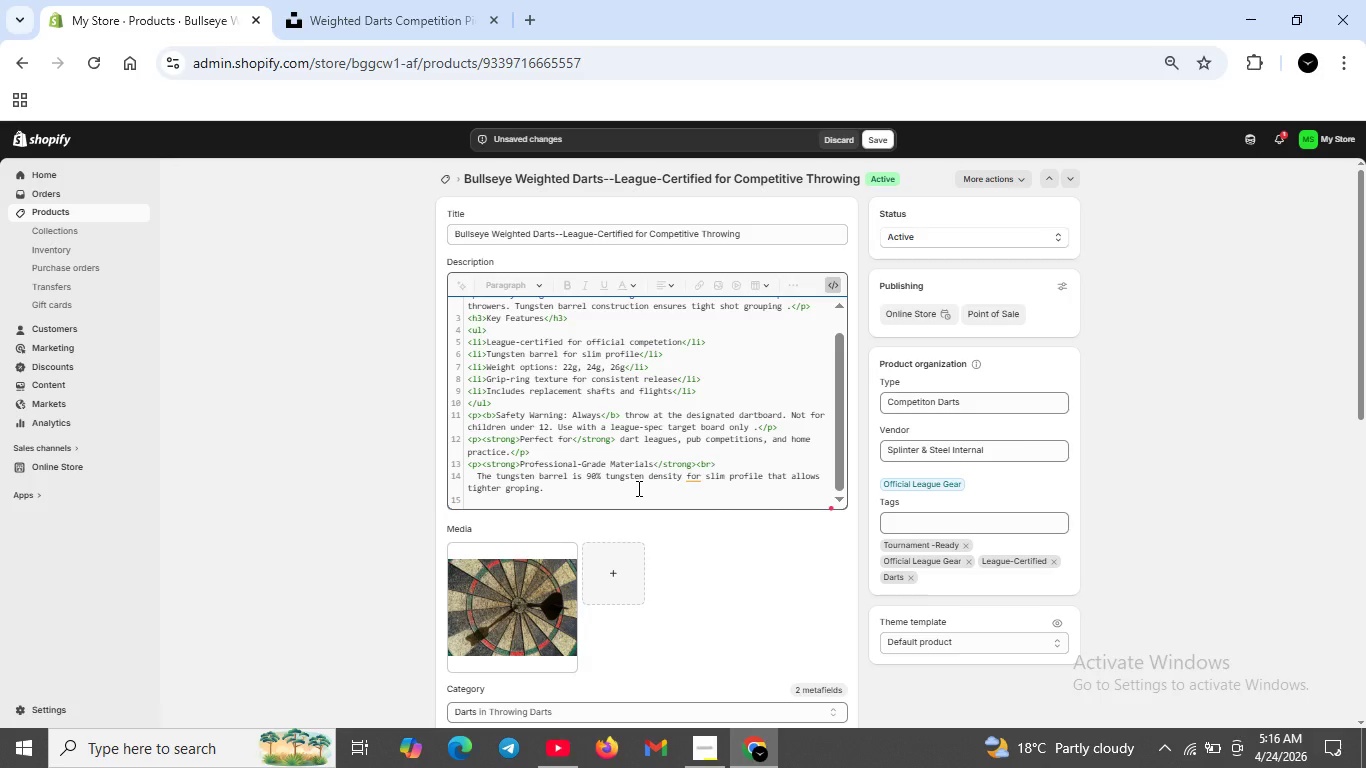 
key(Shift+ShiftRight)
 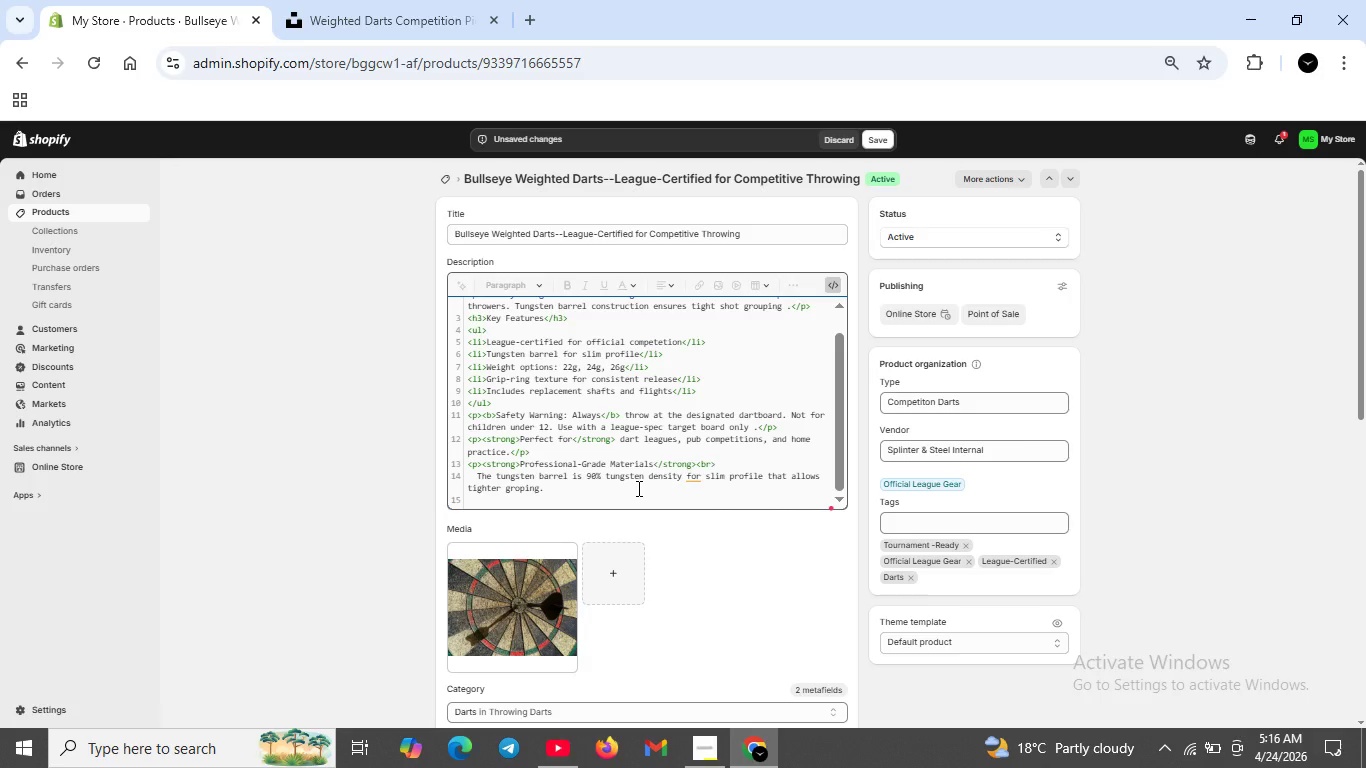 
key(Shift+Enter)
 